 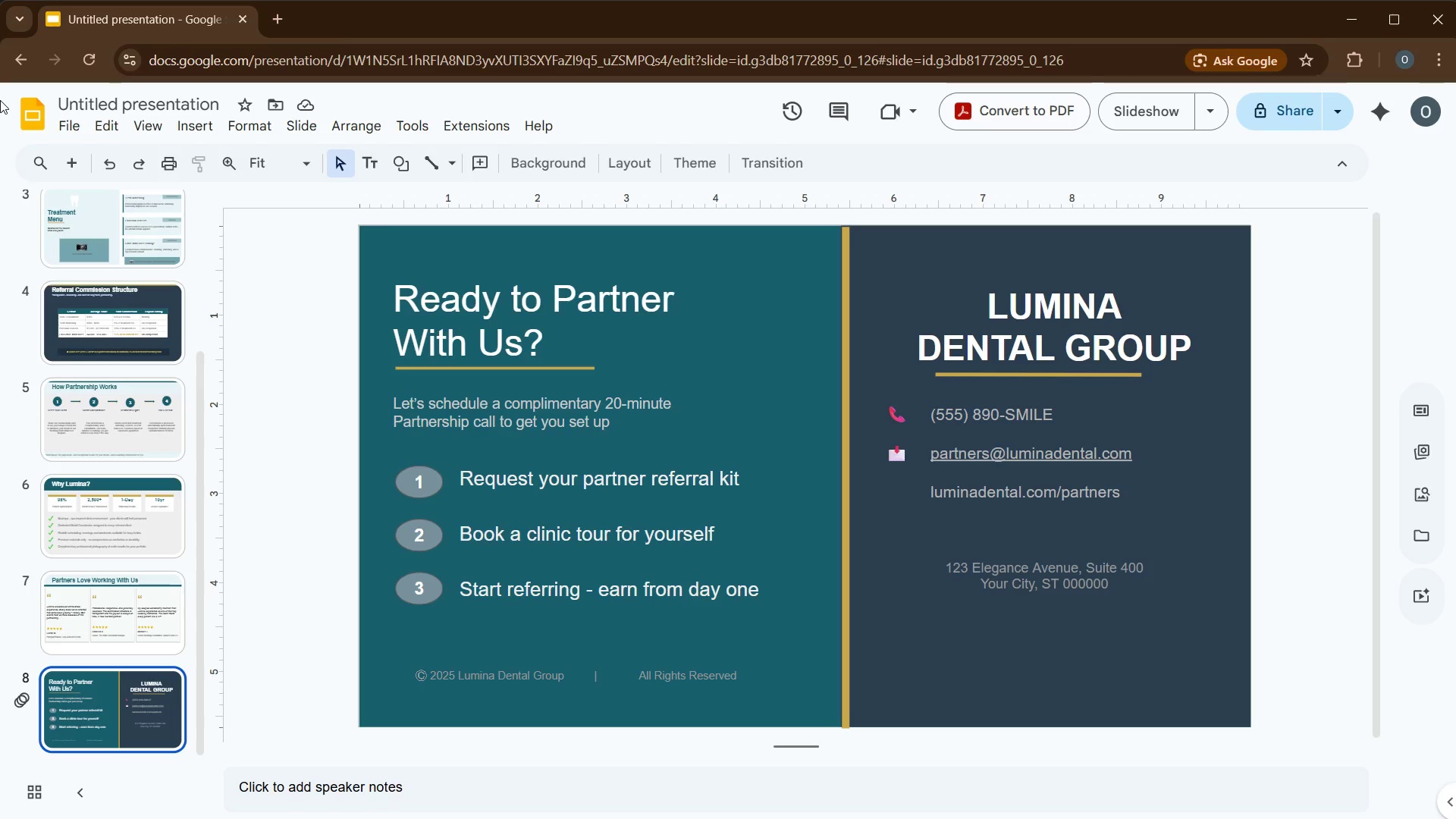 
left_click([916, 513])
 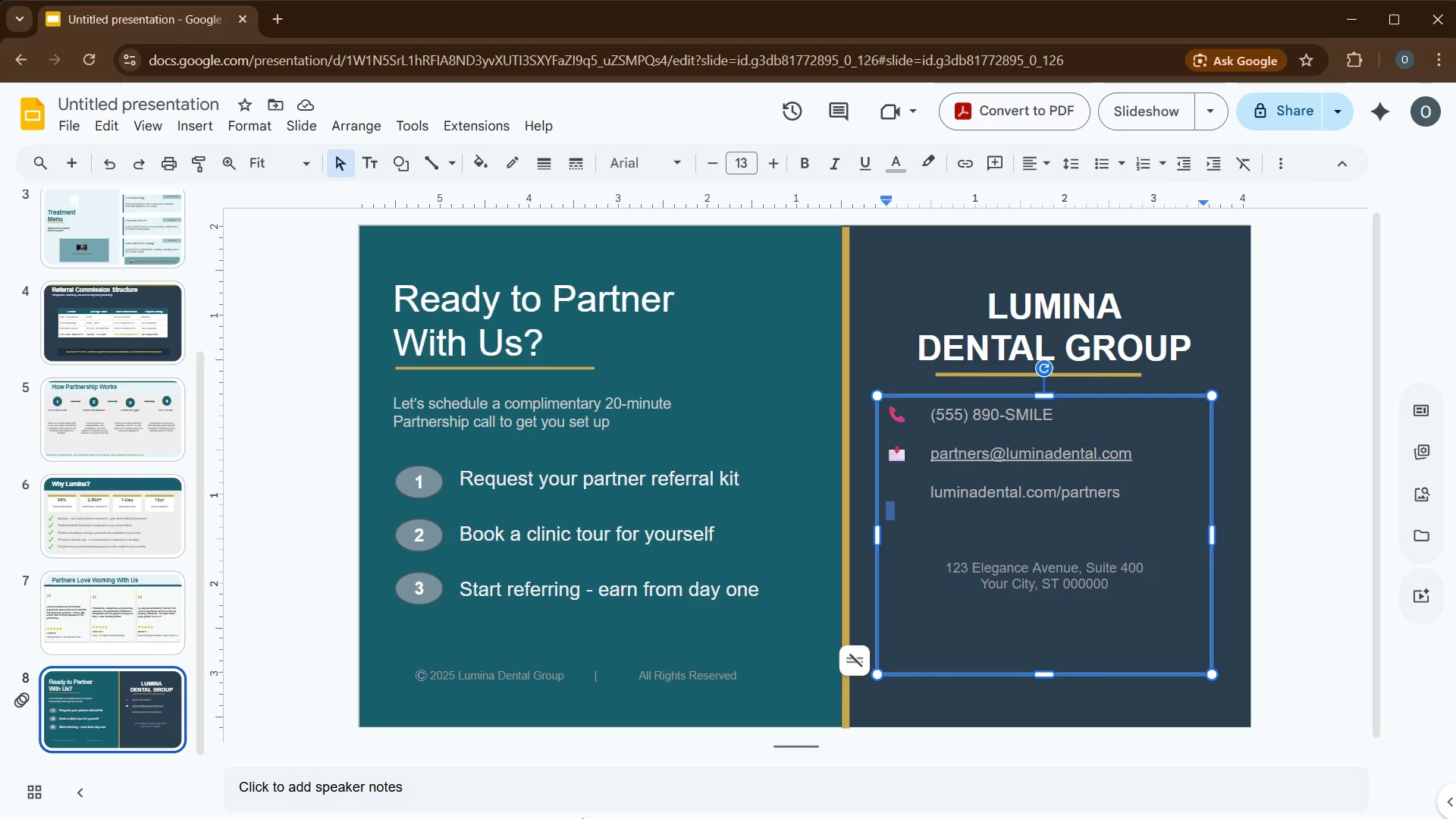 
wait(28.34)
 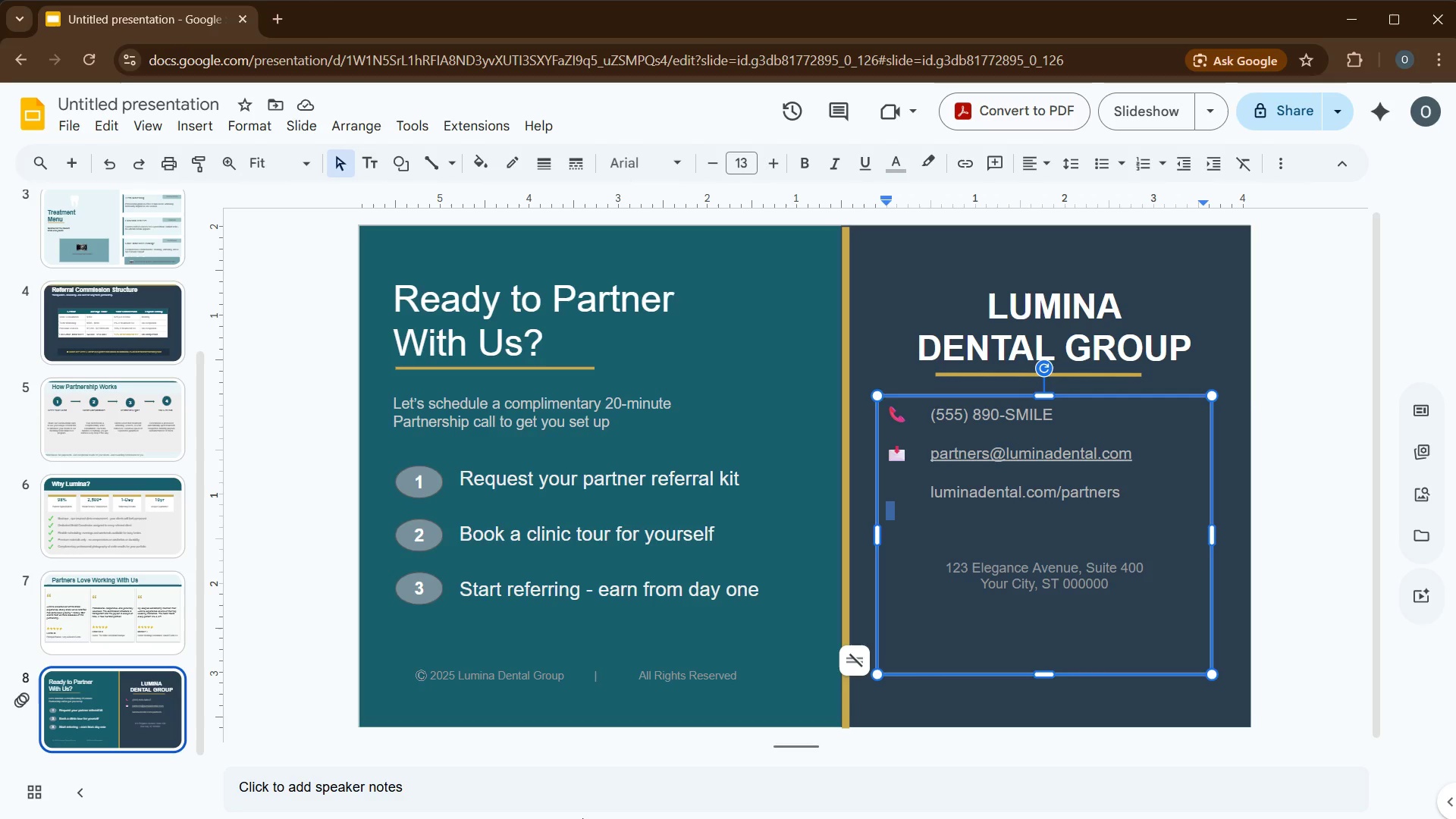 
left_click([1324, 384])
 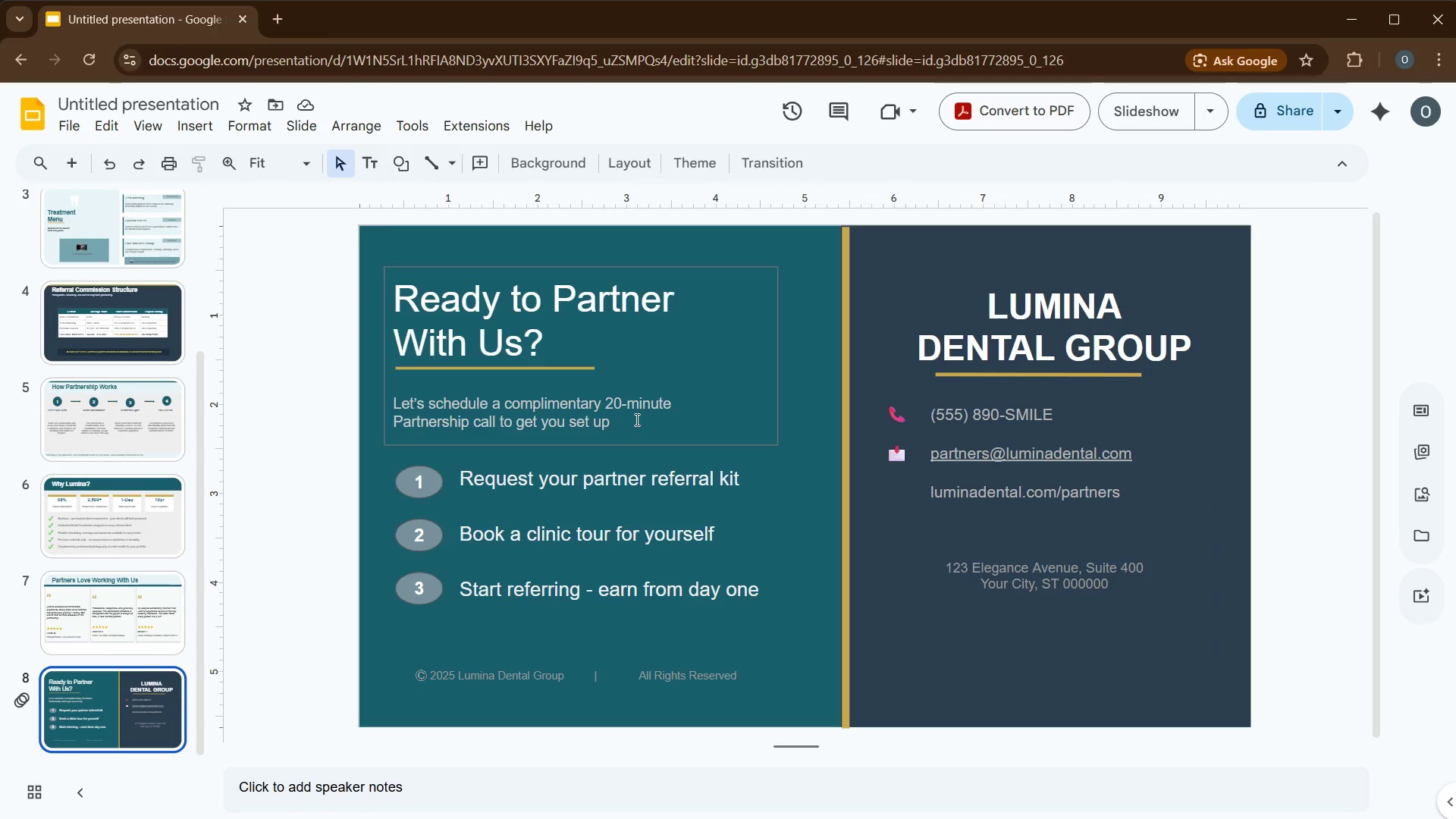 
left_click([633, 413])
 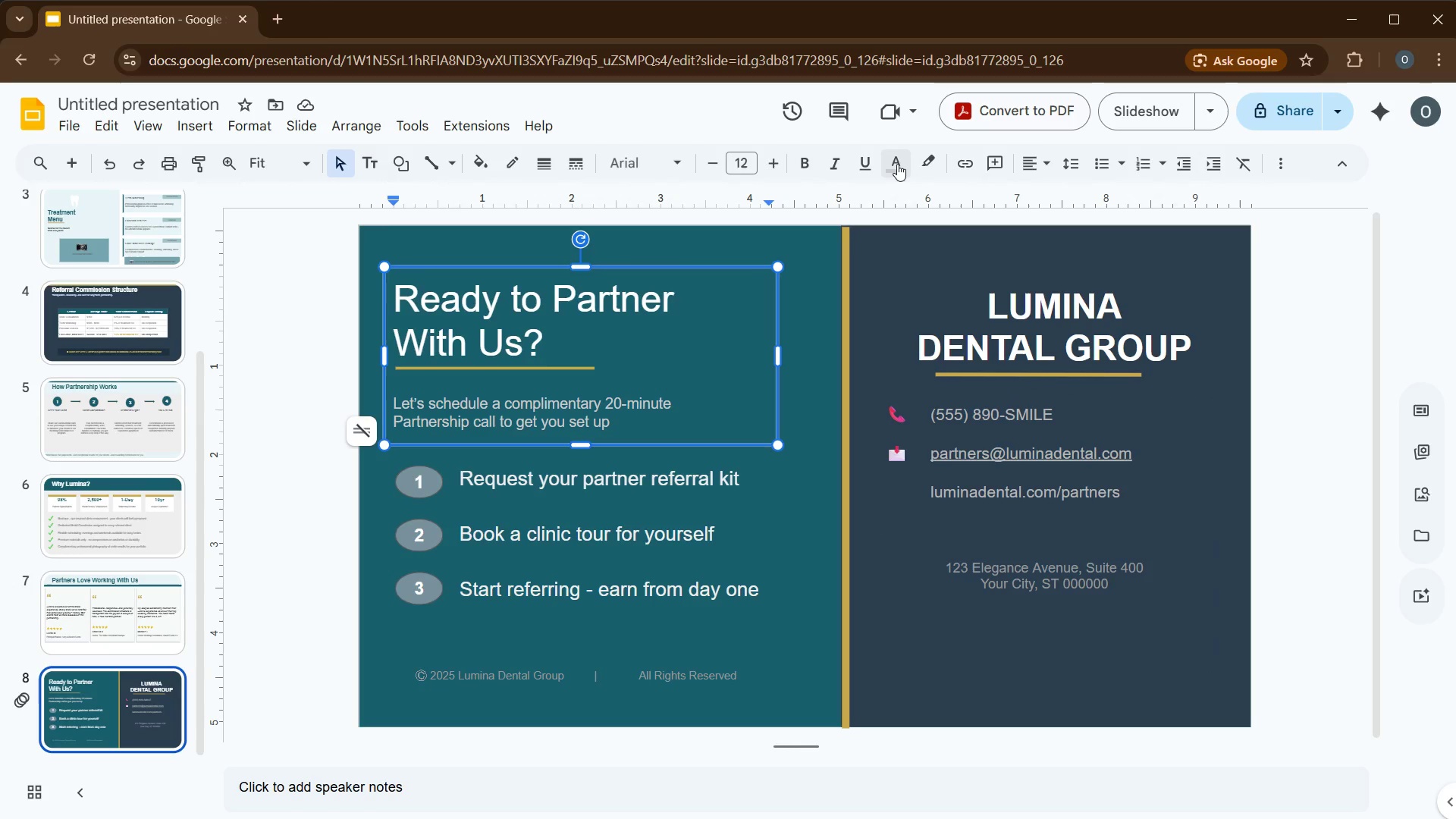 
left_click([898, 161])
 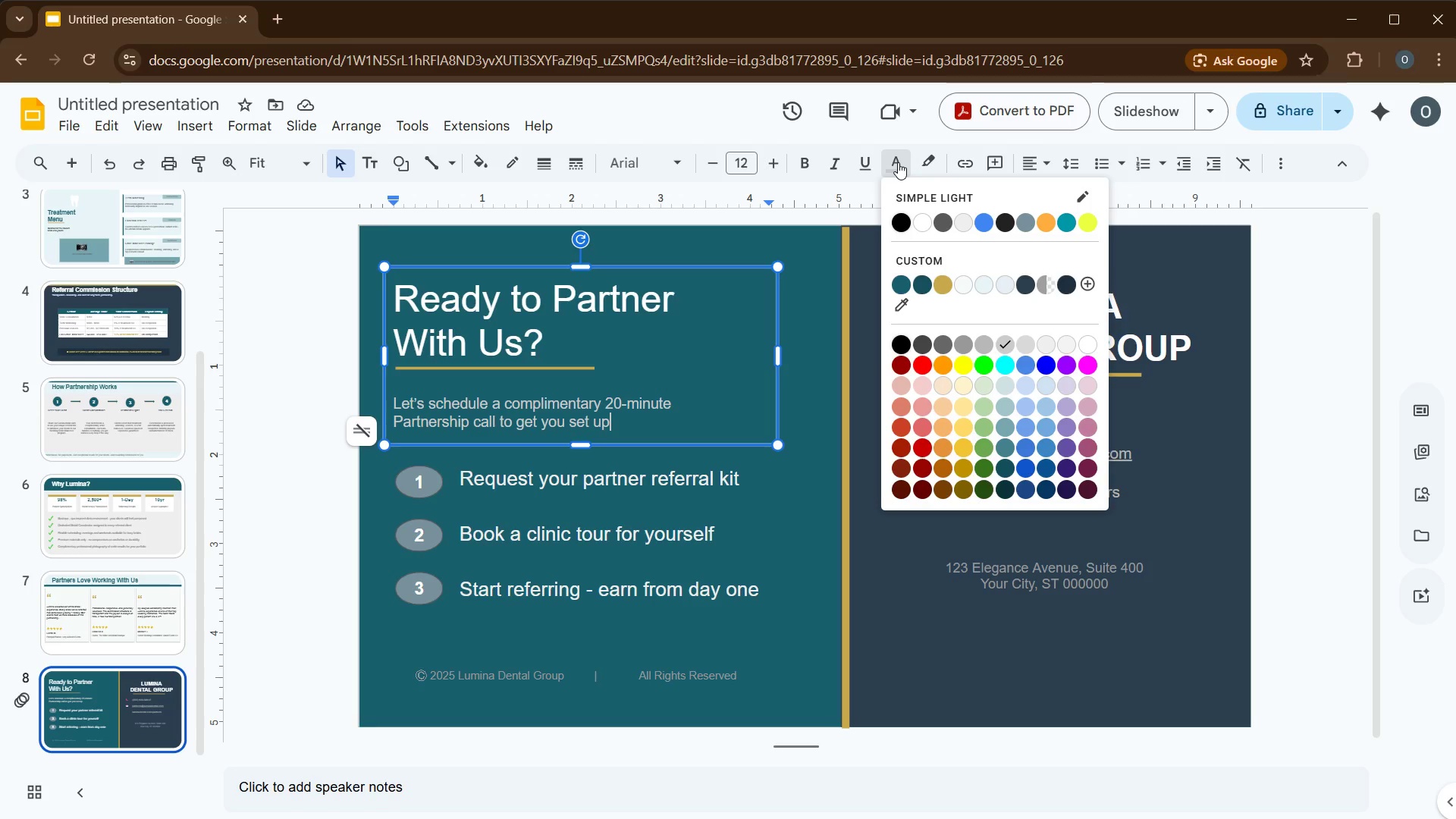 
wait(7.66)
 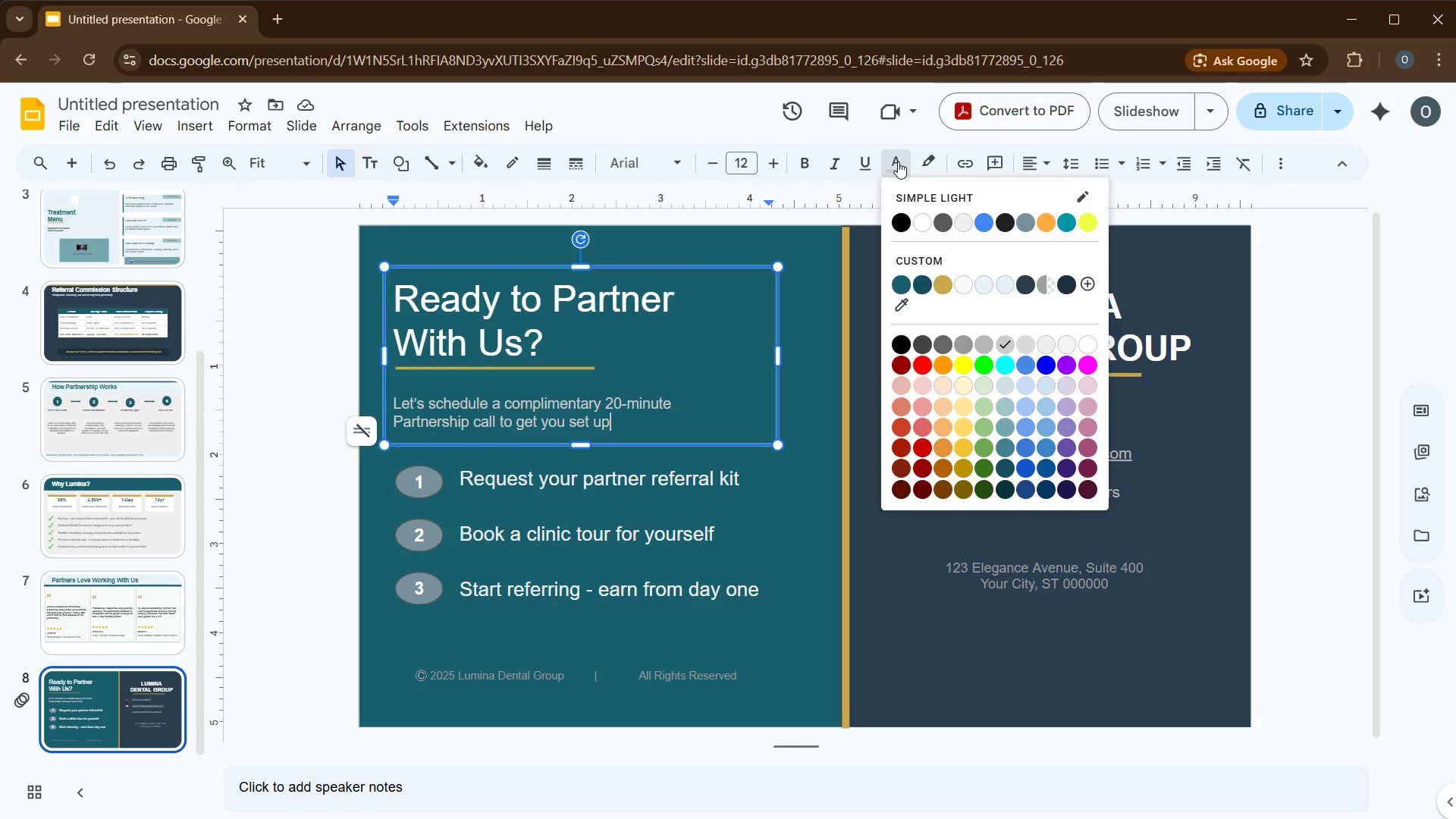 
left_click([706, 486])
 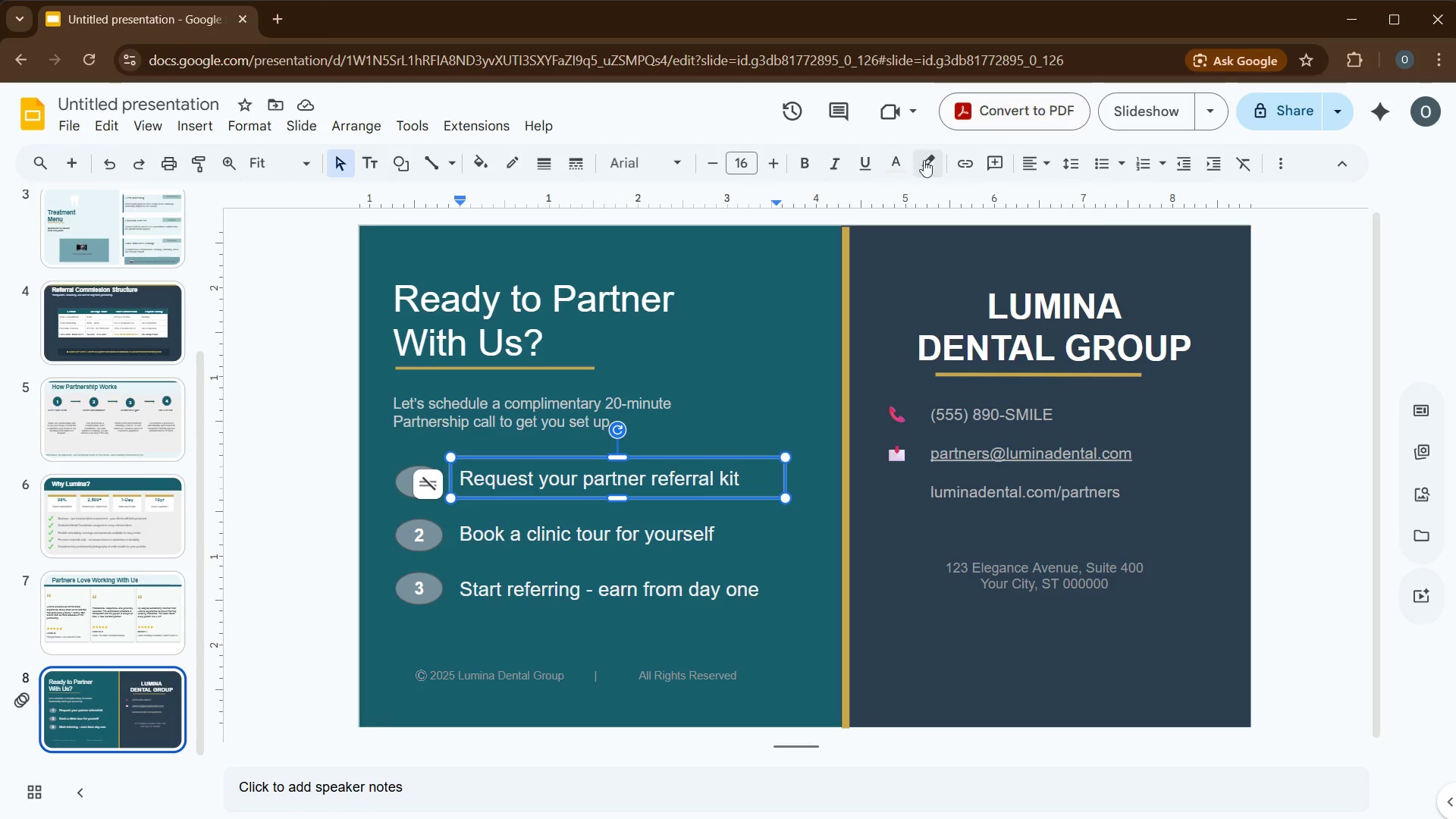 
left_click([899, 165])
 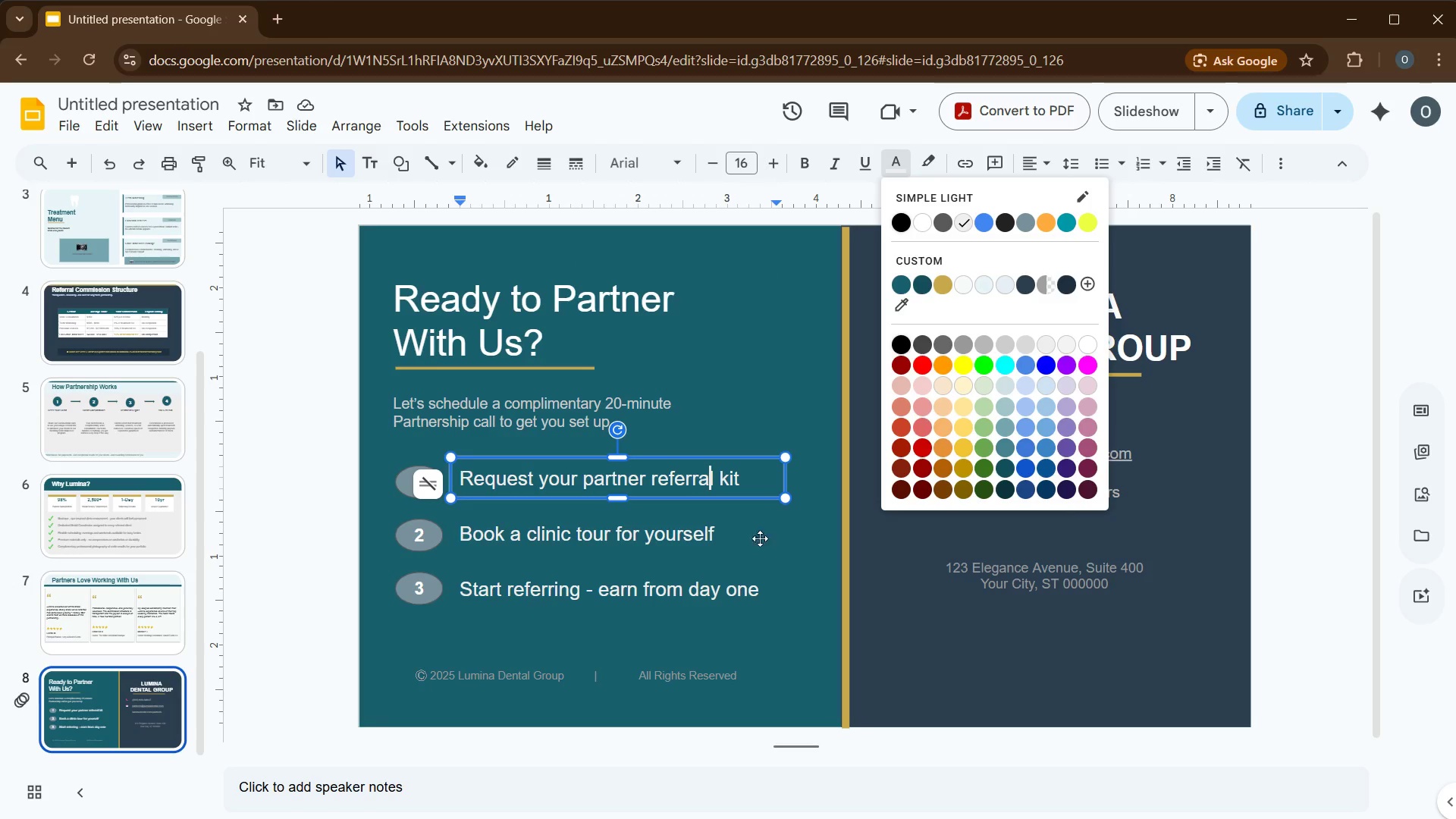 
left_click([770, 629])
 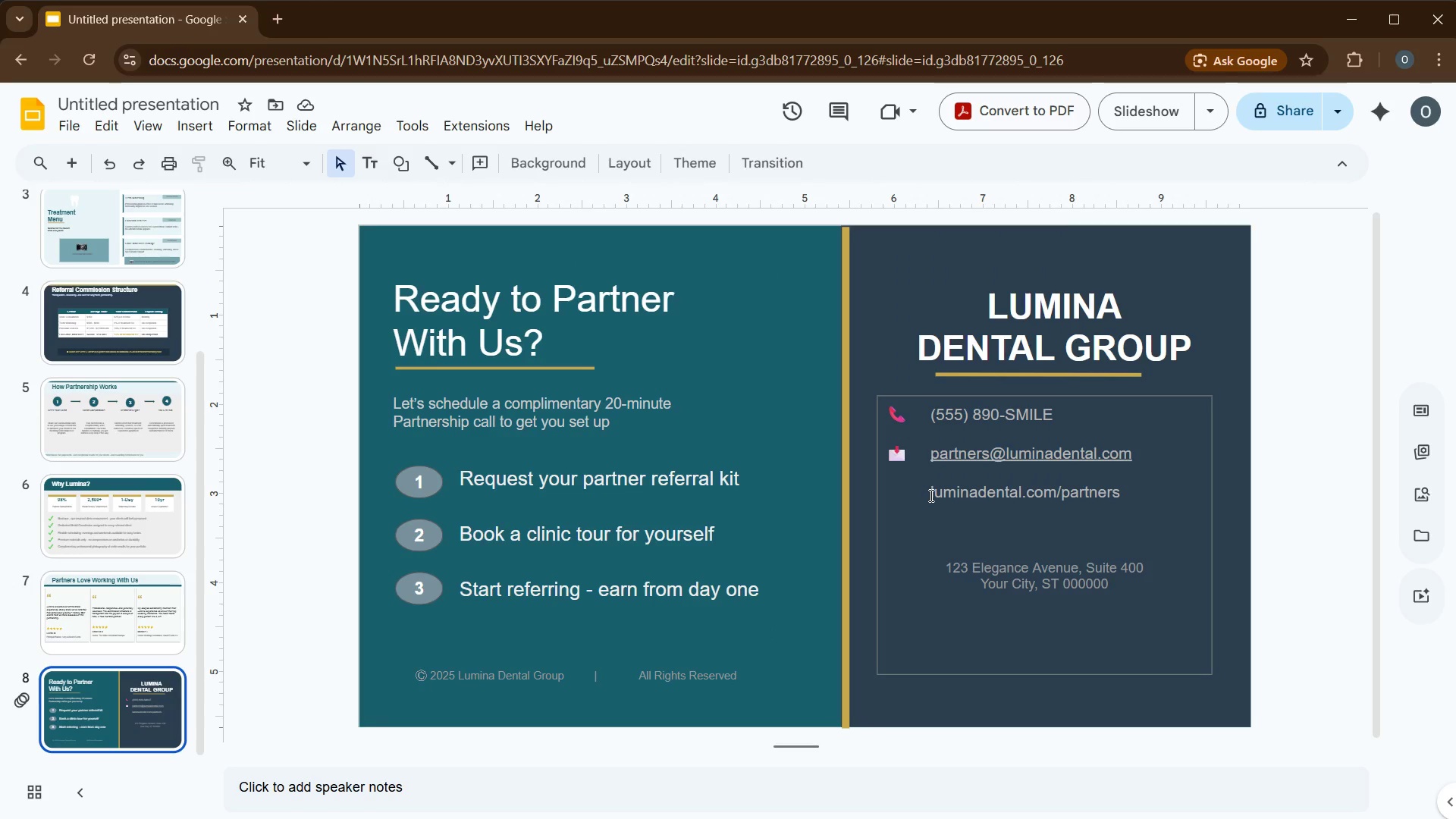 
left_click([930, 495])
 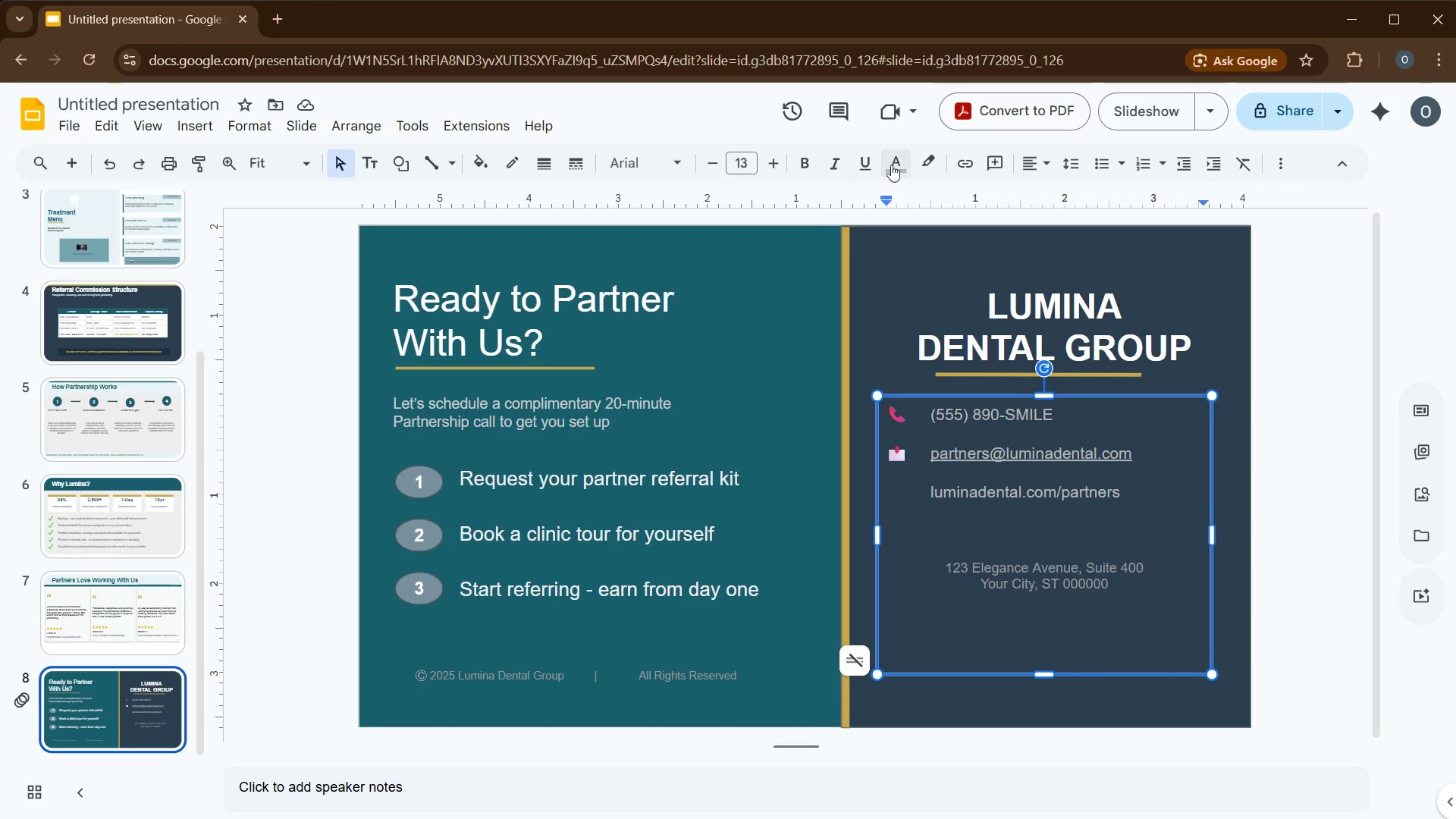 
left_click([892, 165])
 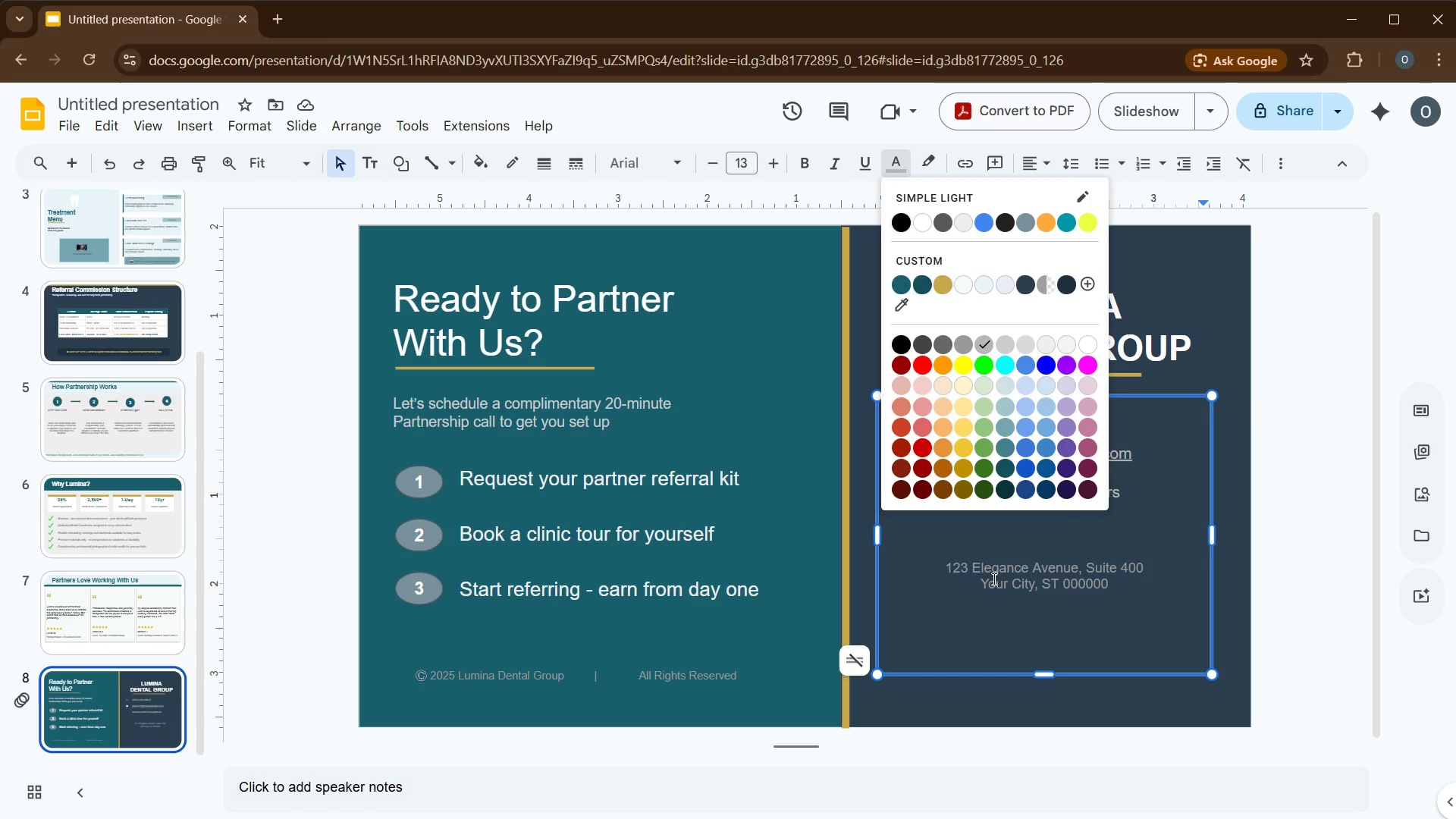 
left_click([998, 582])
 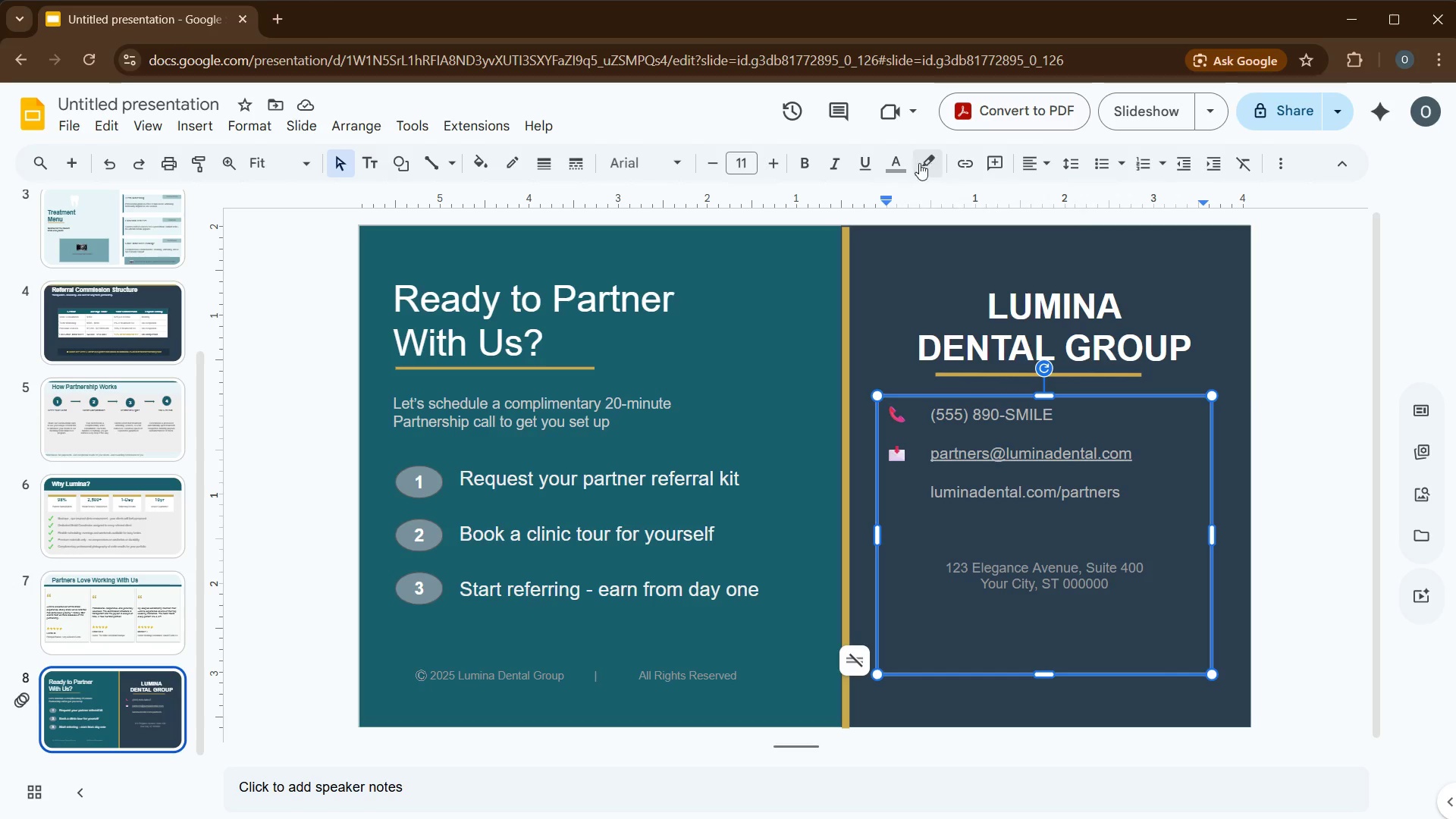 
left_click([897, 162])
 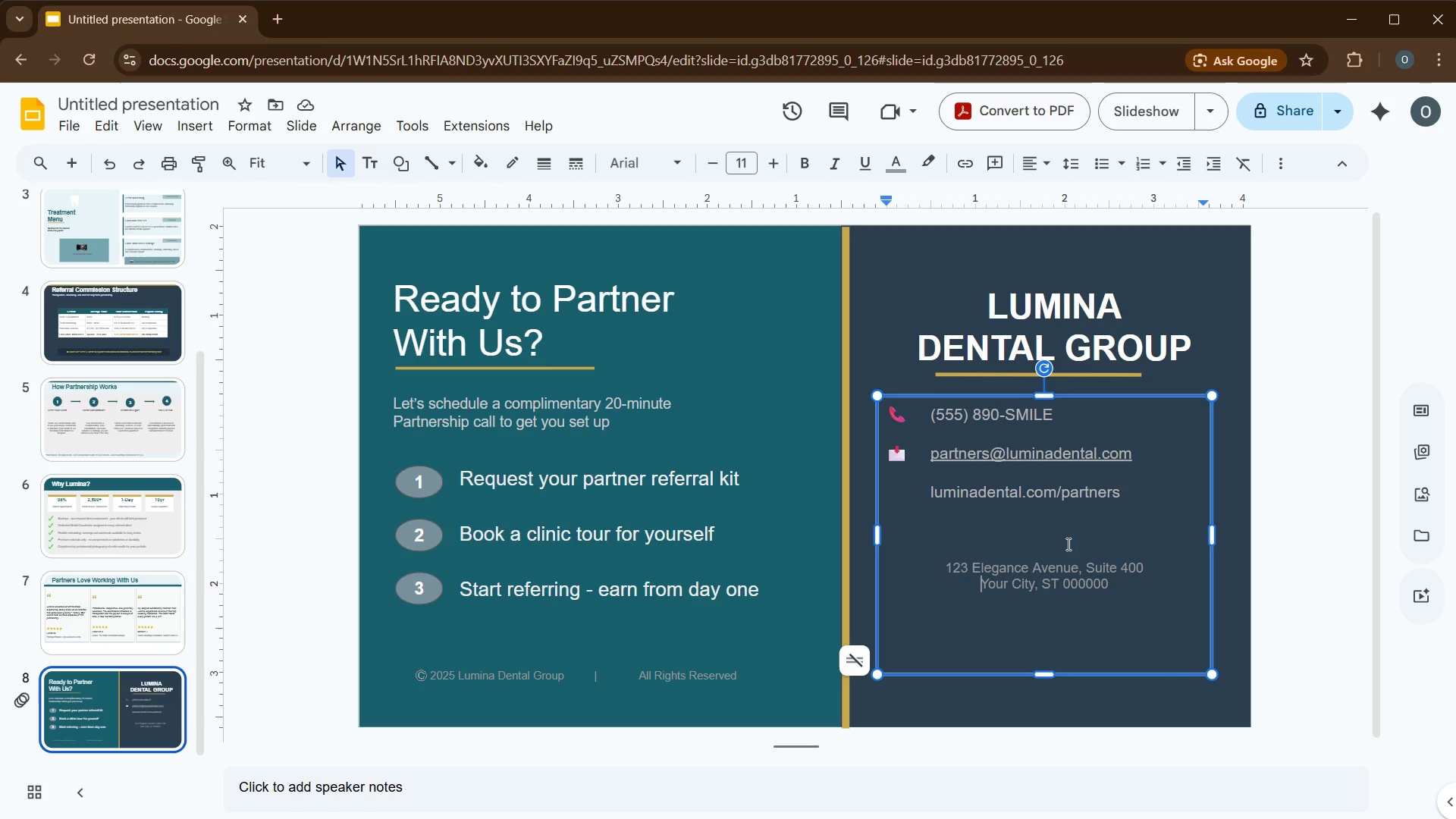 
wait(13.83)
 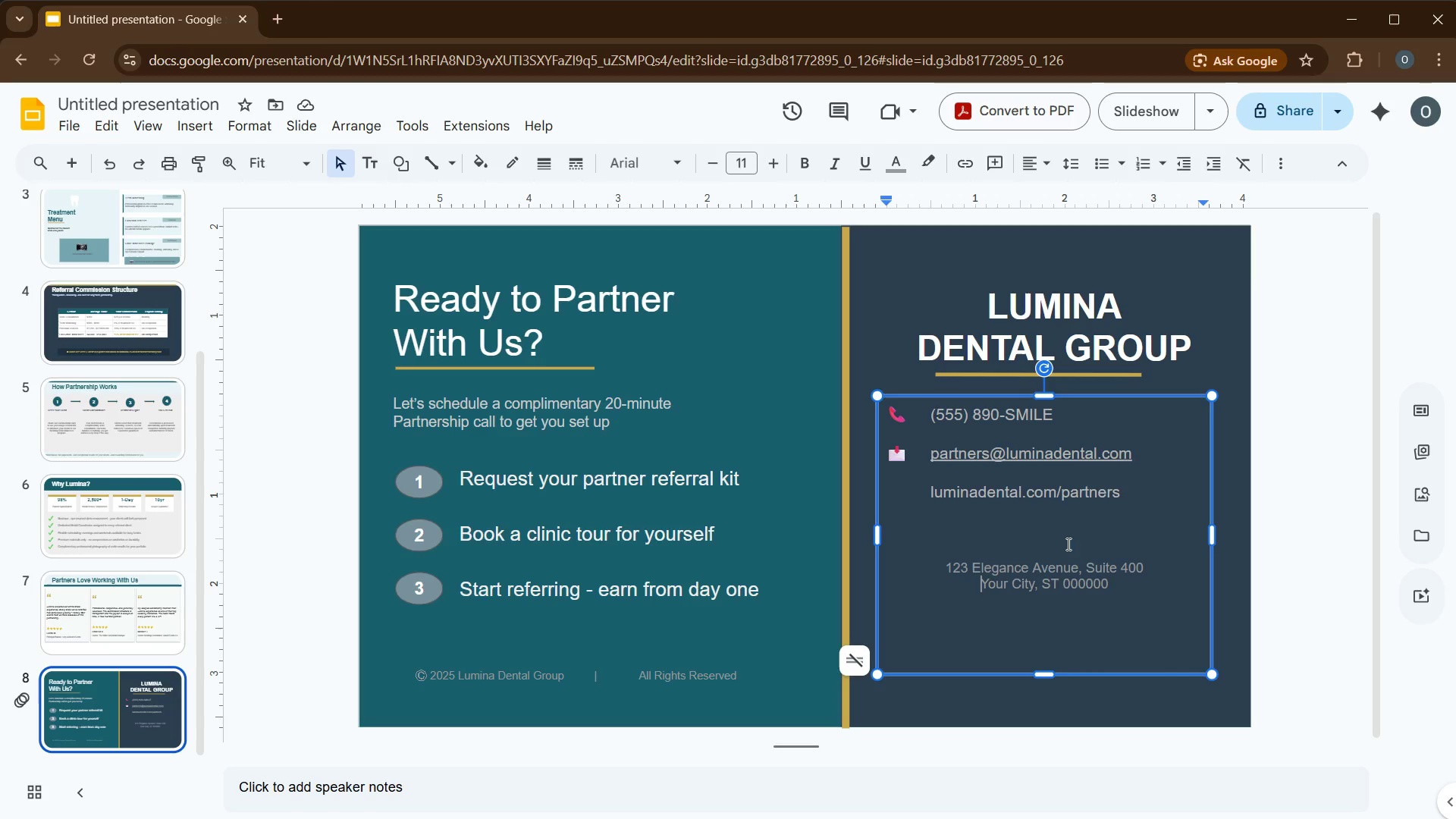 
left_click([654, 409])
 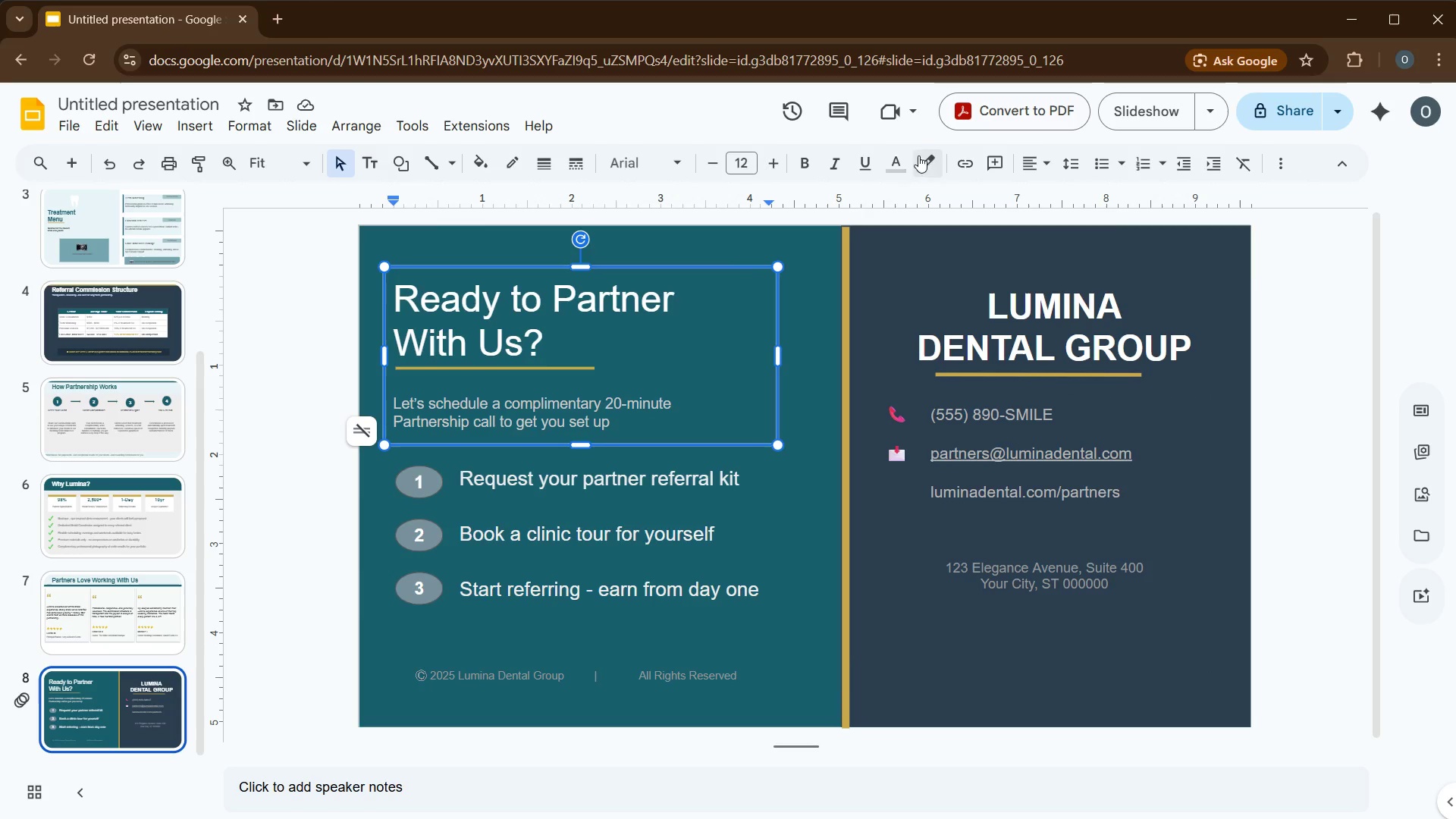 
left_click([896, 155])
 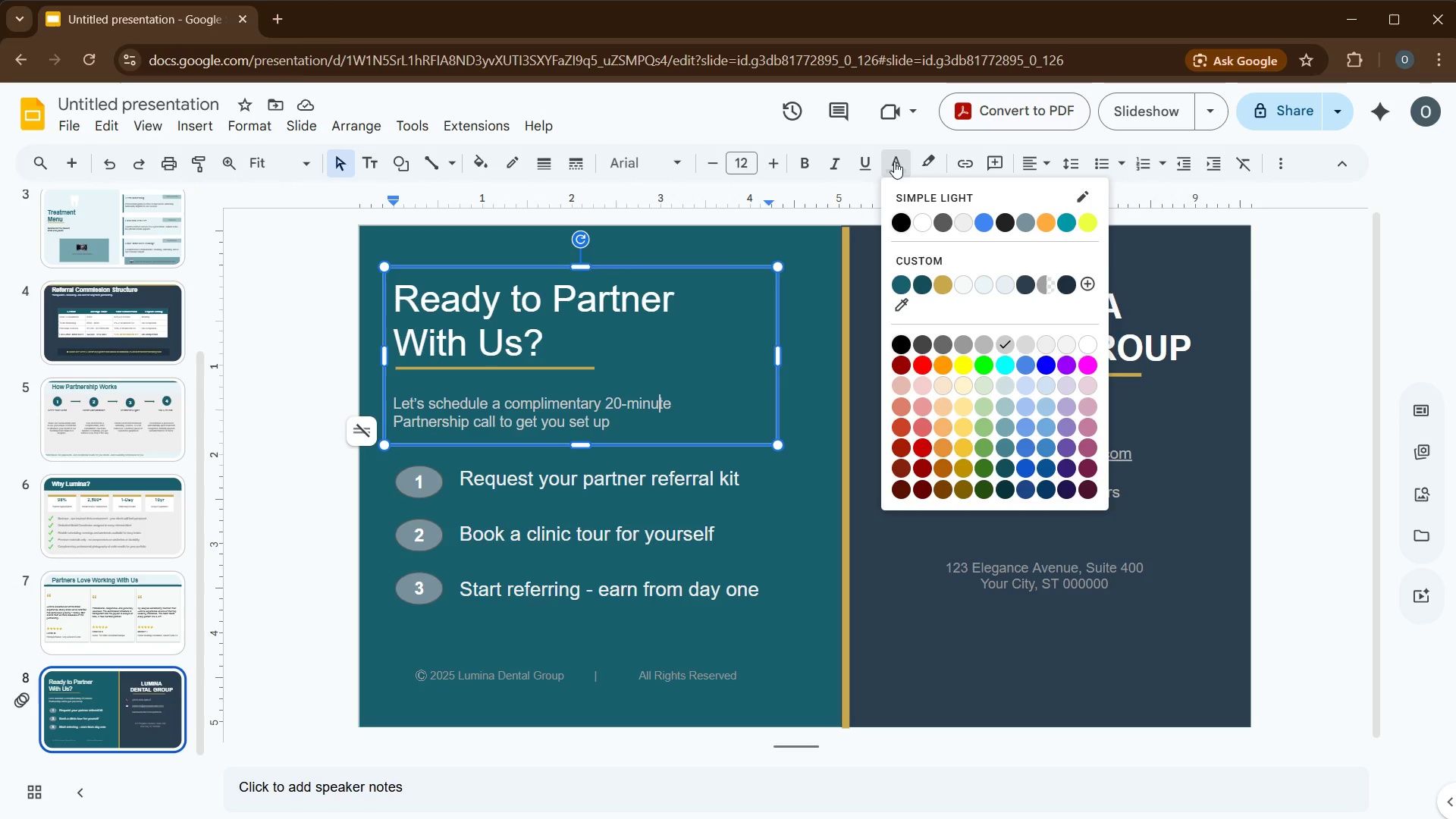 
left_click([1043, 639])
 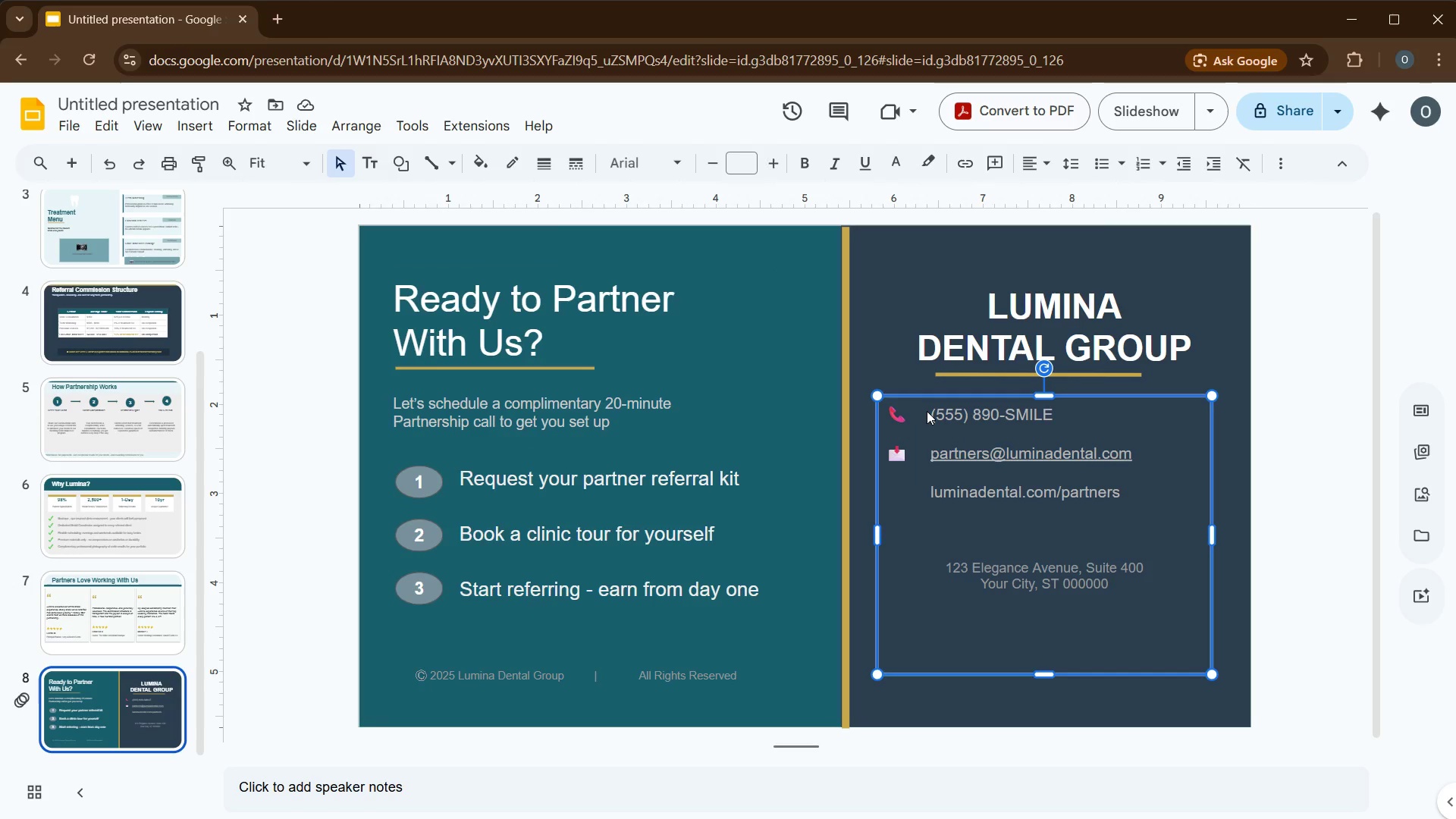 
left_click([927, 413])
 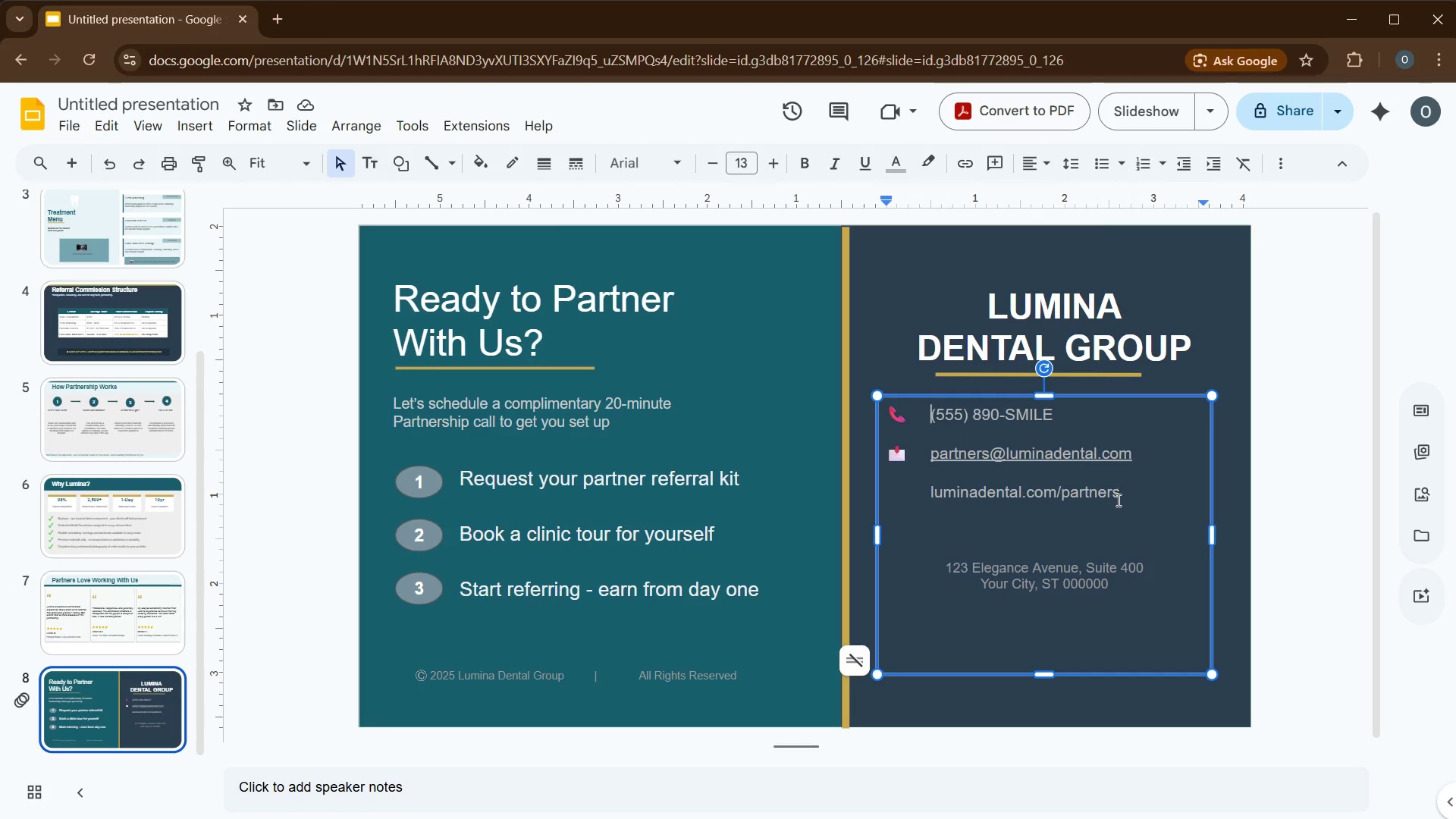 
left_click_drag(start_coordinate=[1130, 500], to_coordinate=[914, 414])
 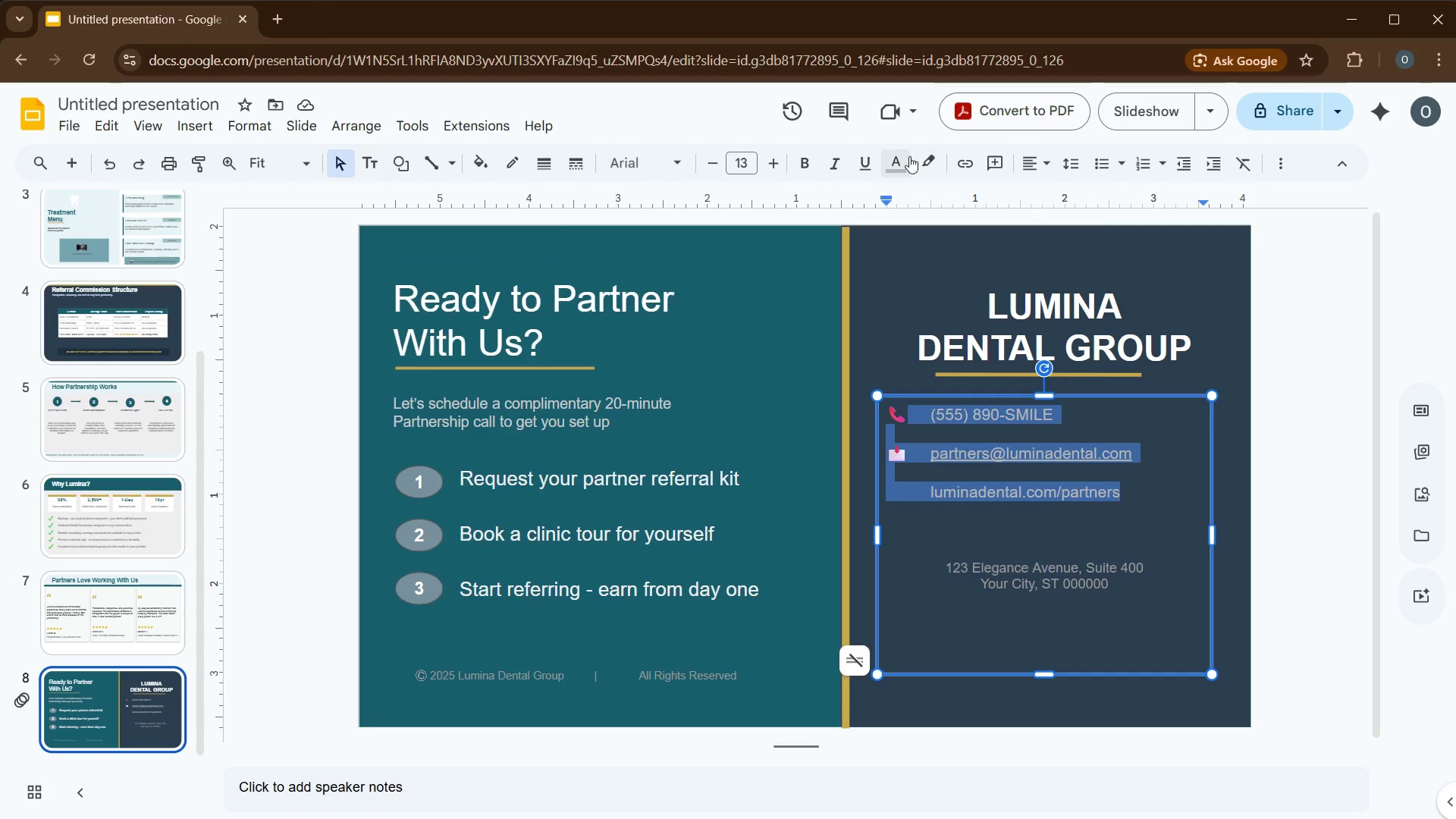 
left_click([902, 158])
 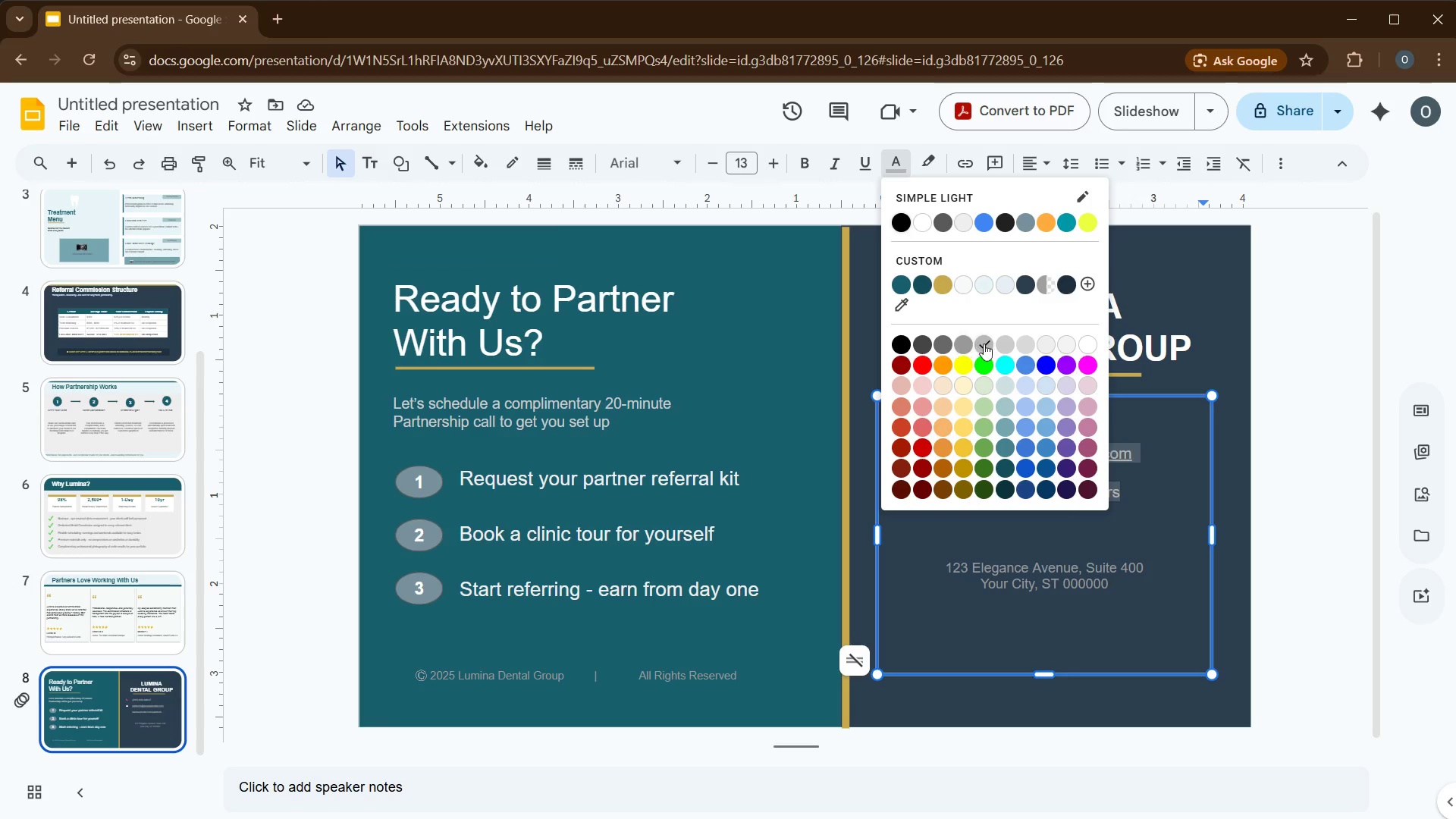 
left_click([1001, 342])
 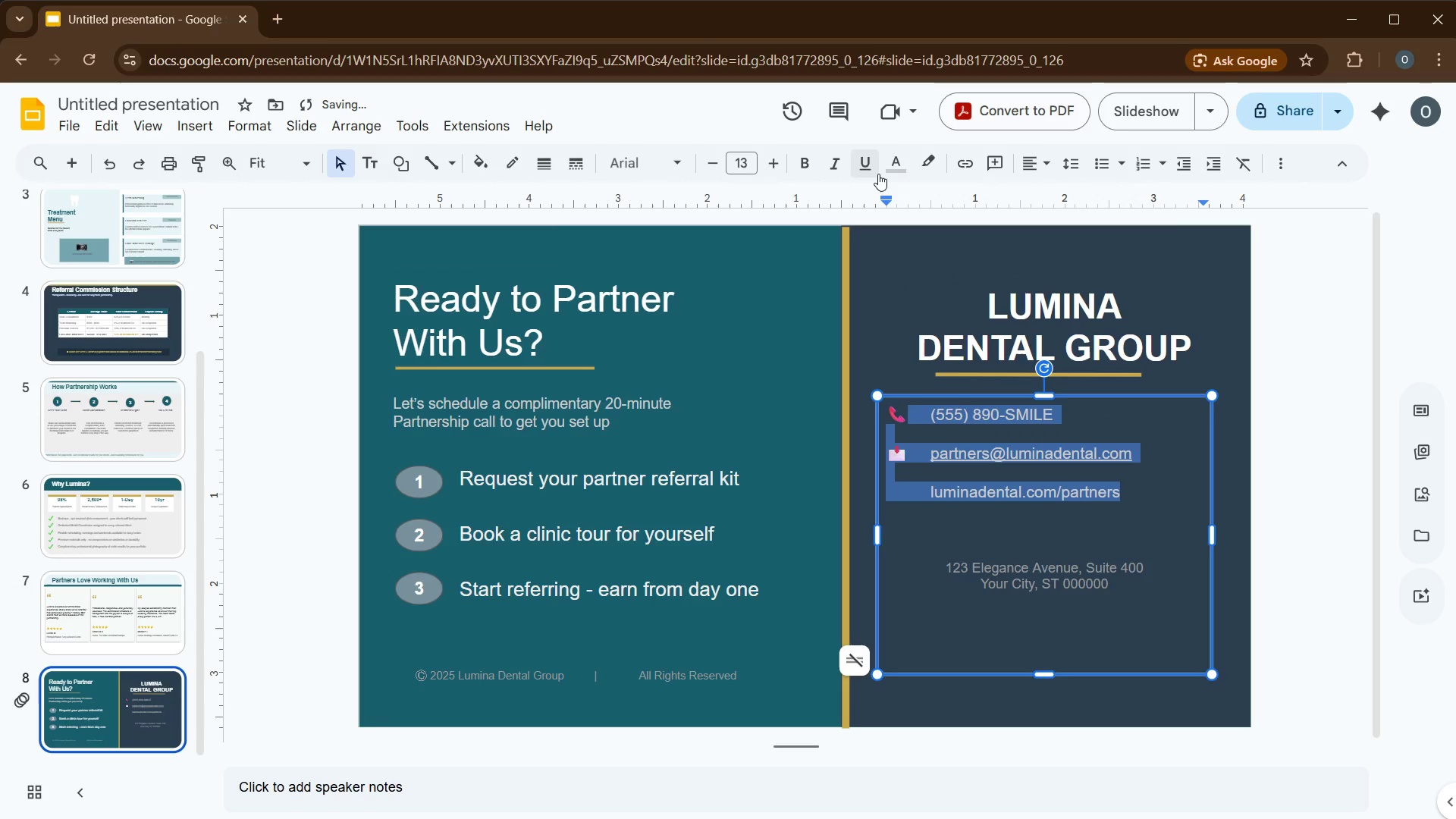 
left_click([878, 167])
 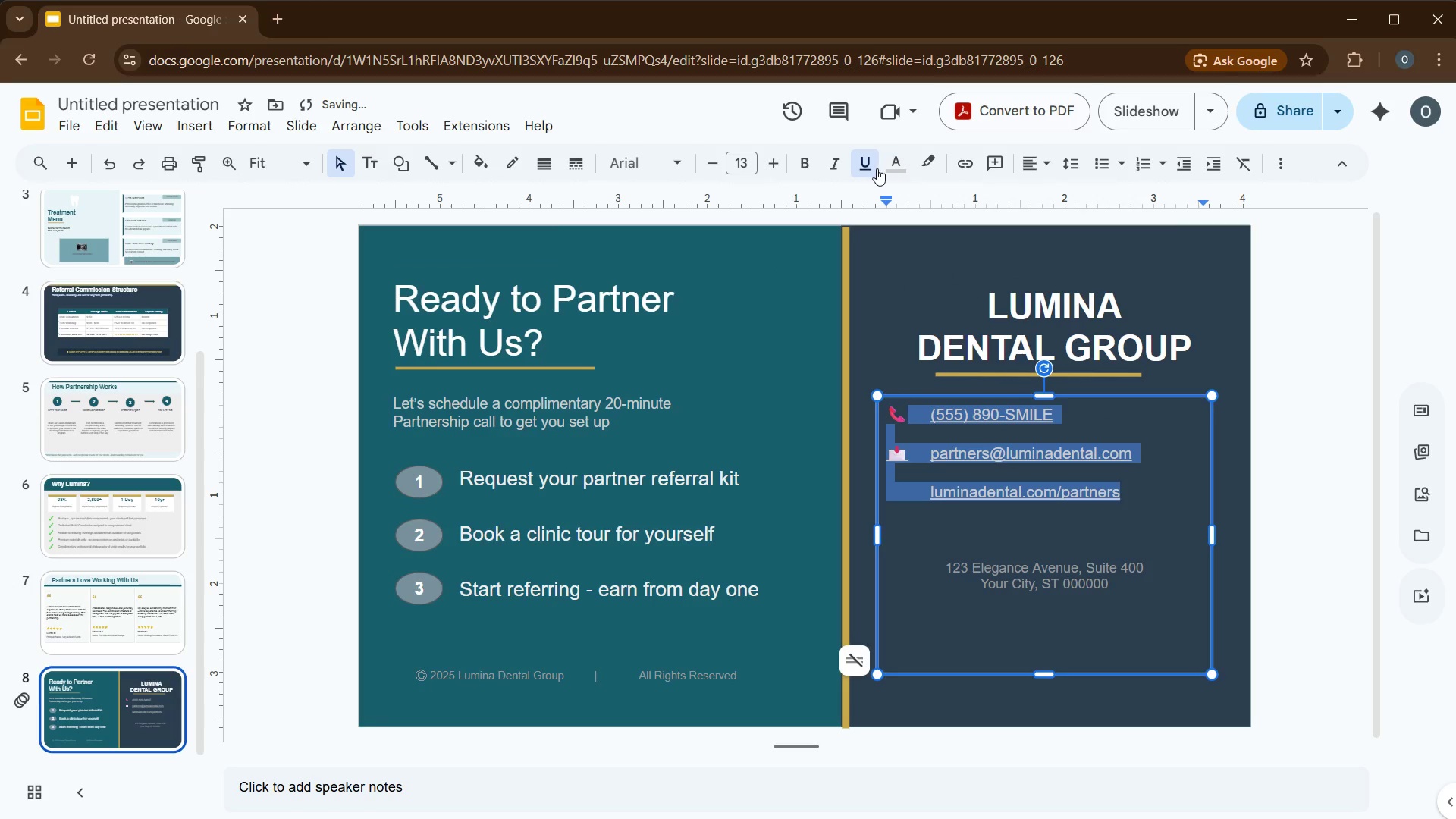 
left_click([877, 168])
 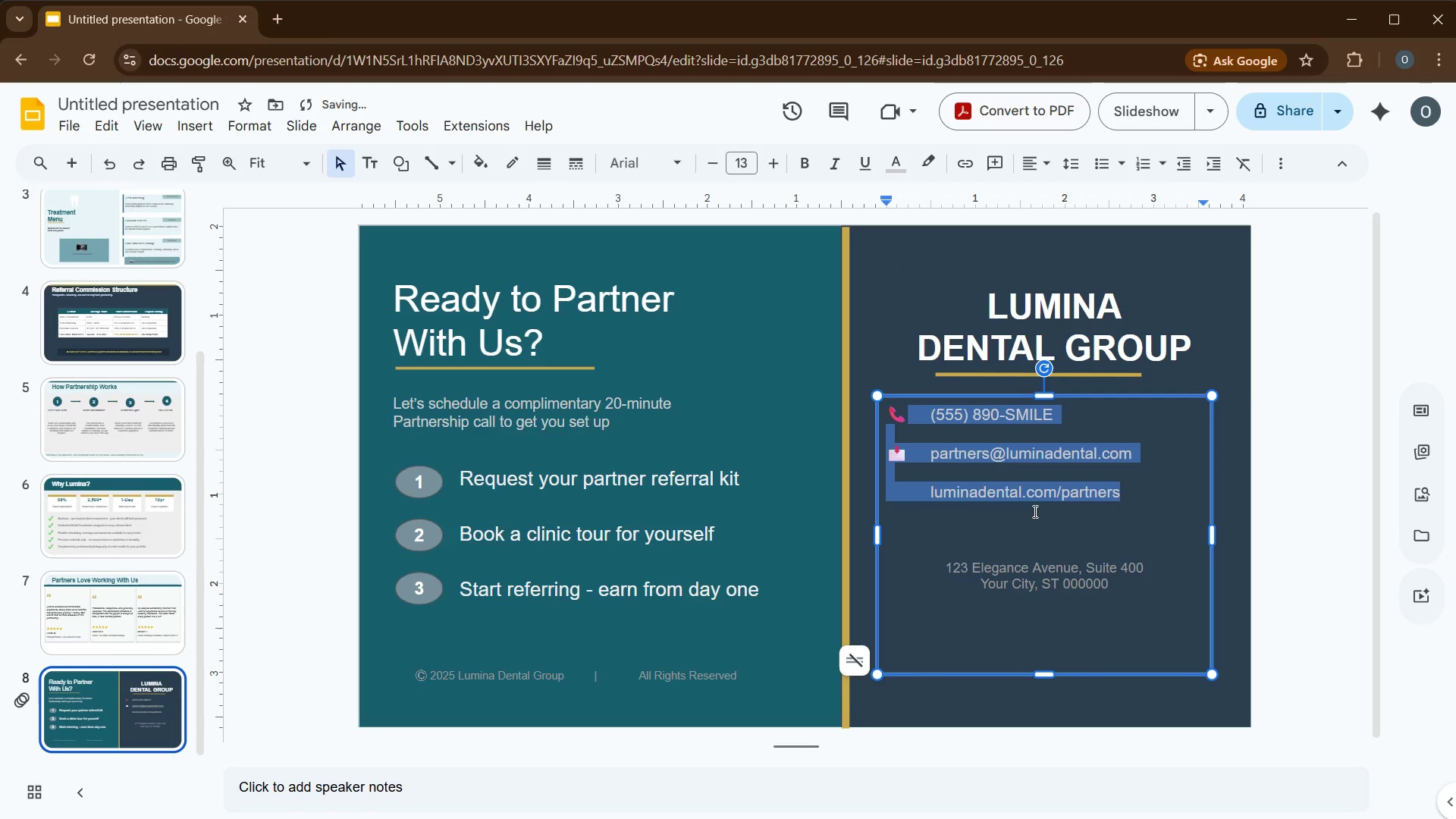 
left_click([1037, 537])
 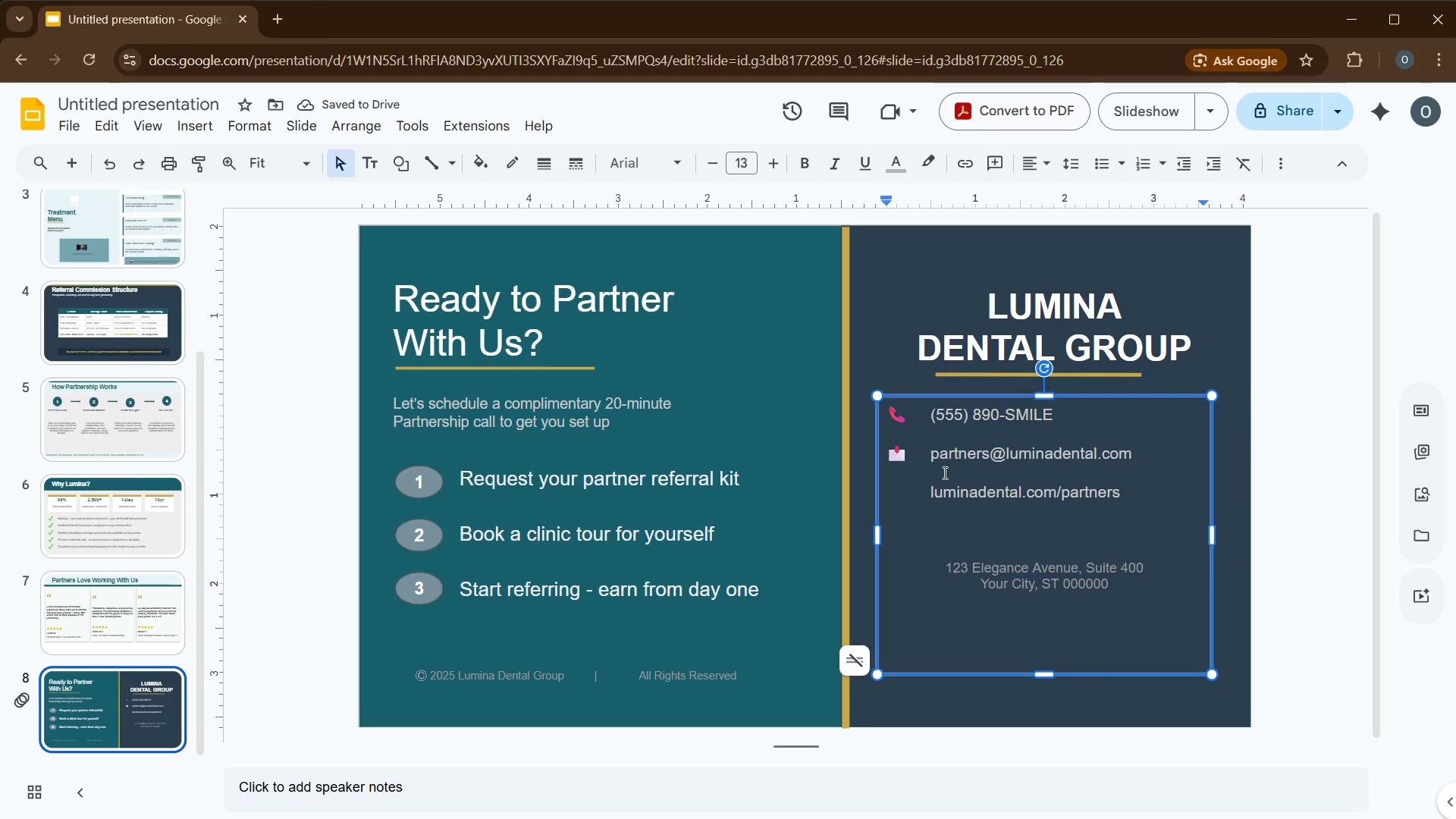 
left_click([672, 401])
 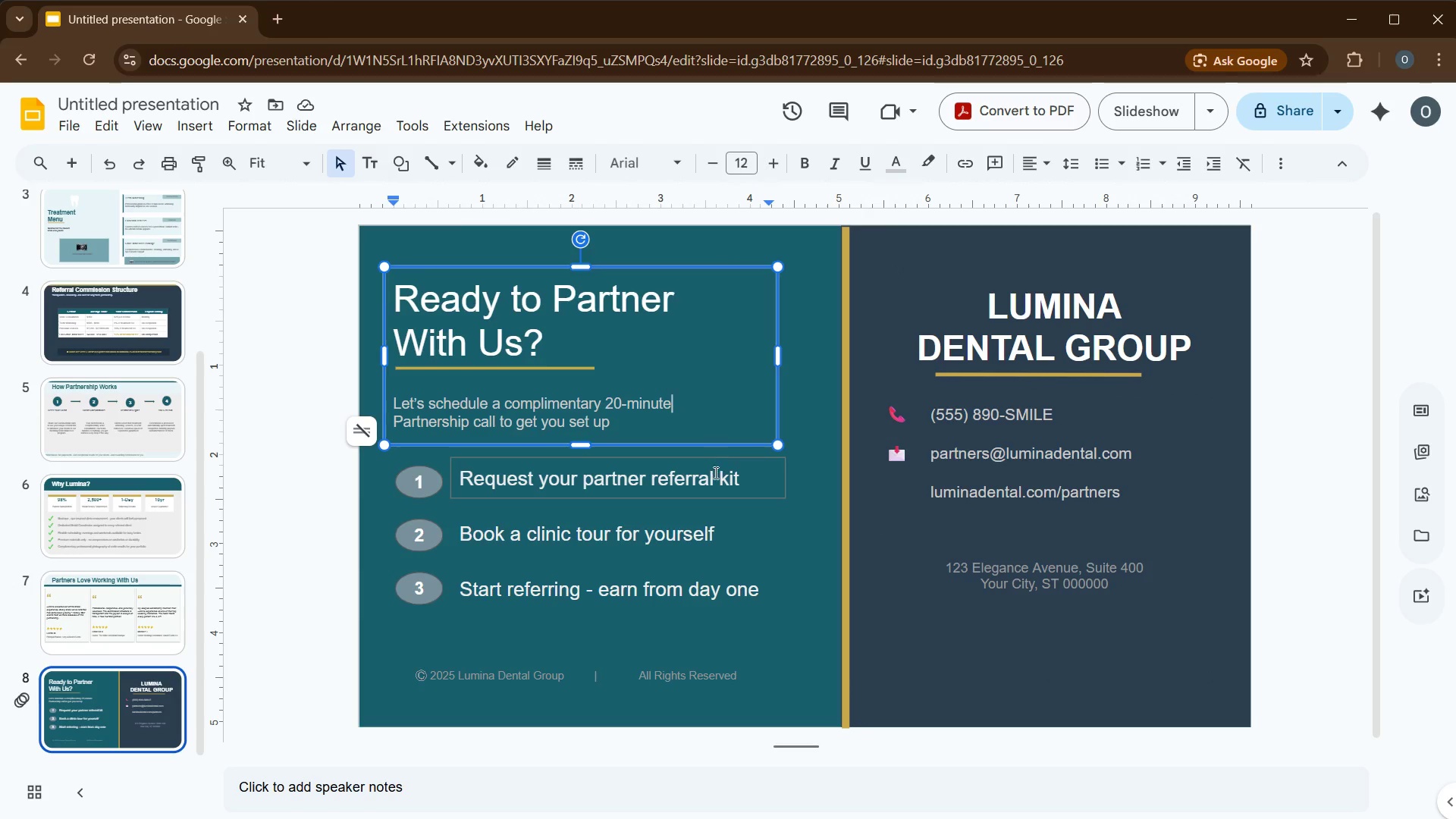 
left_click([715, 479])
 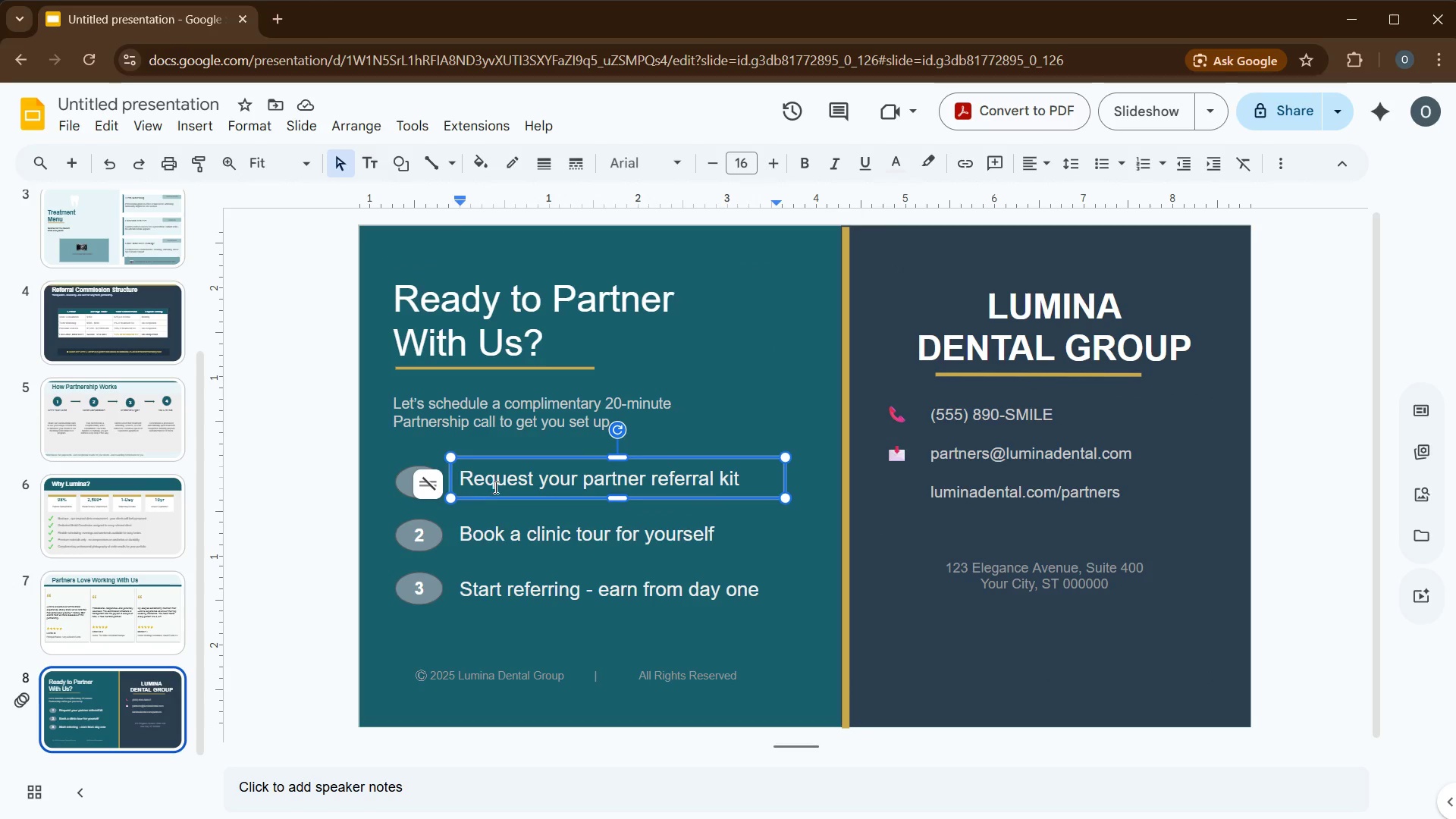 
hold_key(key=ControlLeft, duration=1.22)
left_click([642, 541])
 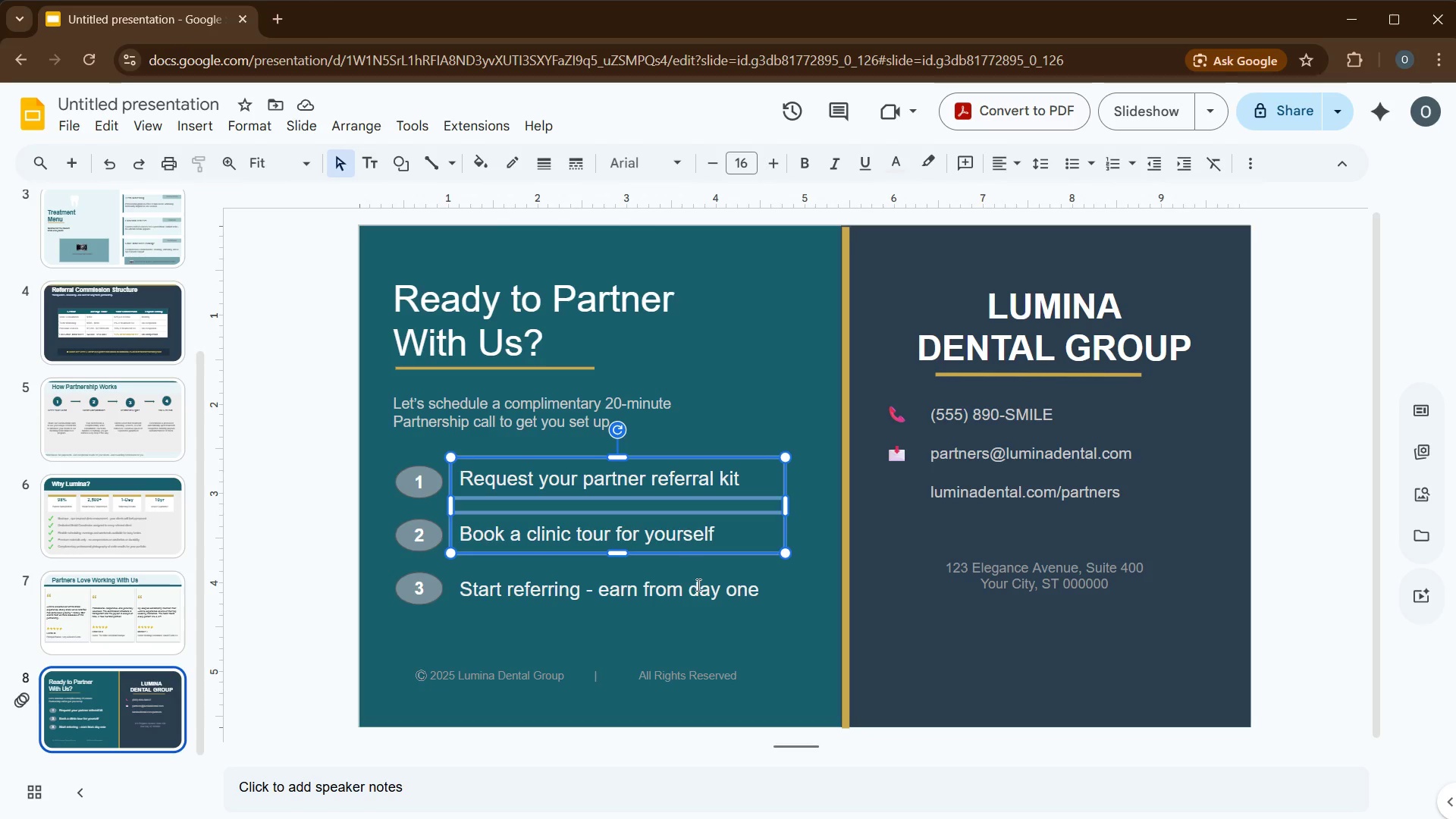 
left_click([702, 593])
 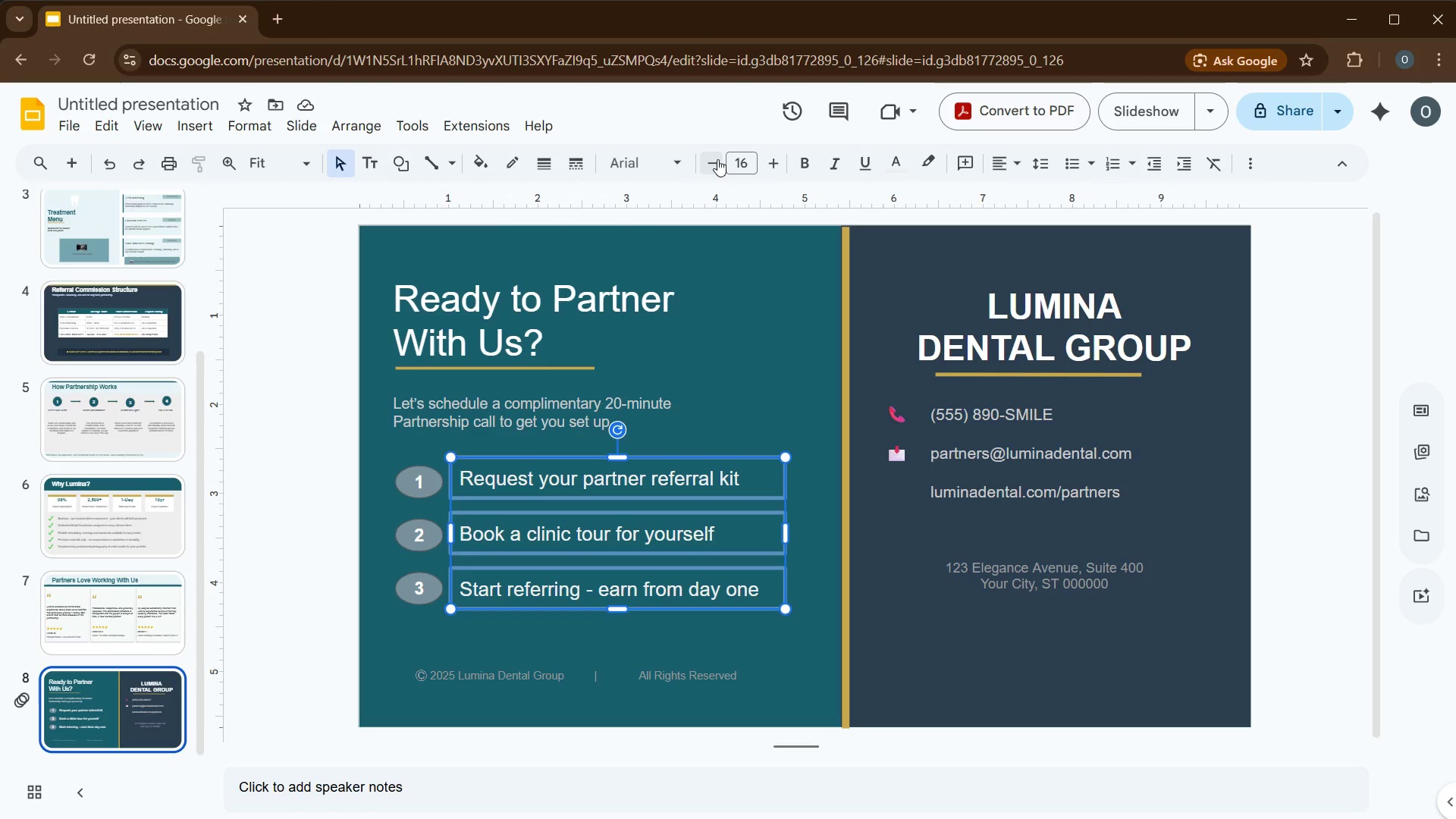 
left_click([715, 158])
 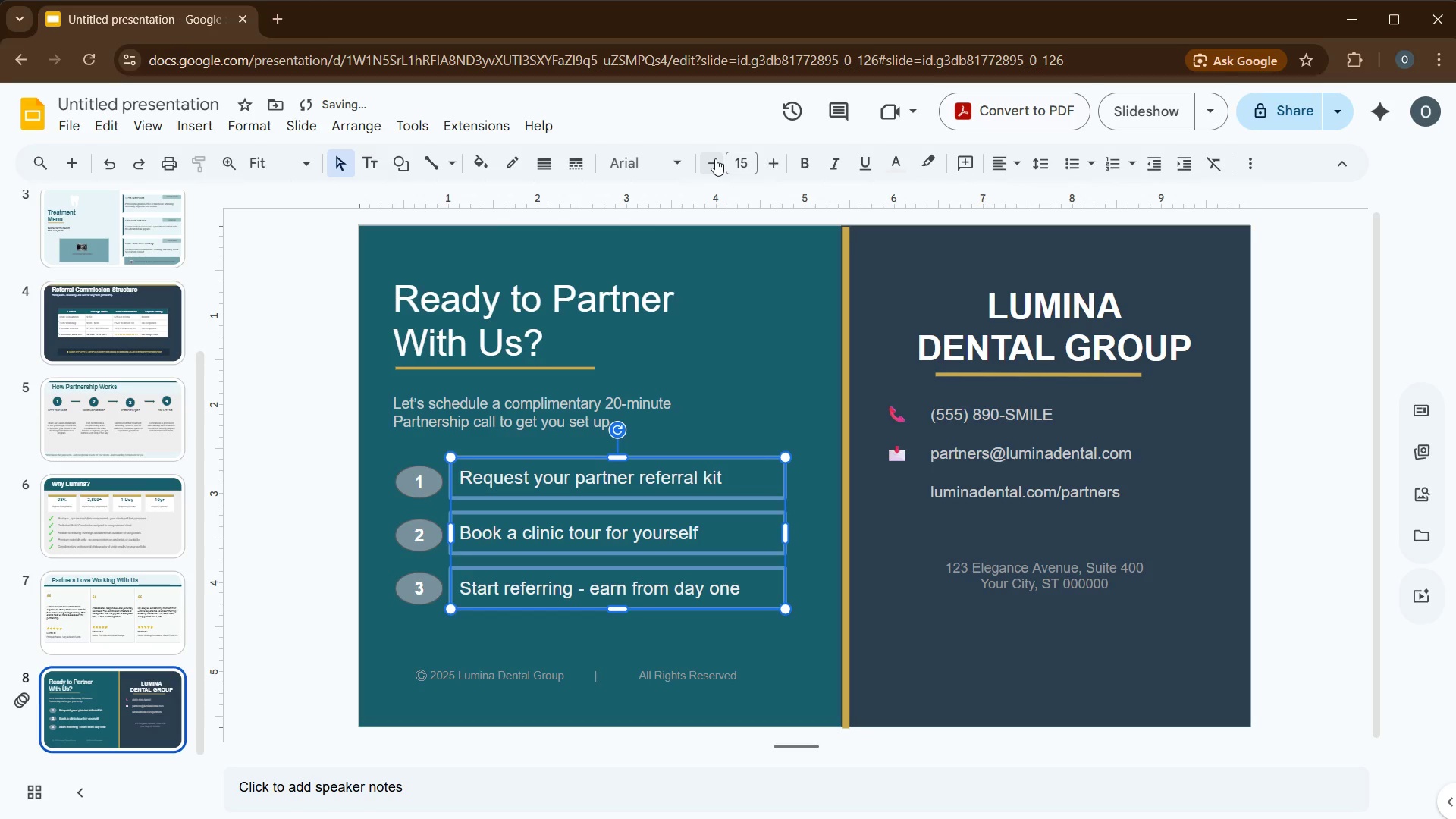 
left_click([715, 158])
 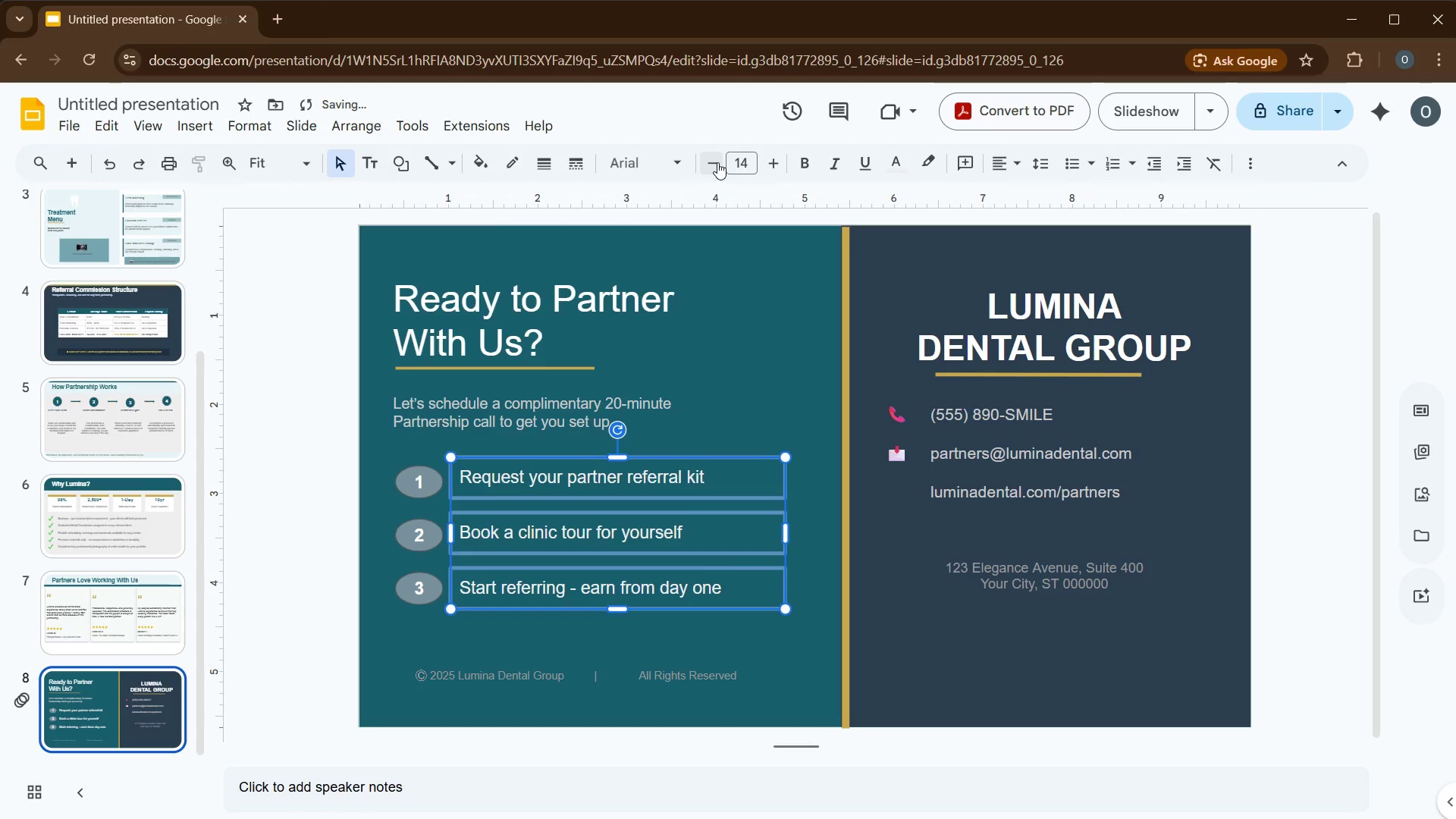 
left_click([717, 162])
 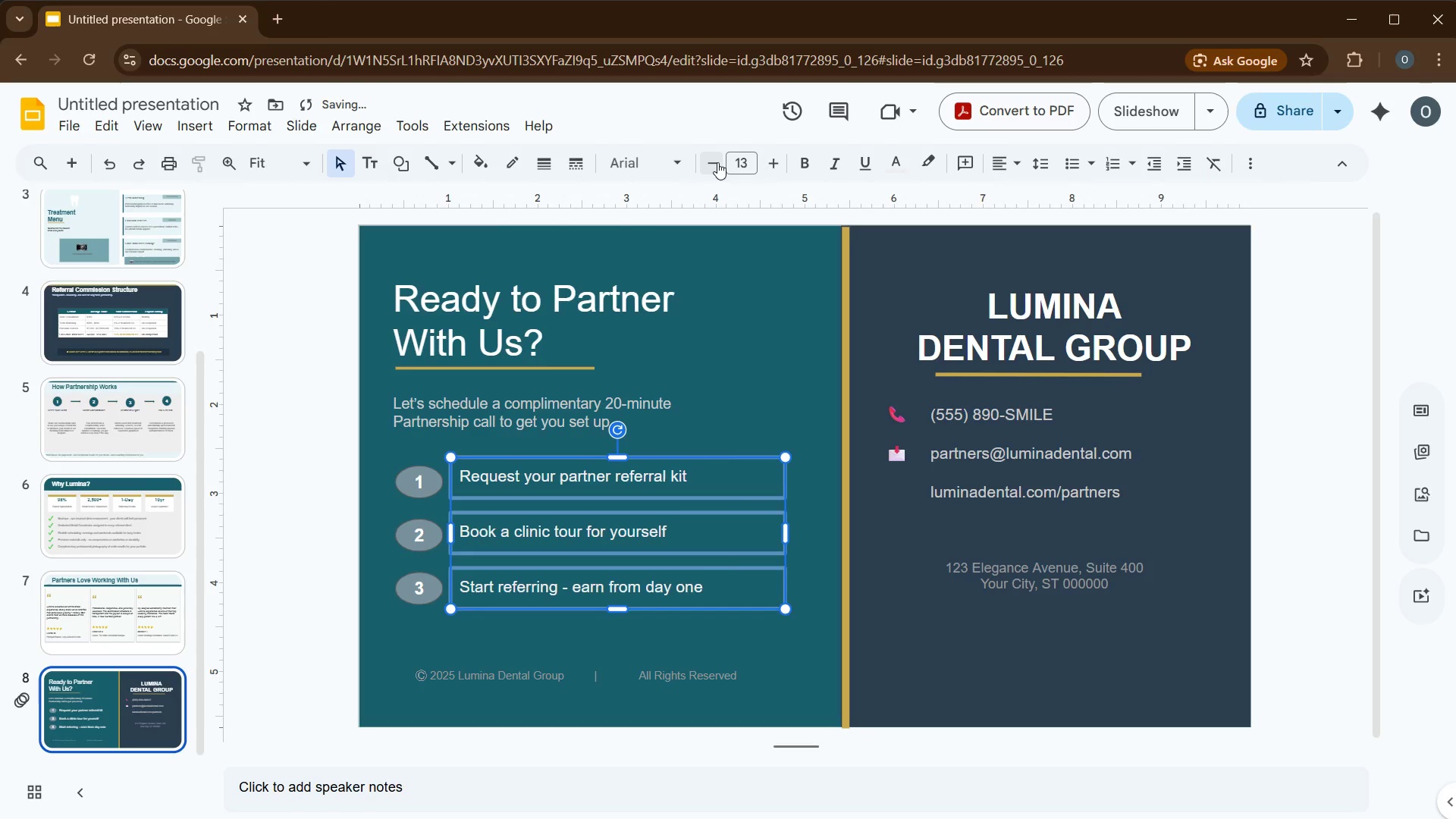 
left_click([717, 162])
 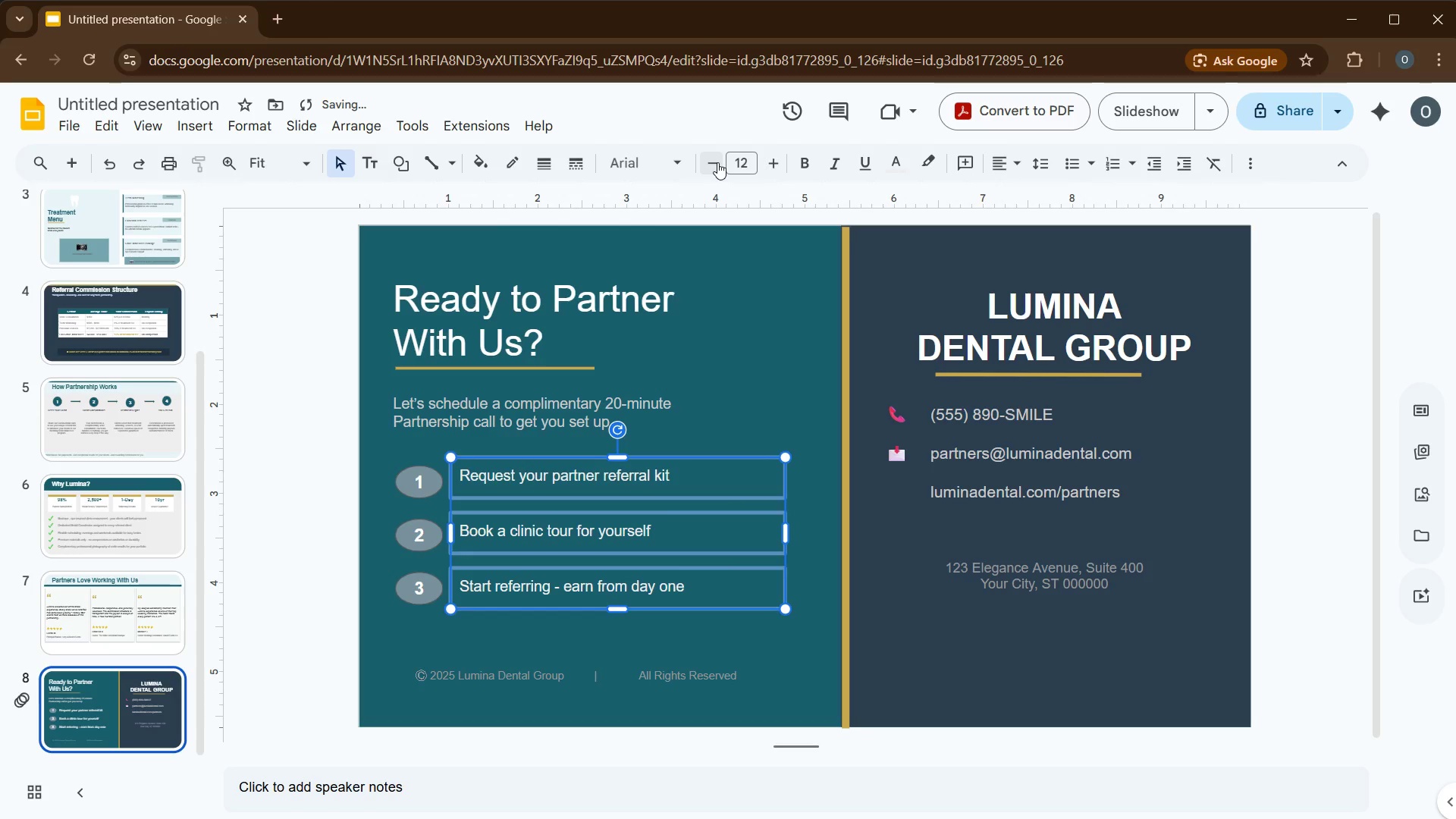 
left_click([778, 322])
 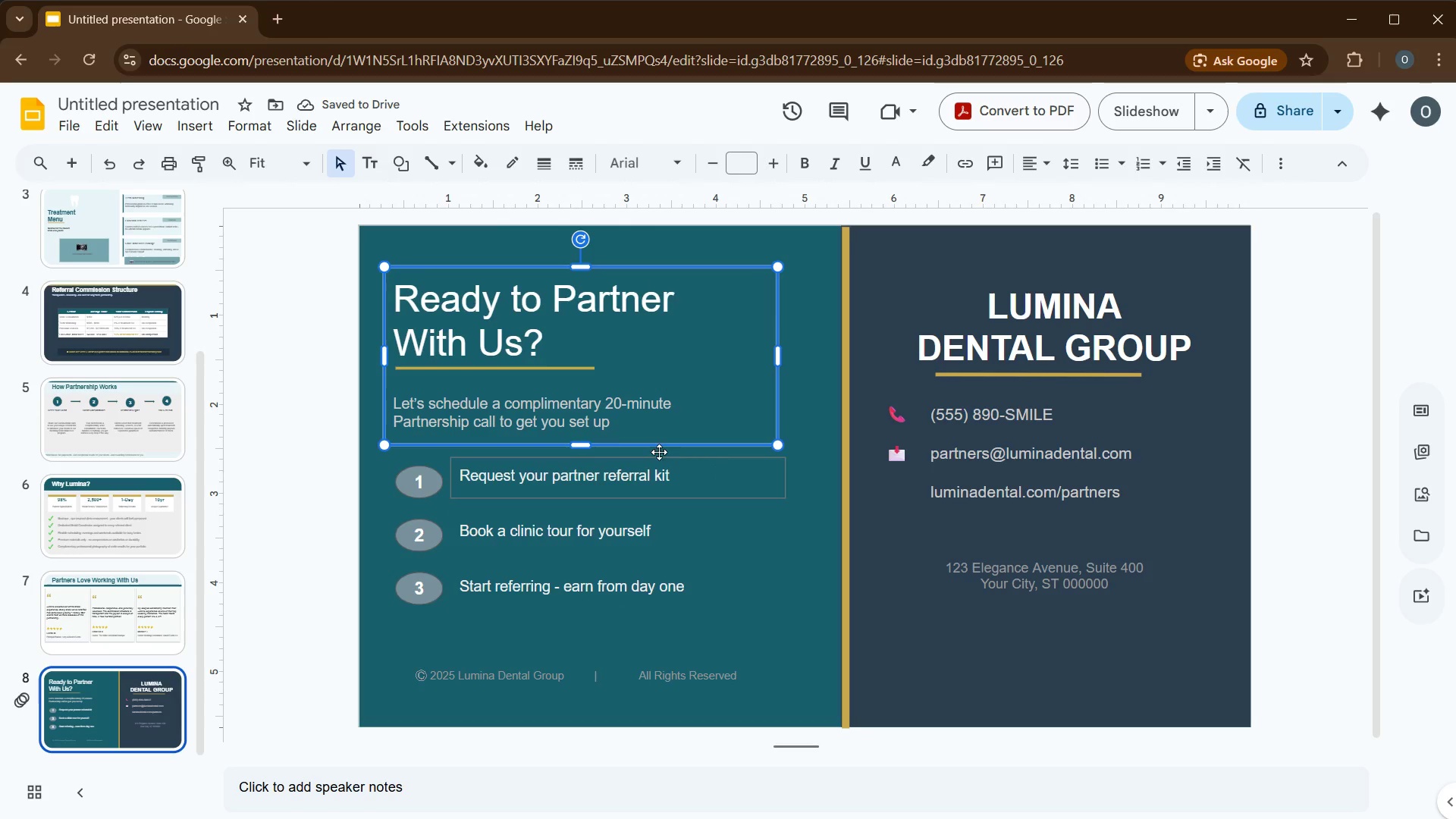 
left_click([604, 405])
 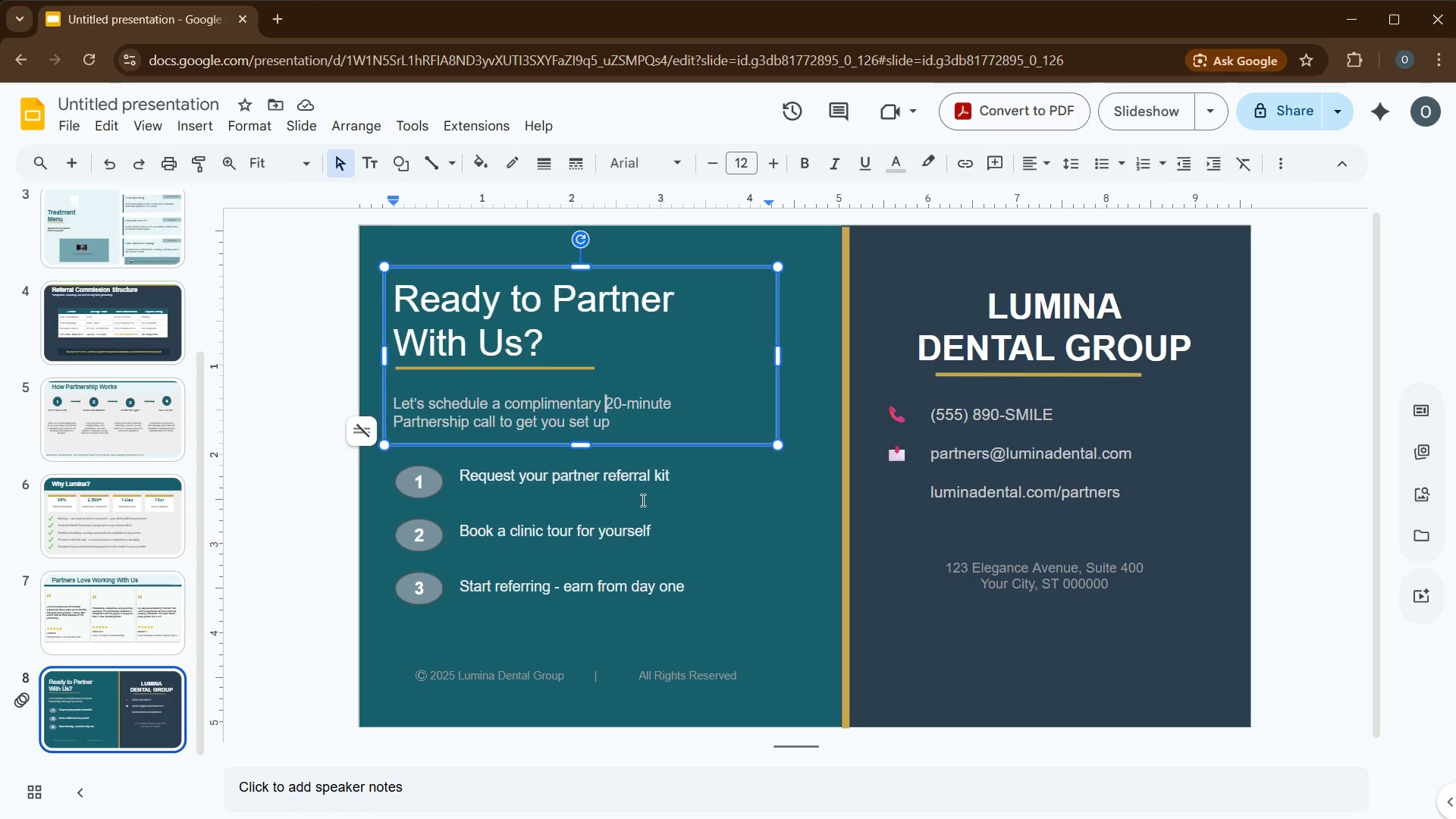 
left_click([643, 522])
 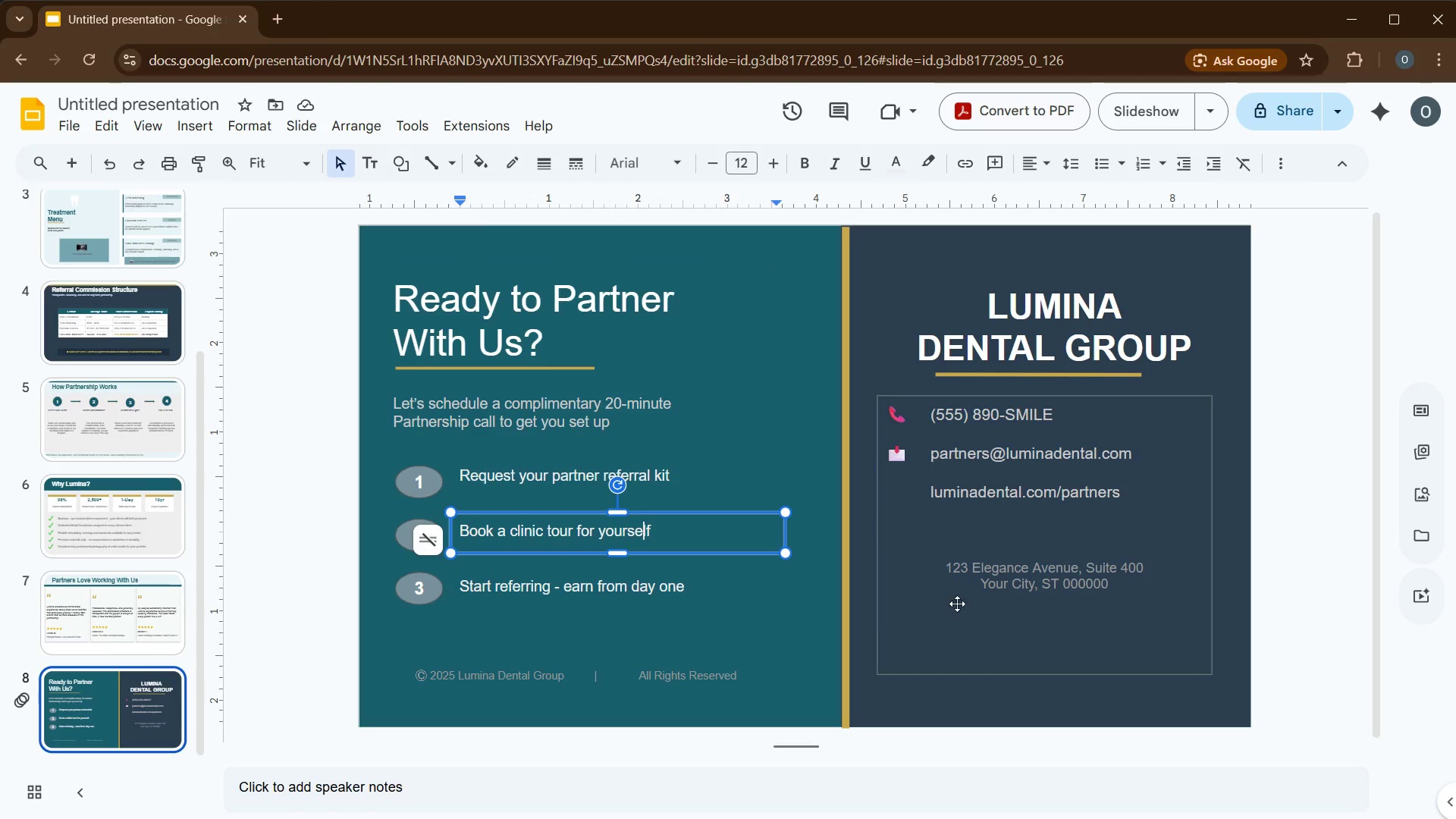 
left_click([974, 494])
 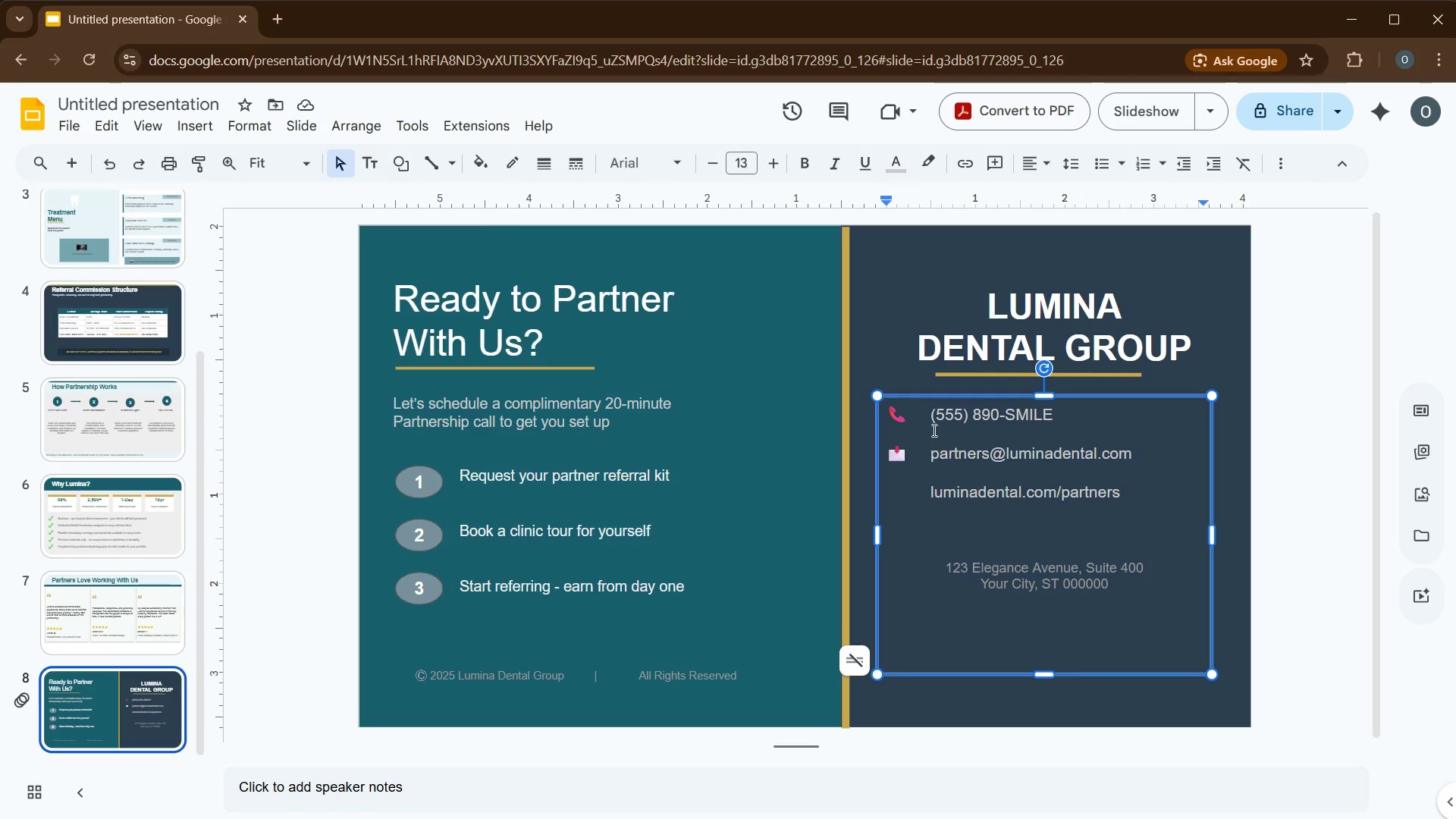 
left_click_drag(start_coordinate=[926, 409], to_coordinate=[1128, 504])
 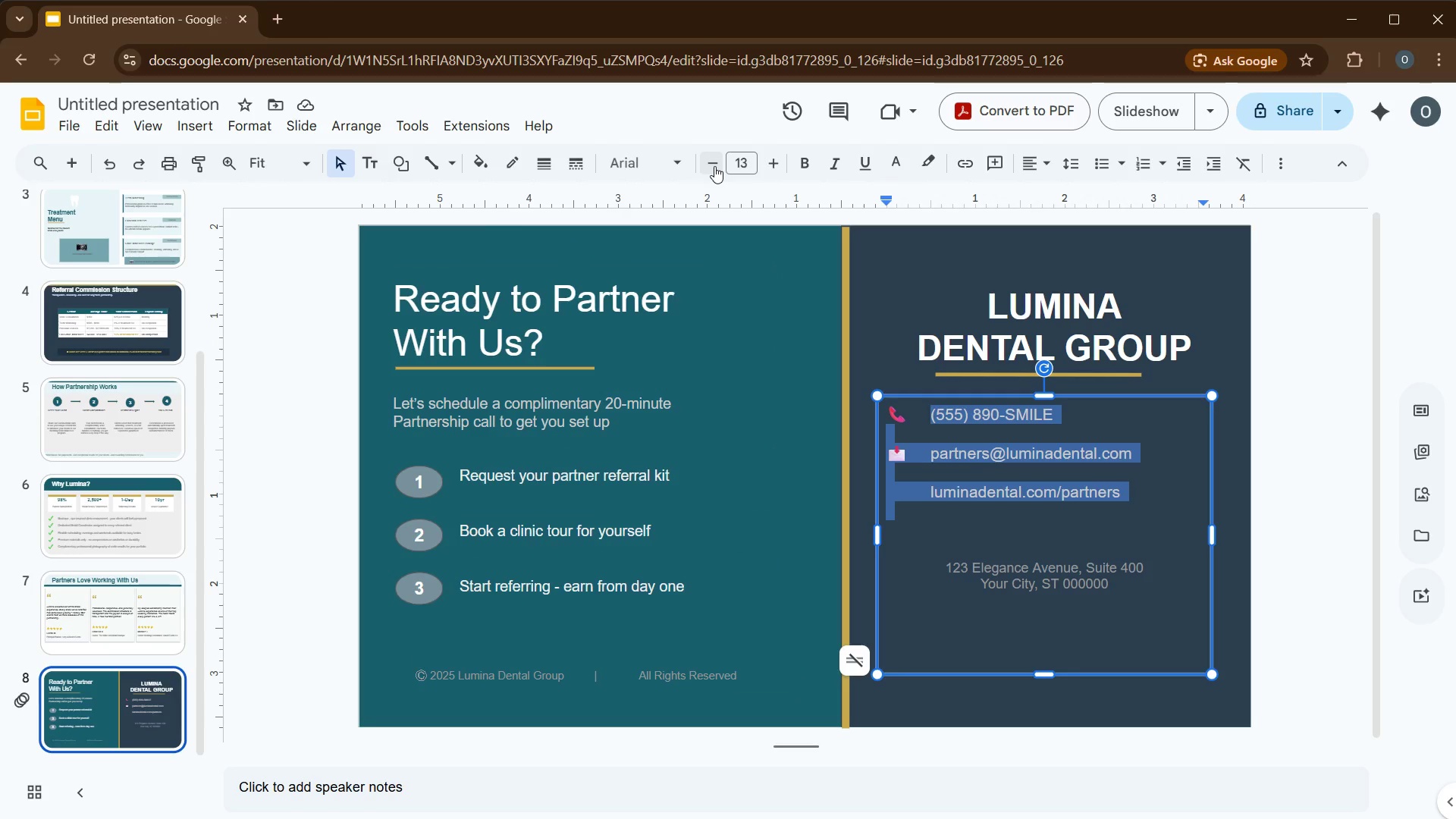 
left_click([714, 166])
 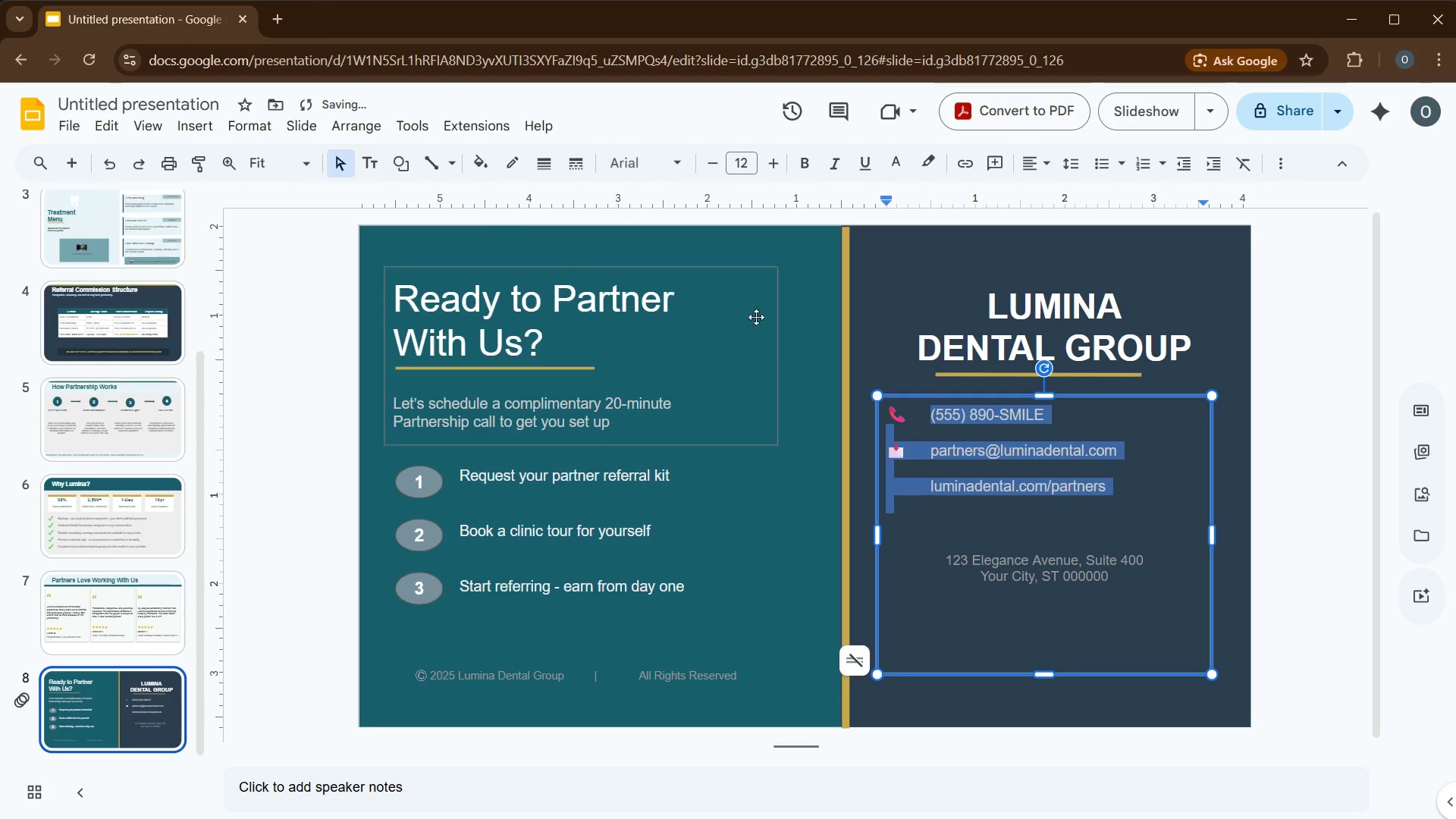 
left_click([756, 330])
 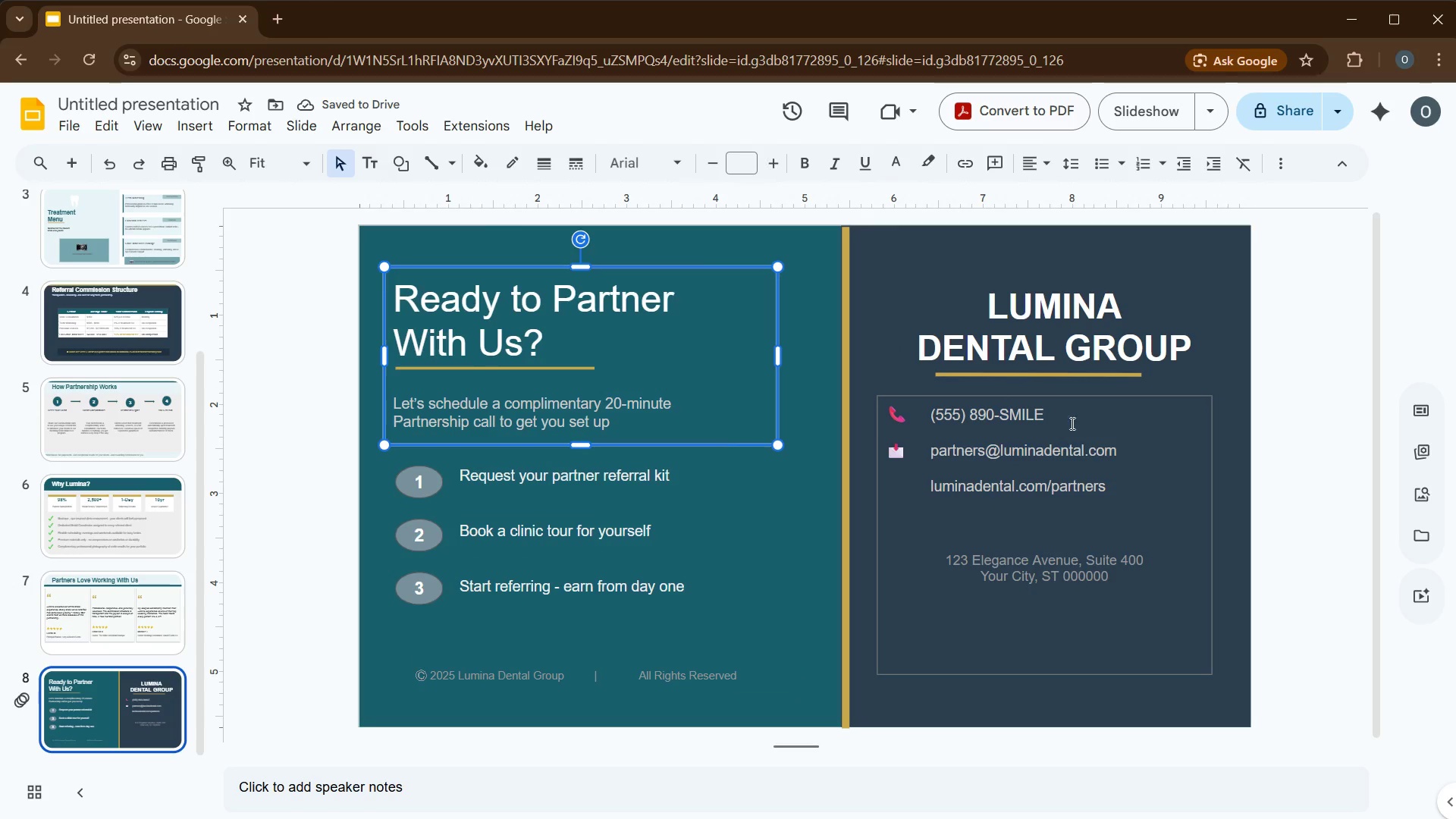 
left_click([1064, 380])
 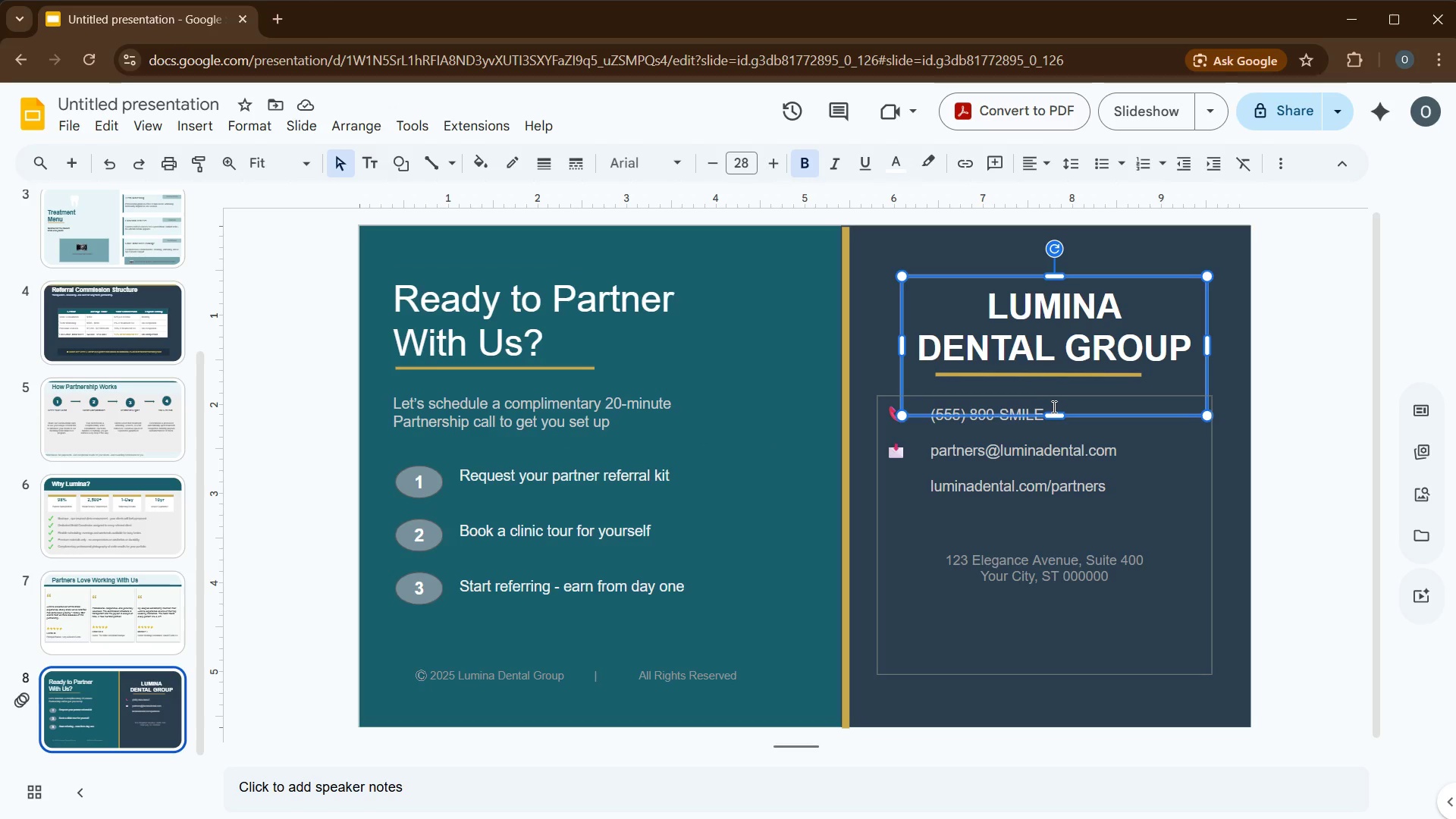 
left_click_drag(start_coordinate=[1054, 410], to_coordinate=[1055, 394])
 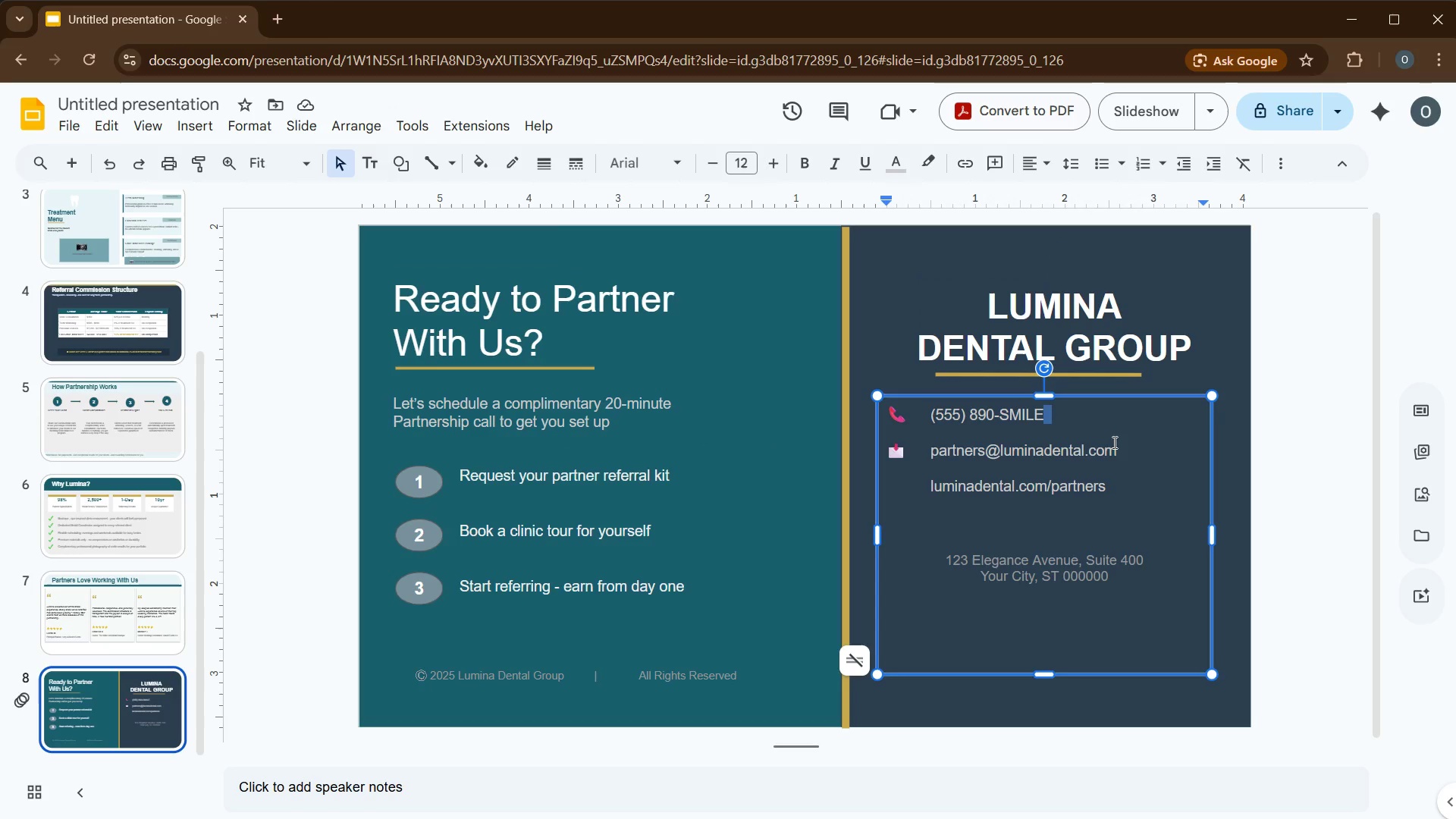 
left_click([1119, 447])
 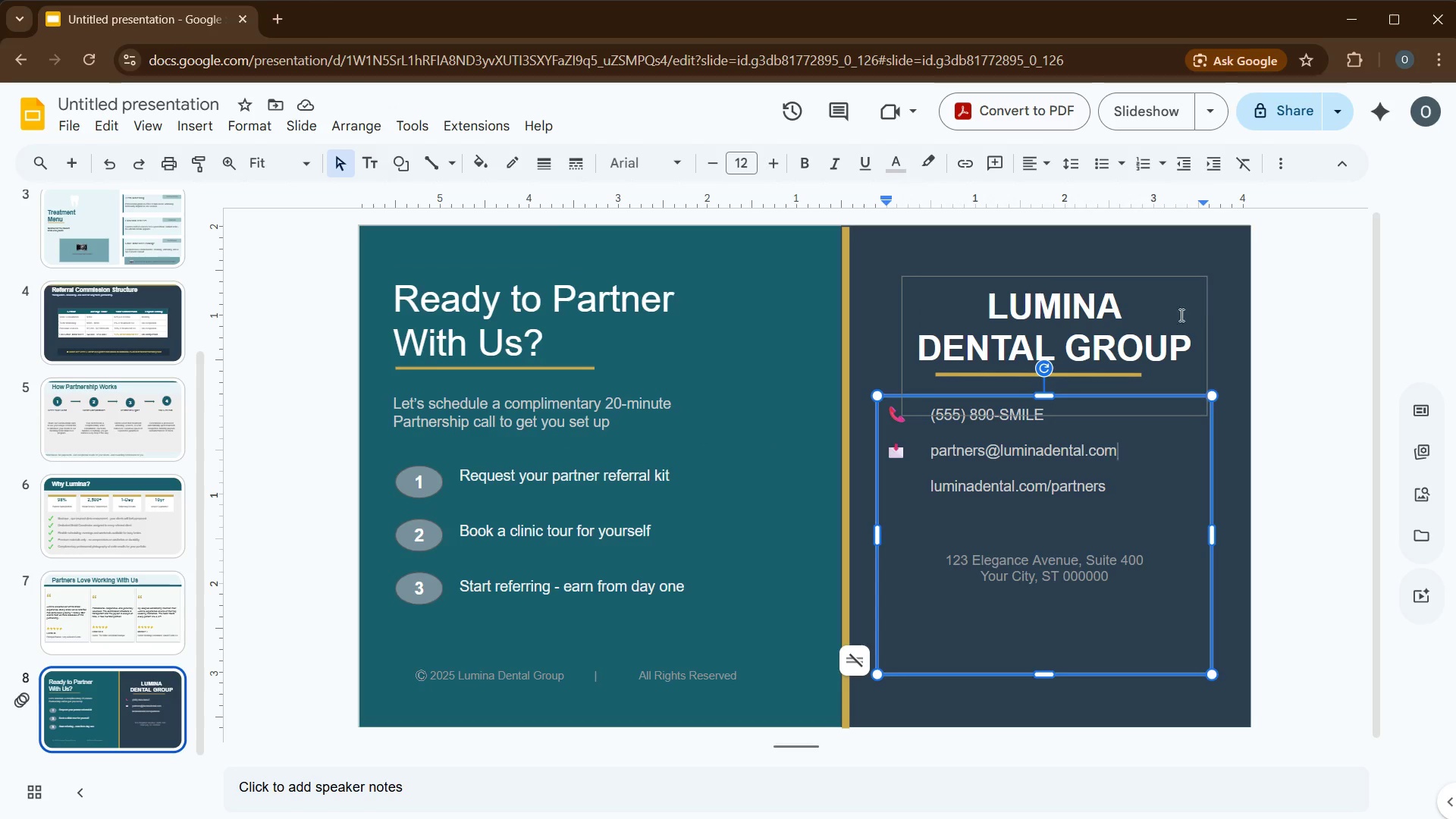 
left_click([1202, 311])
 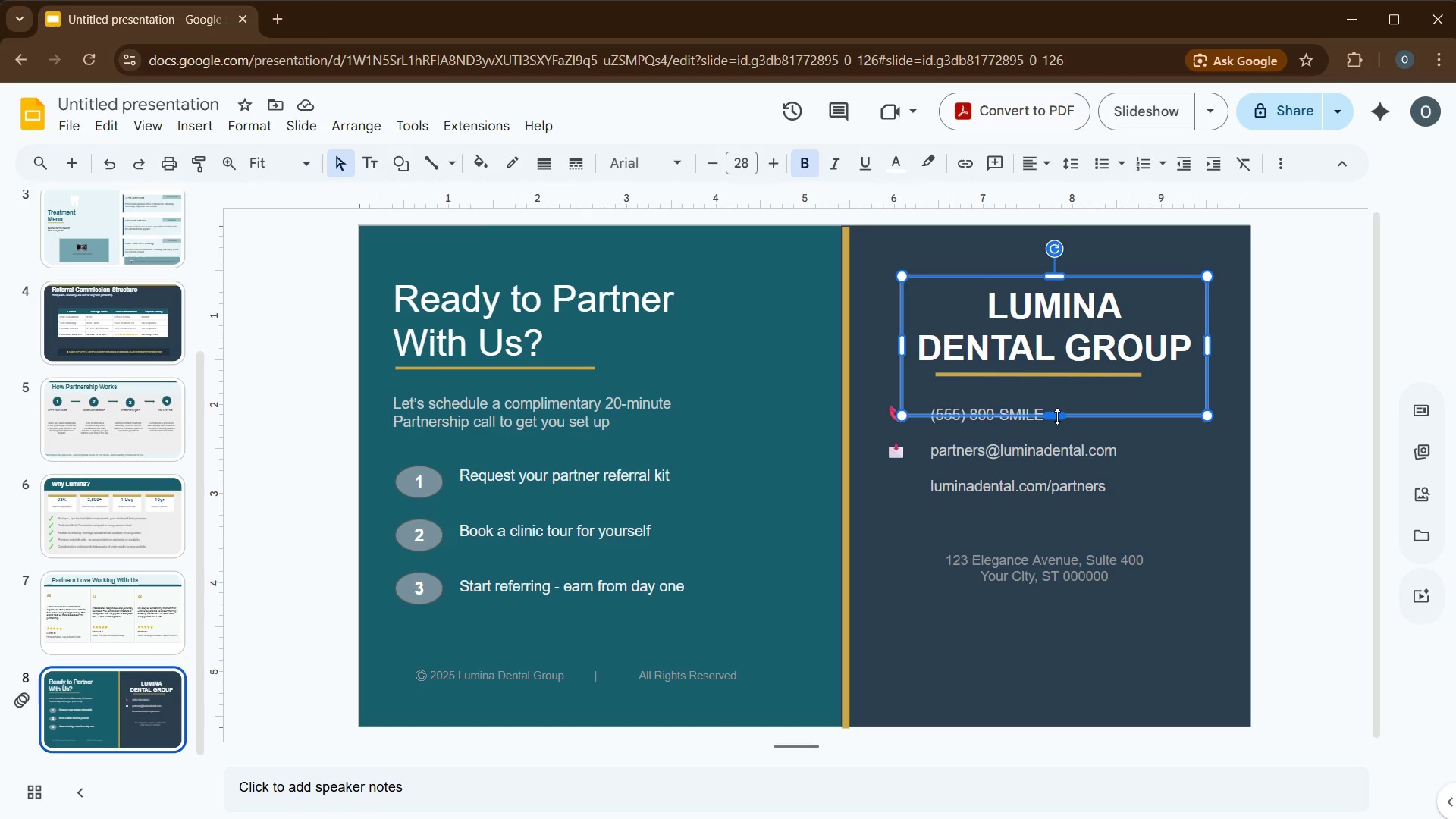 
left_click_drag(start_coordinate=[1056, 416], to_coordinate=[1060, 383])
 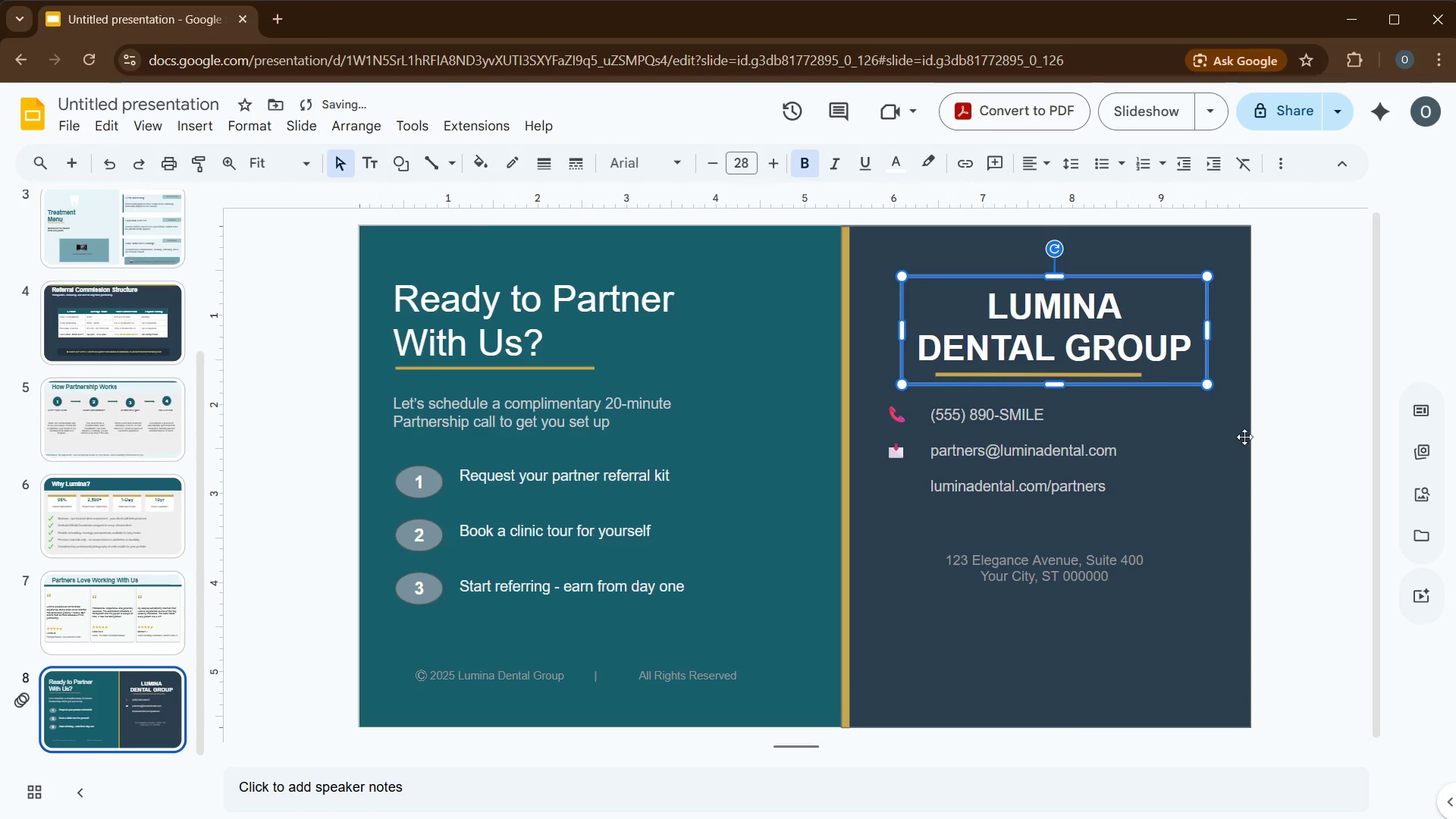 
left_click([1233, 443])
 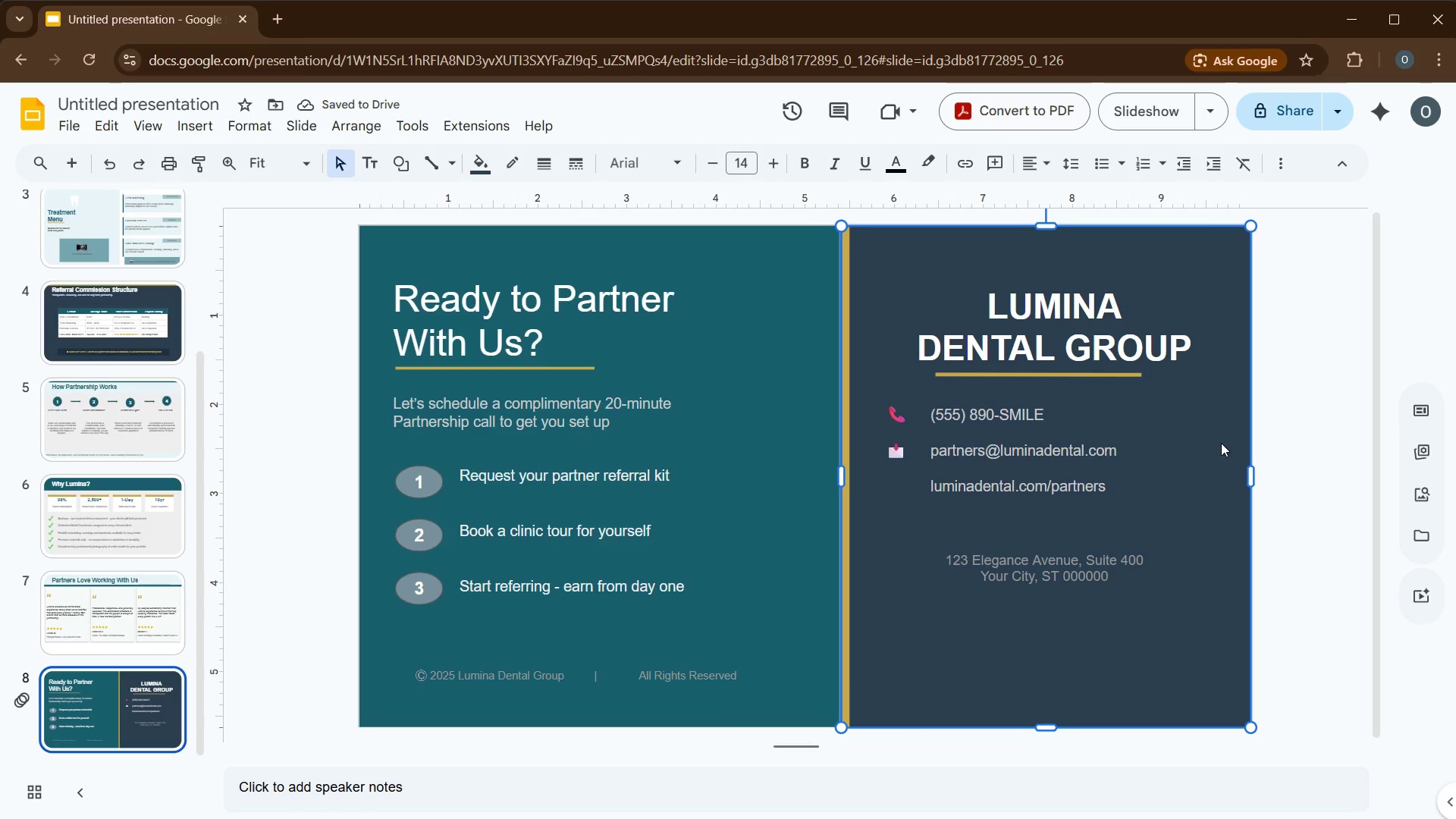 
left_click([1082, 431])
 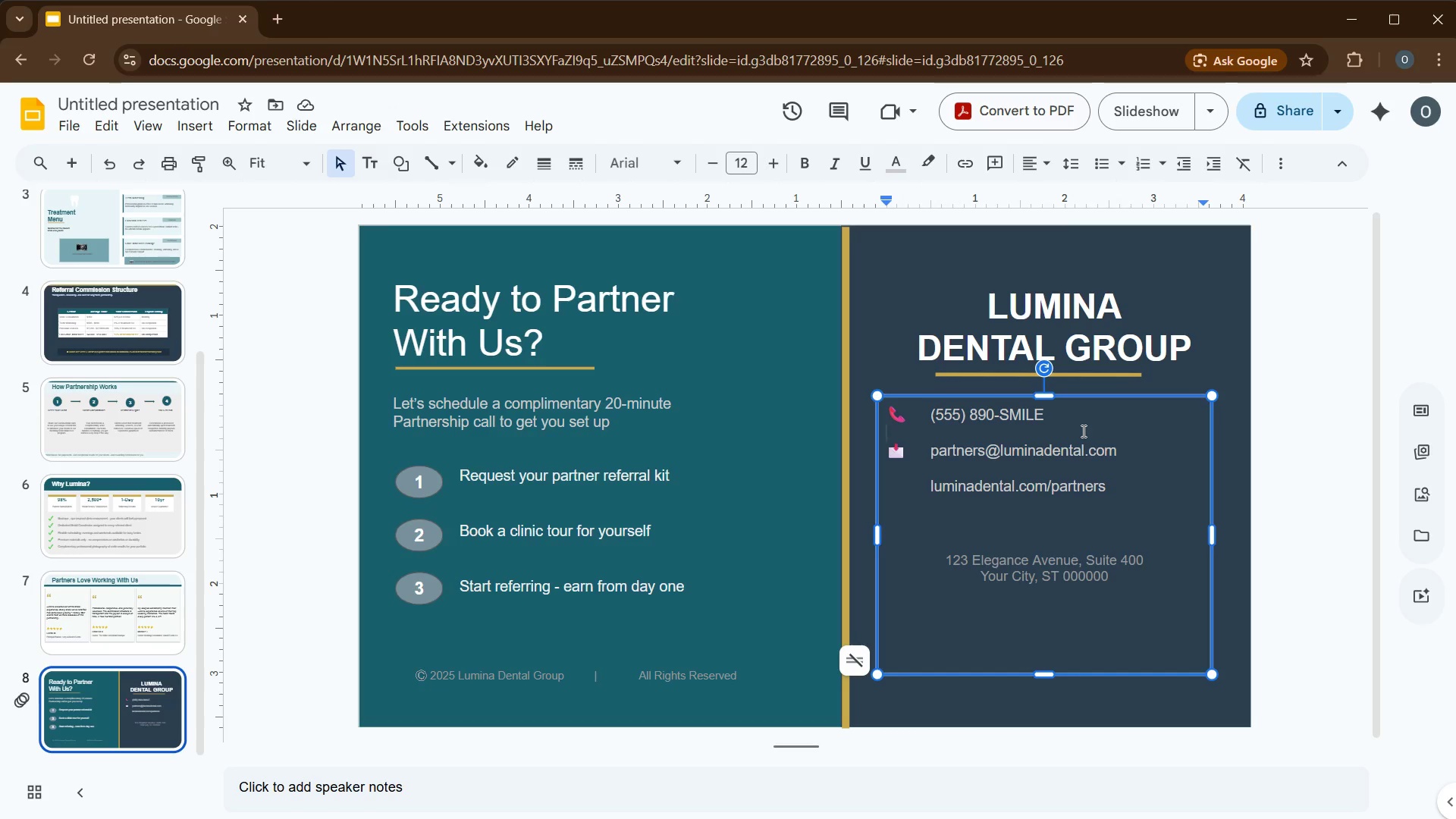 
key(Enter)
 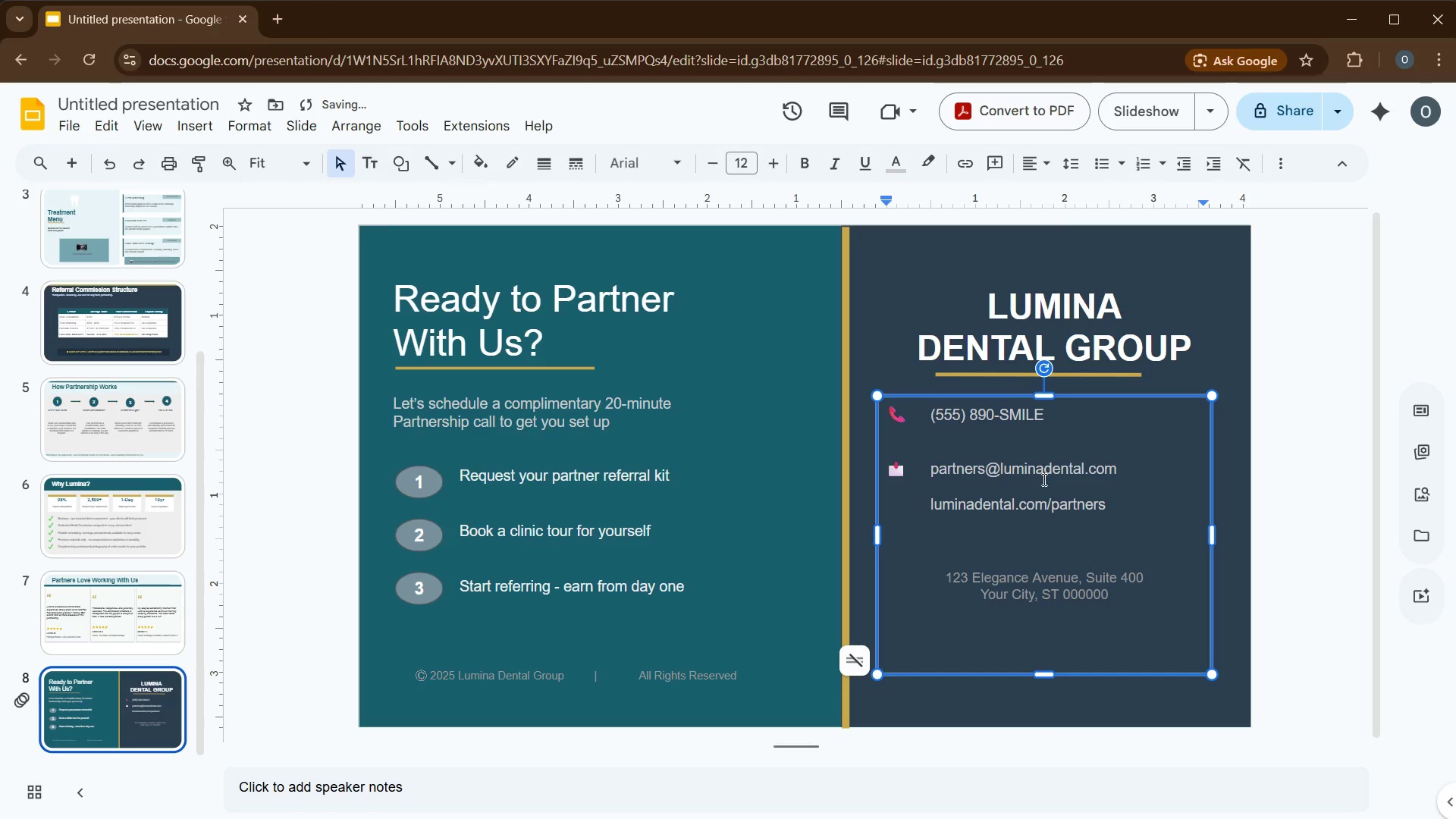 
left_click([1040, 487])
 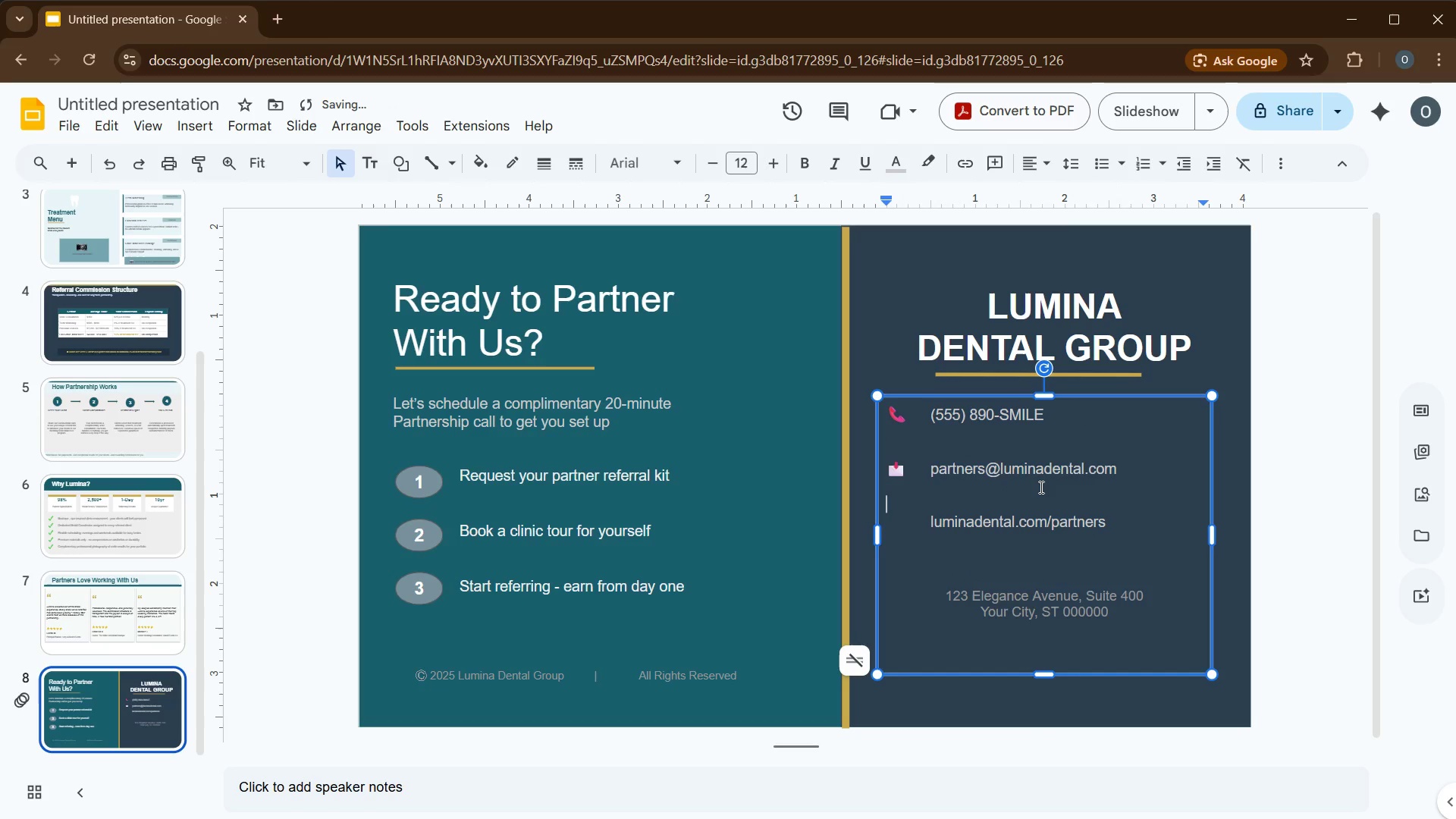 
key(Enter)
 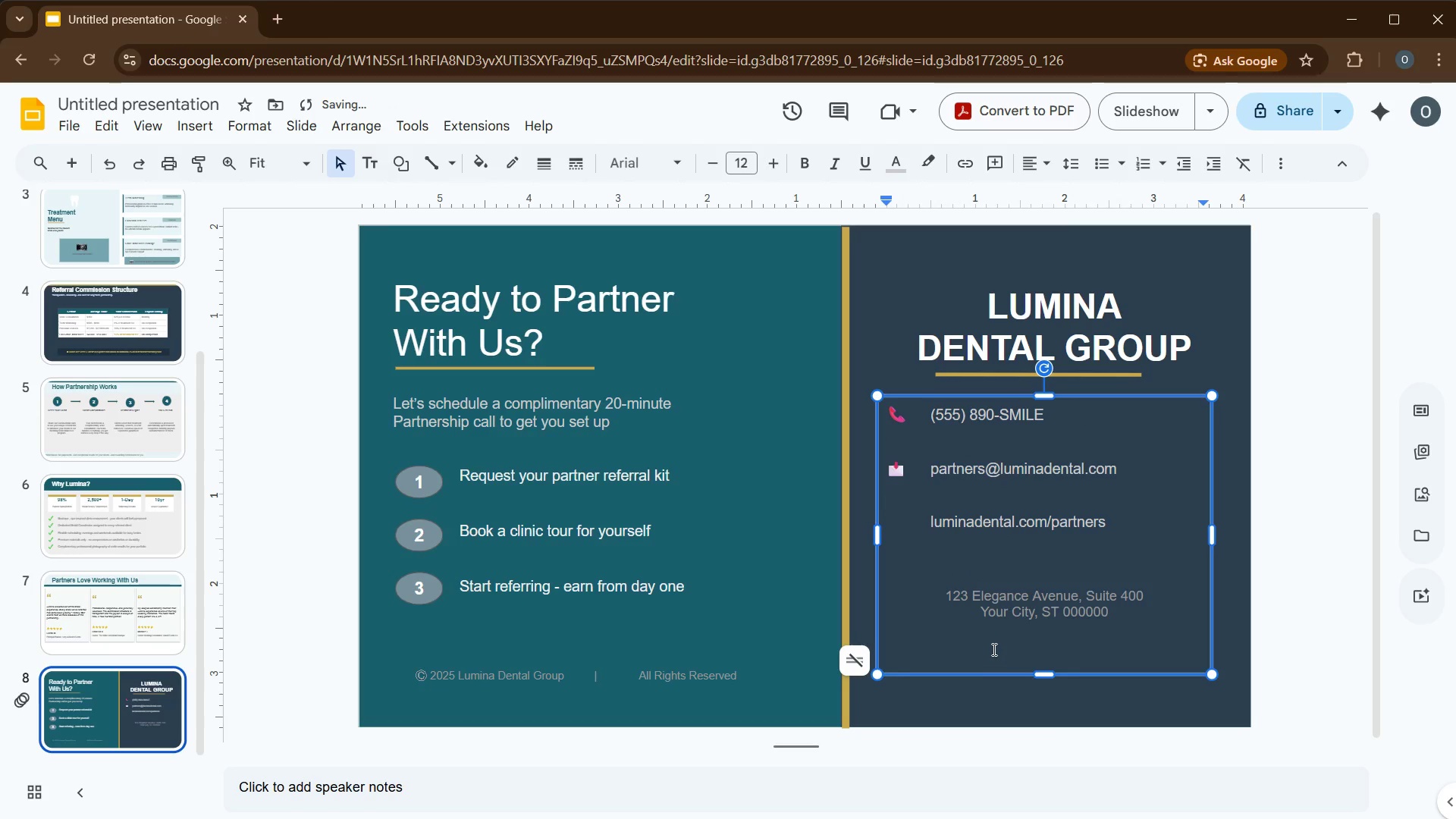 
left_click([993, 565])
 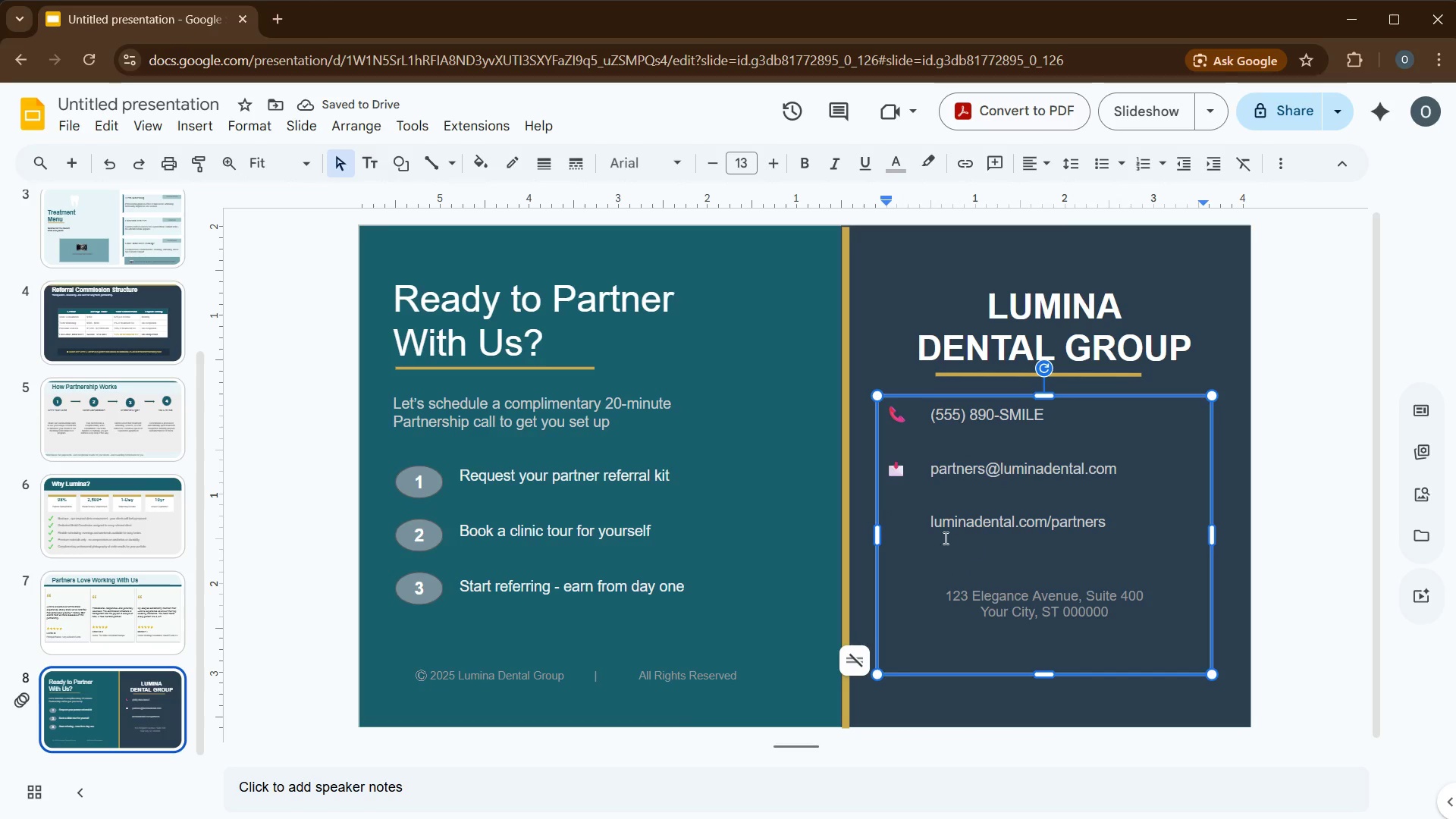 
left_click([912, 522])
 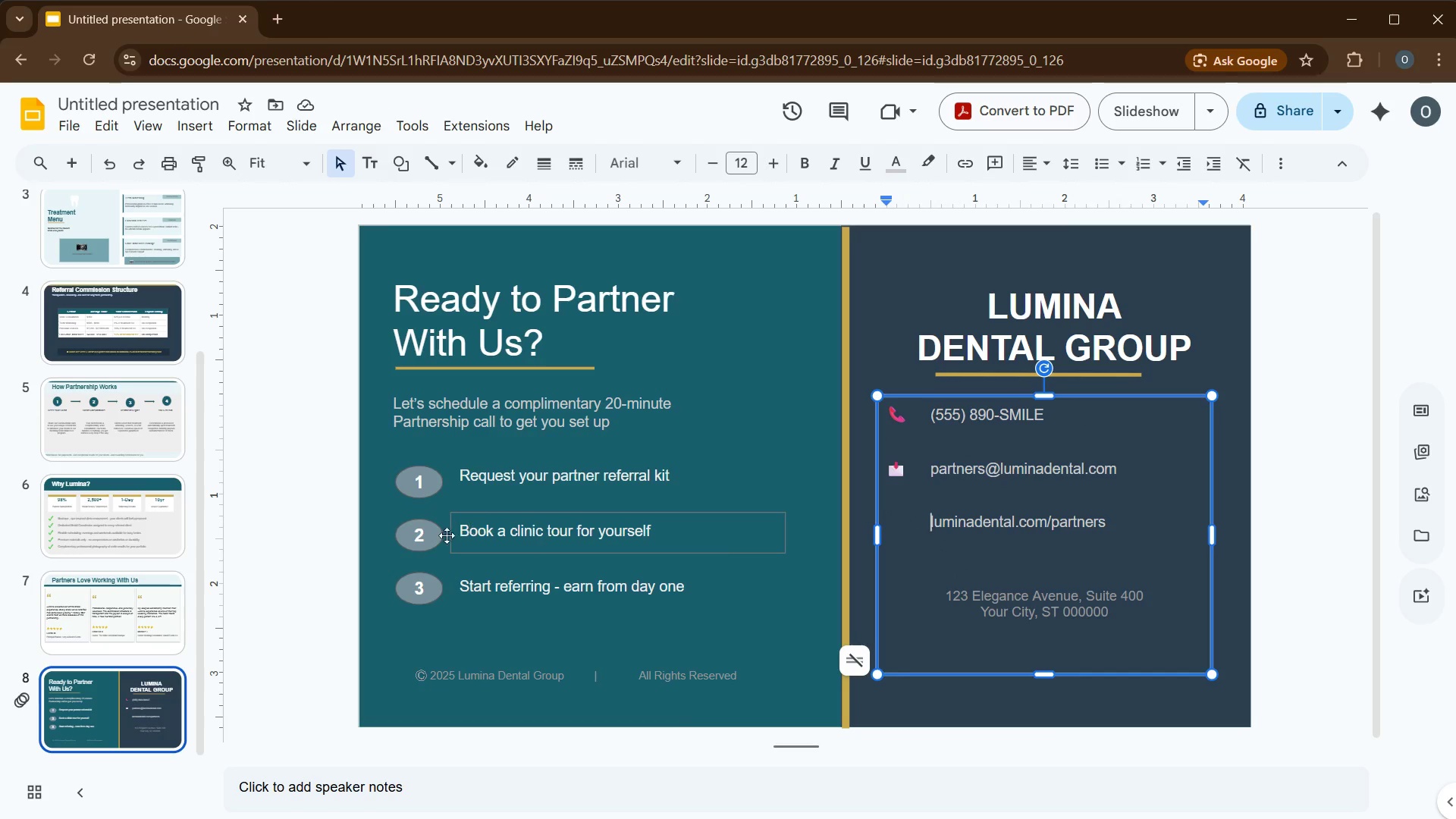 
left_click([321, 499])
 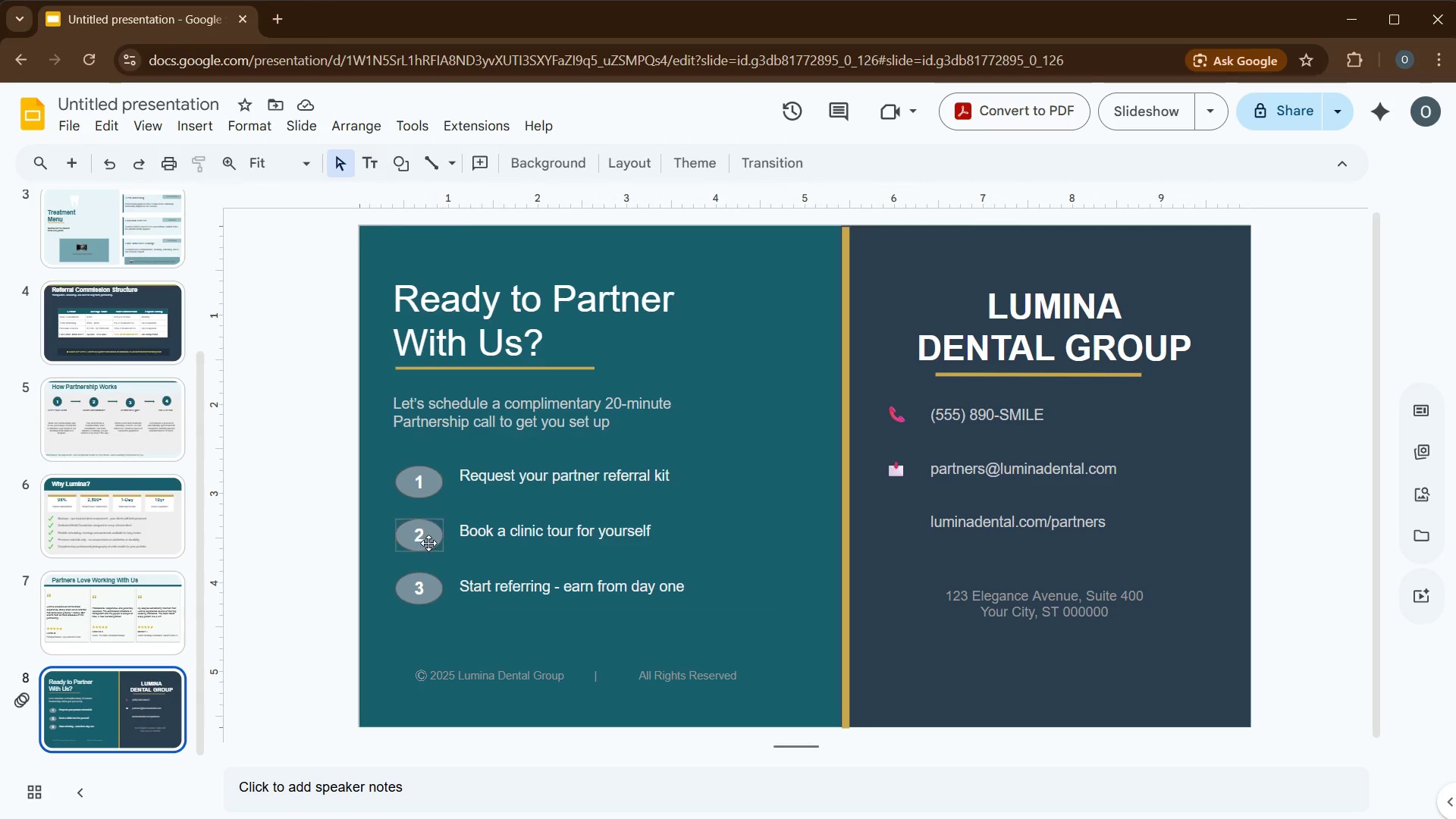 
left_click([425, 537])
 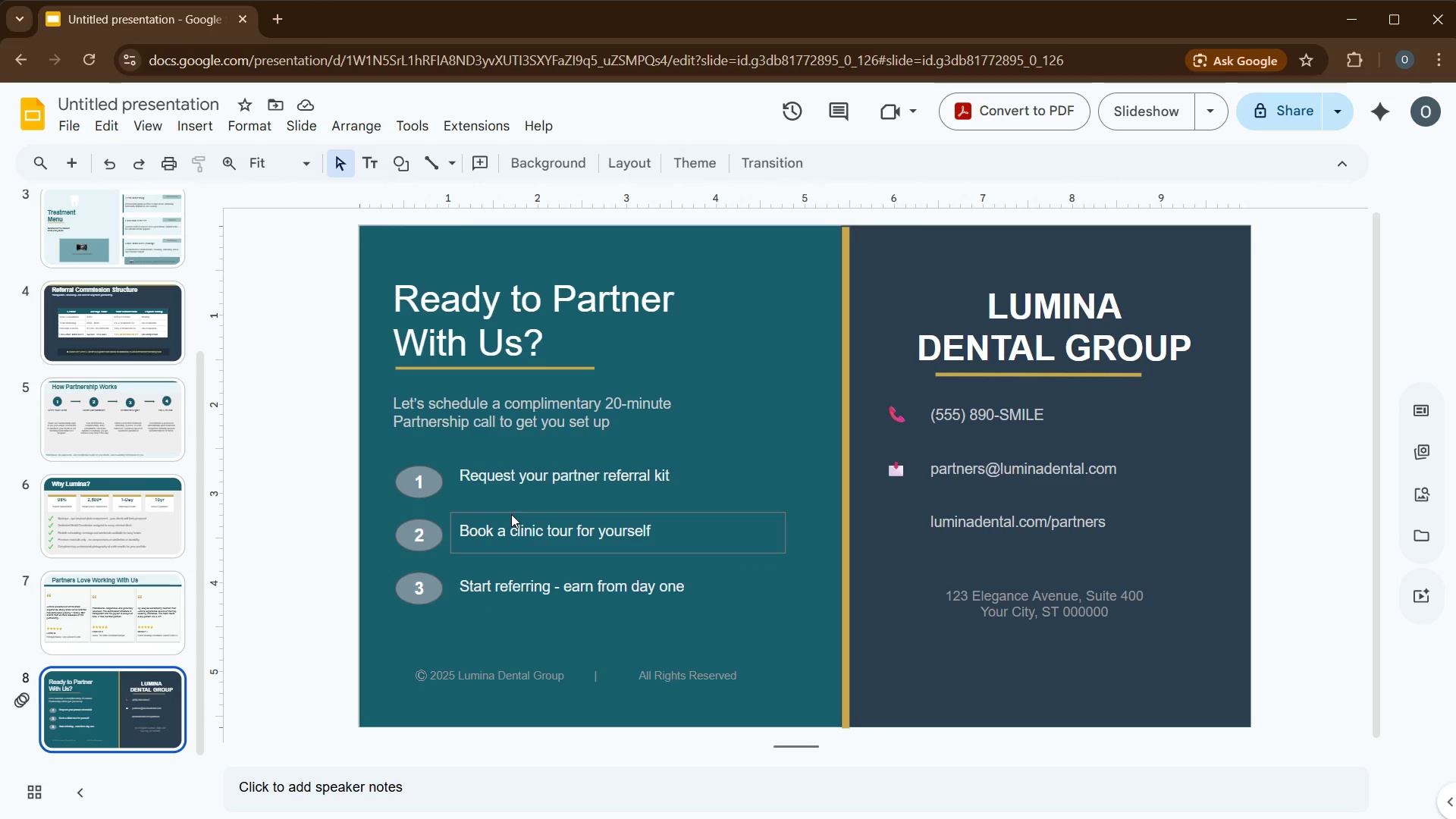 
wait(5.09)
 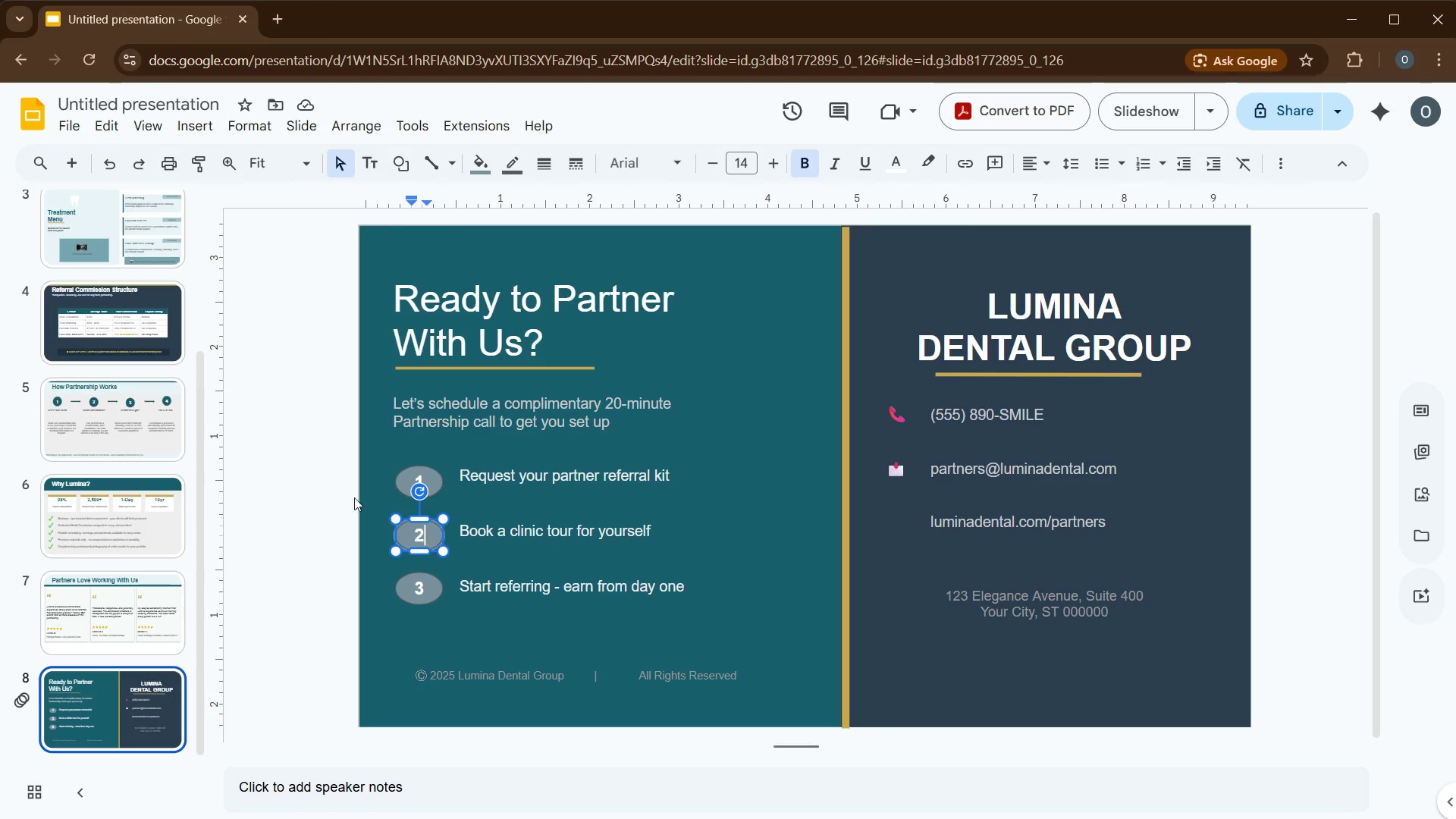 
left_click([435, 476])
 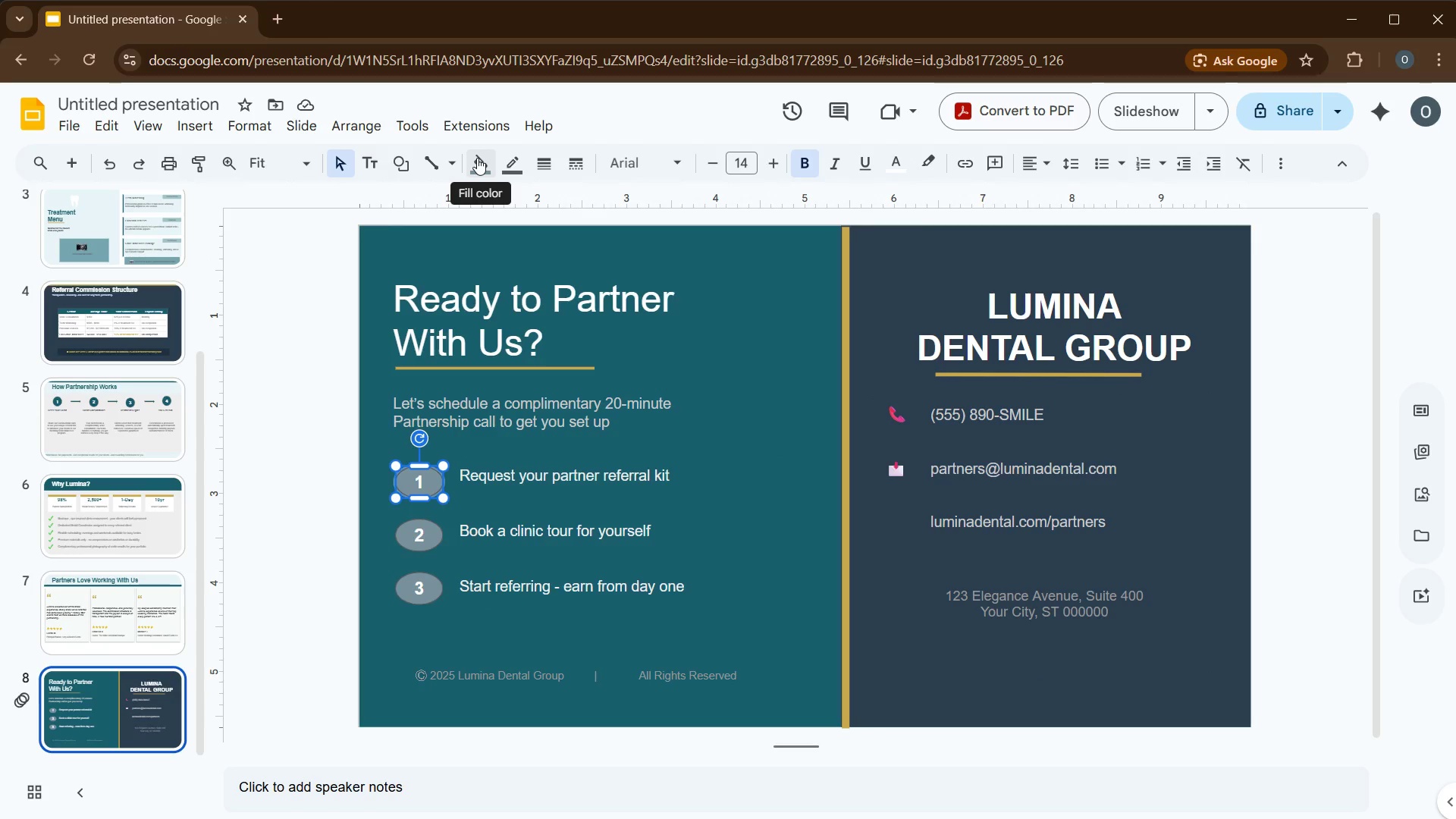 
left_click([477, 158])
 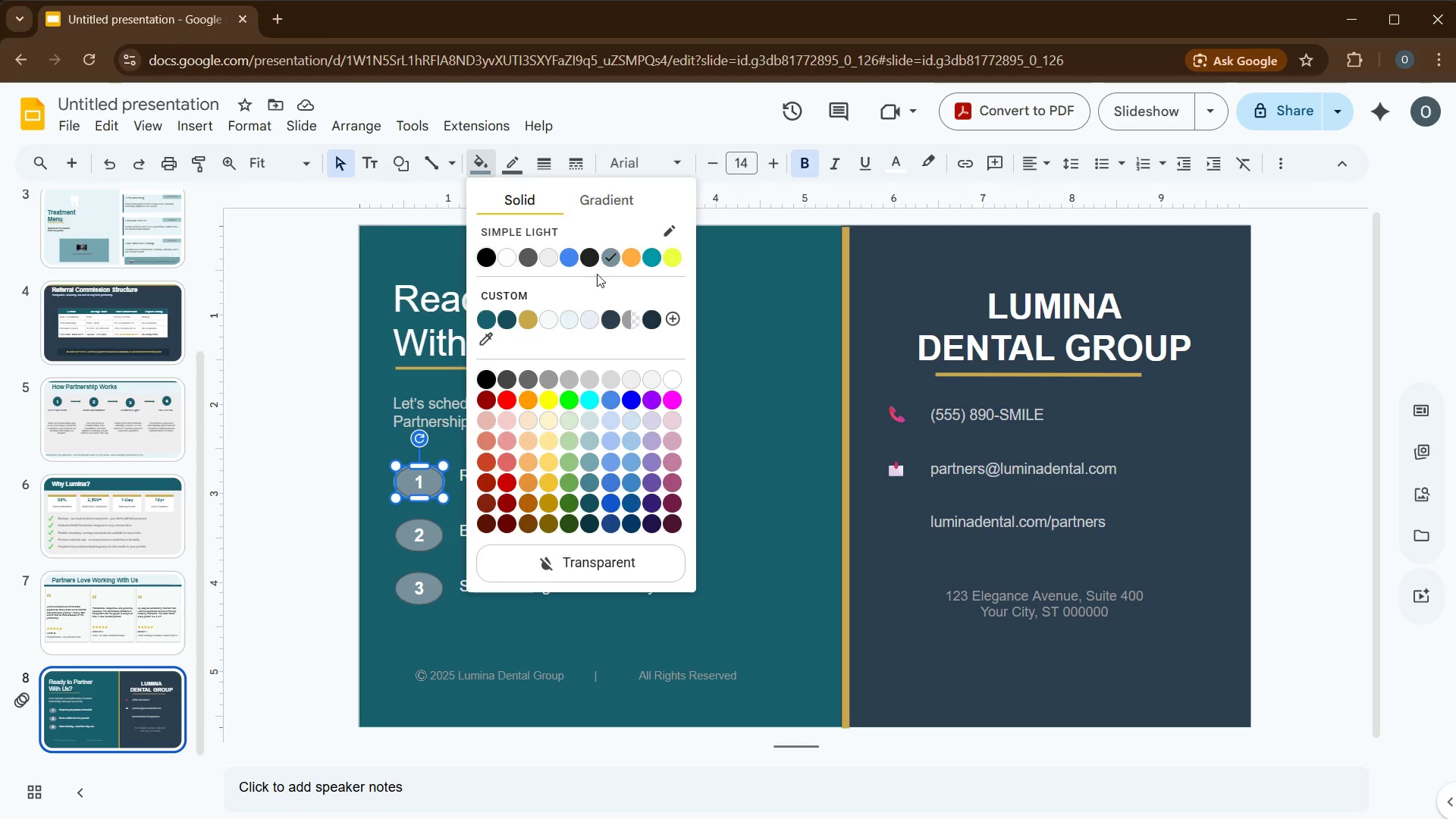 
left_click([655, 257])
 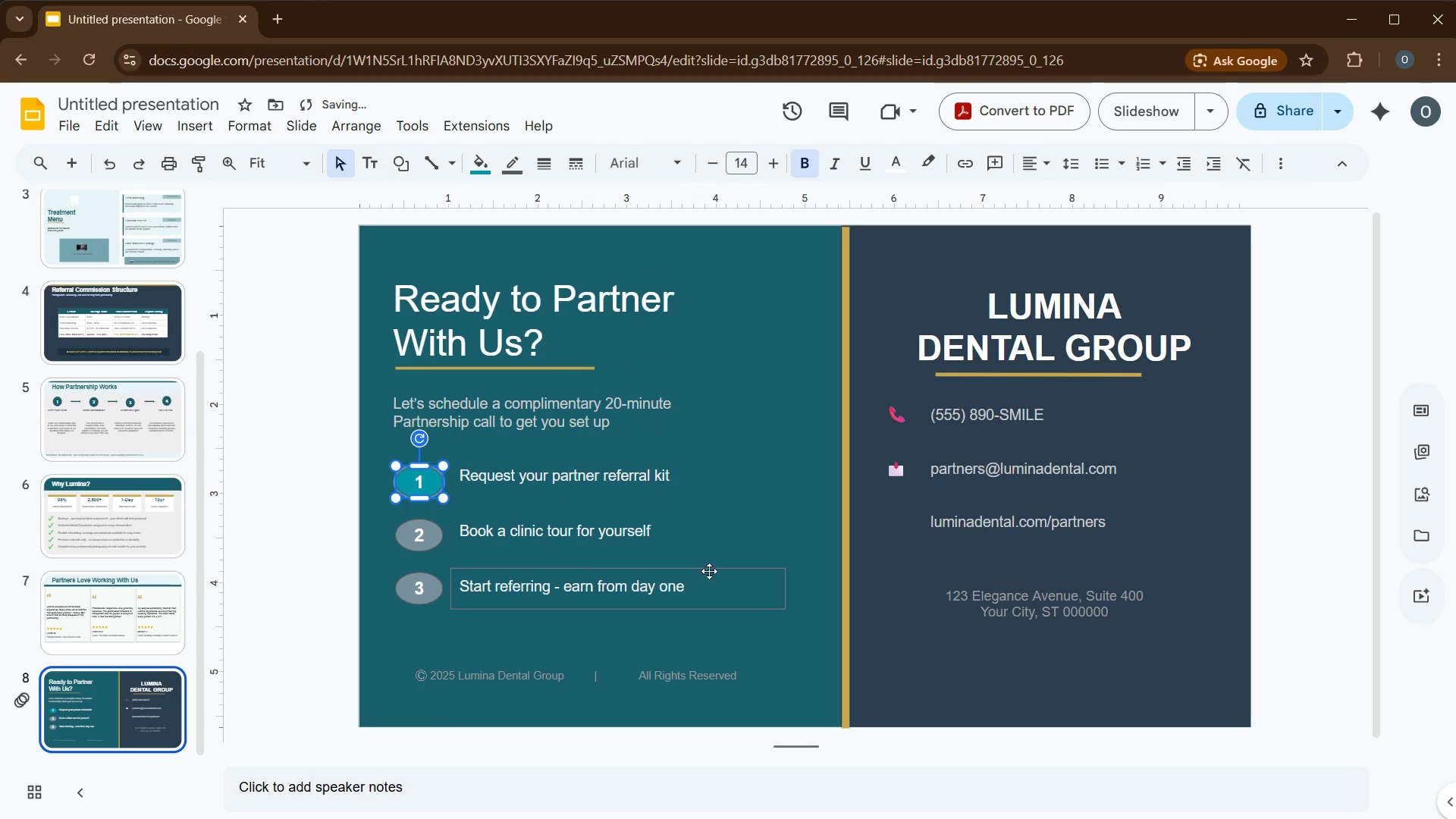 
left_click([799, 623])
 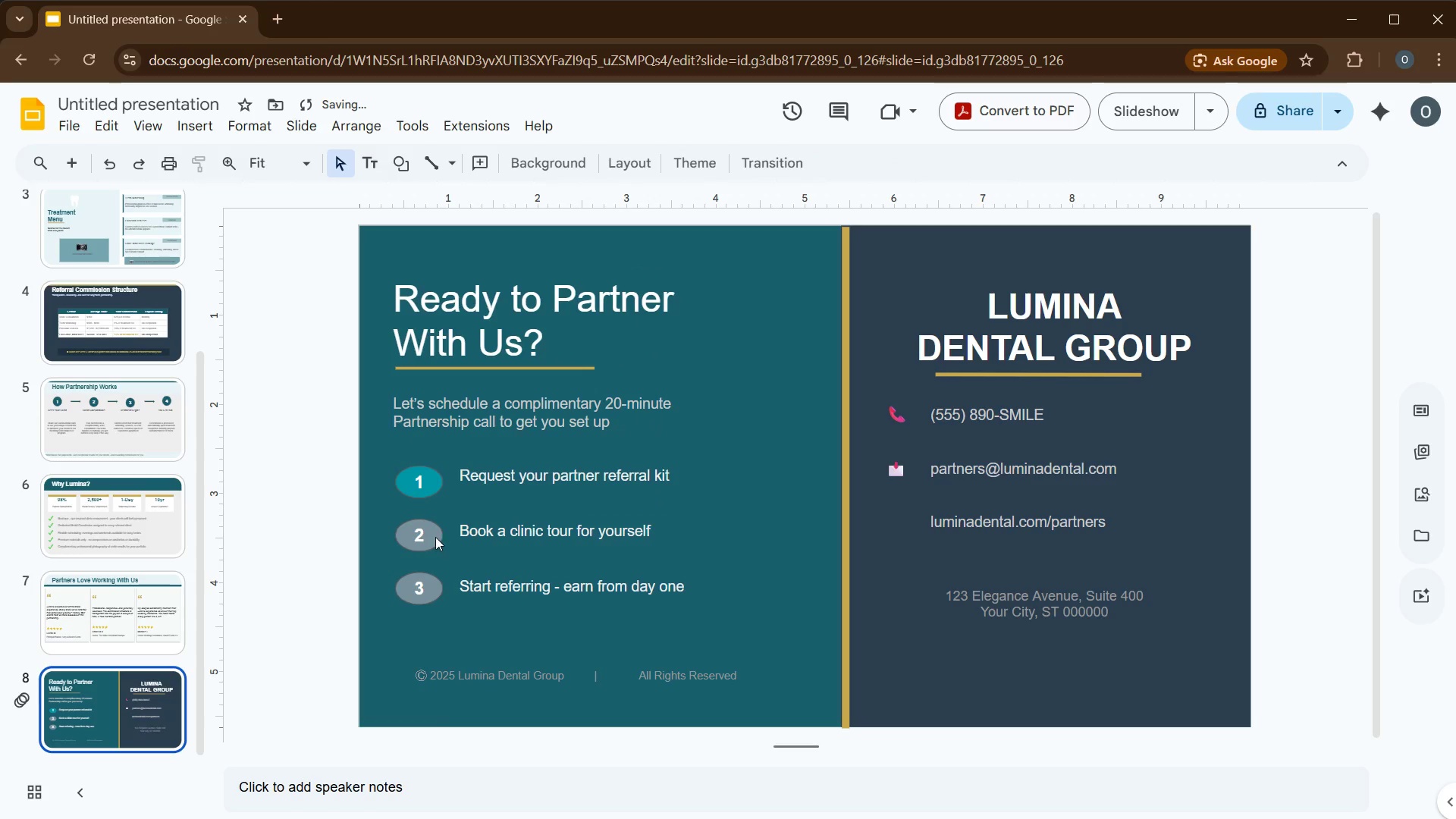 
left_click([425, 533])
 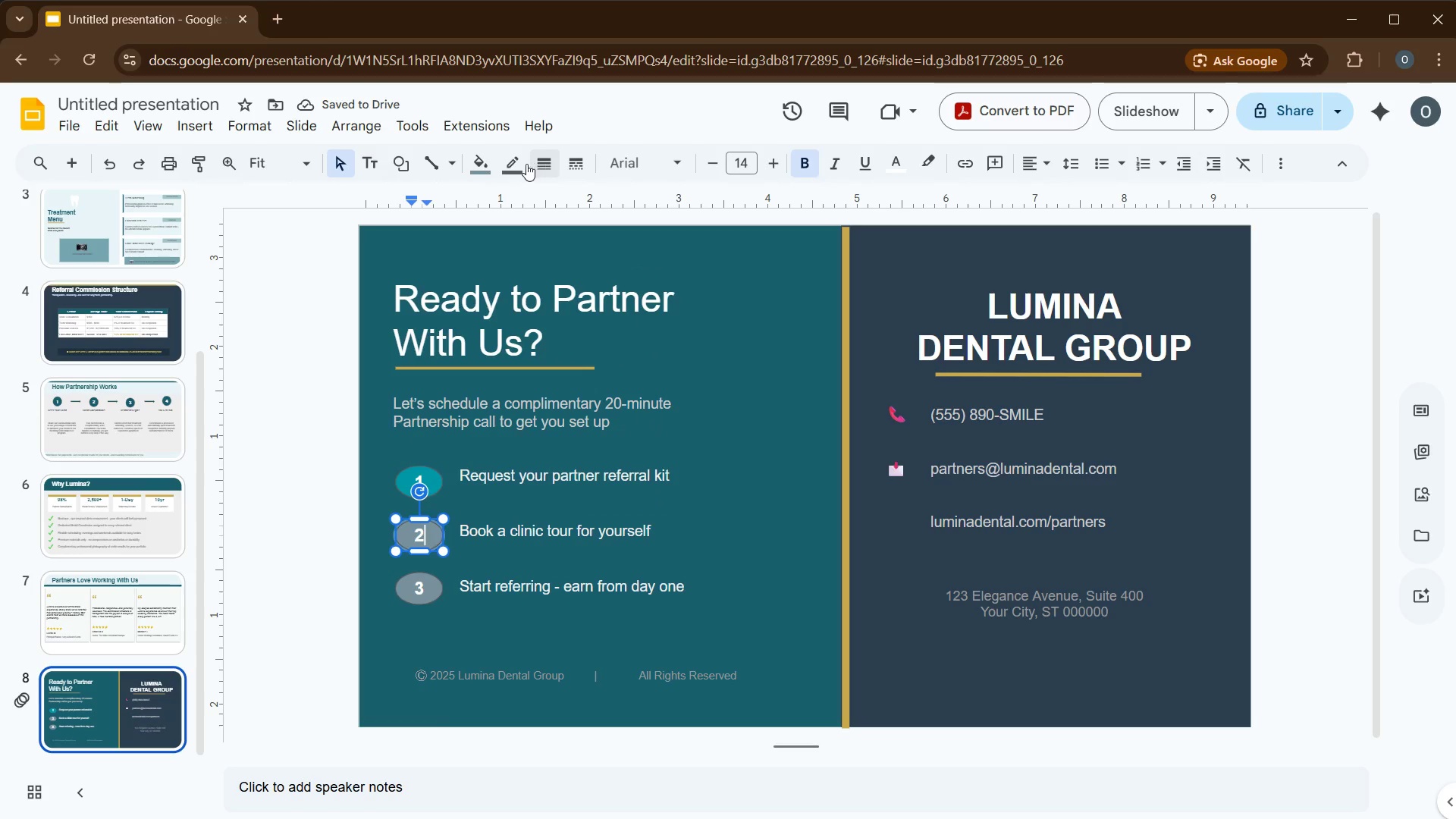 
left_click([488, 167])
 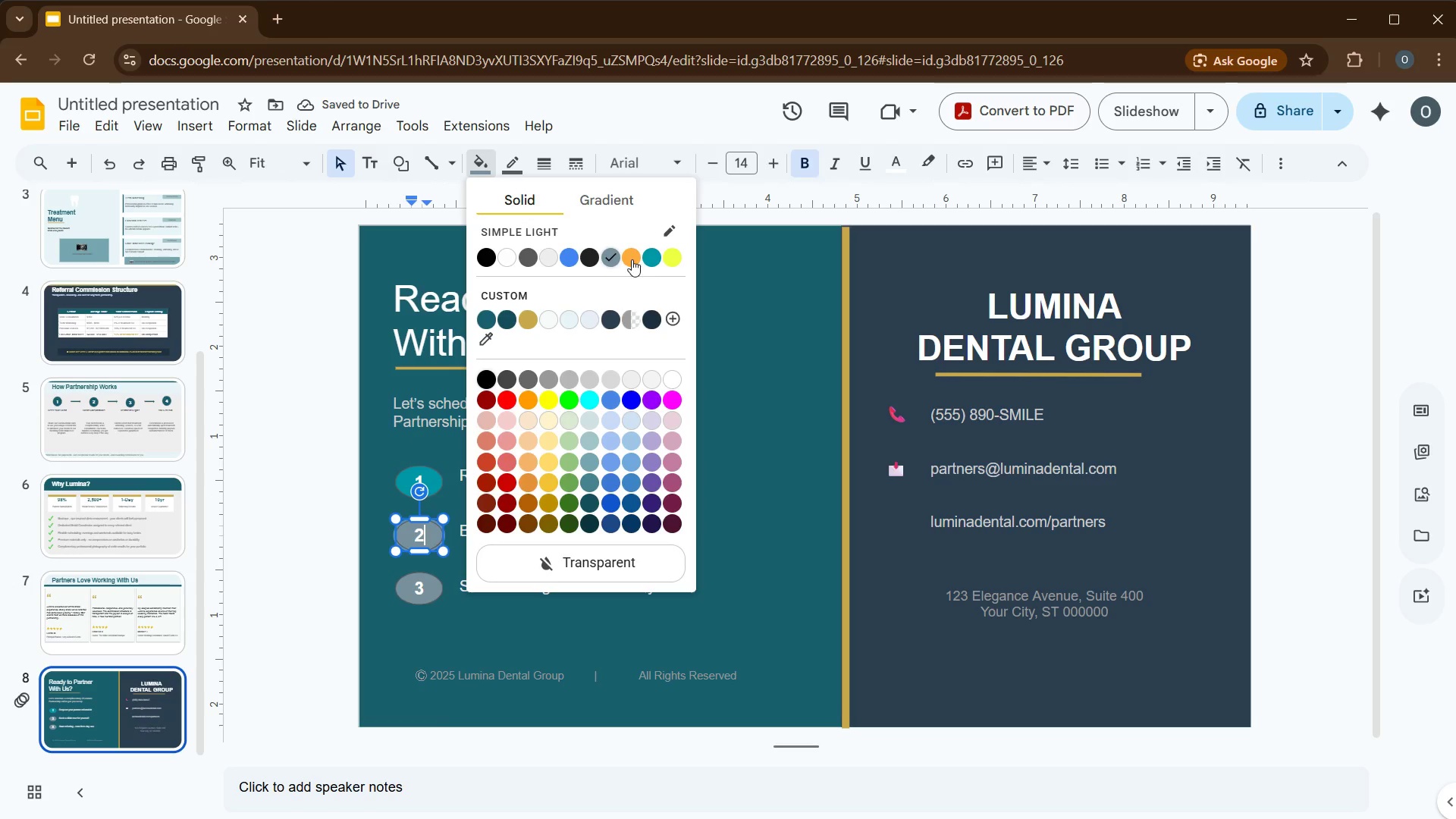 
left_click([649, 262])
 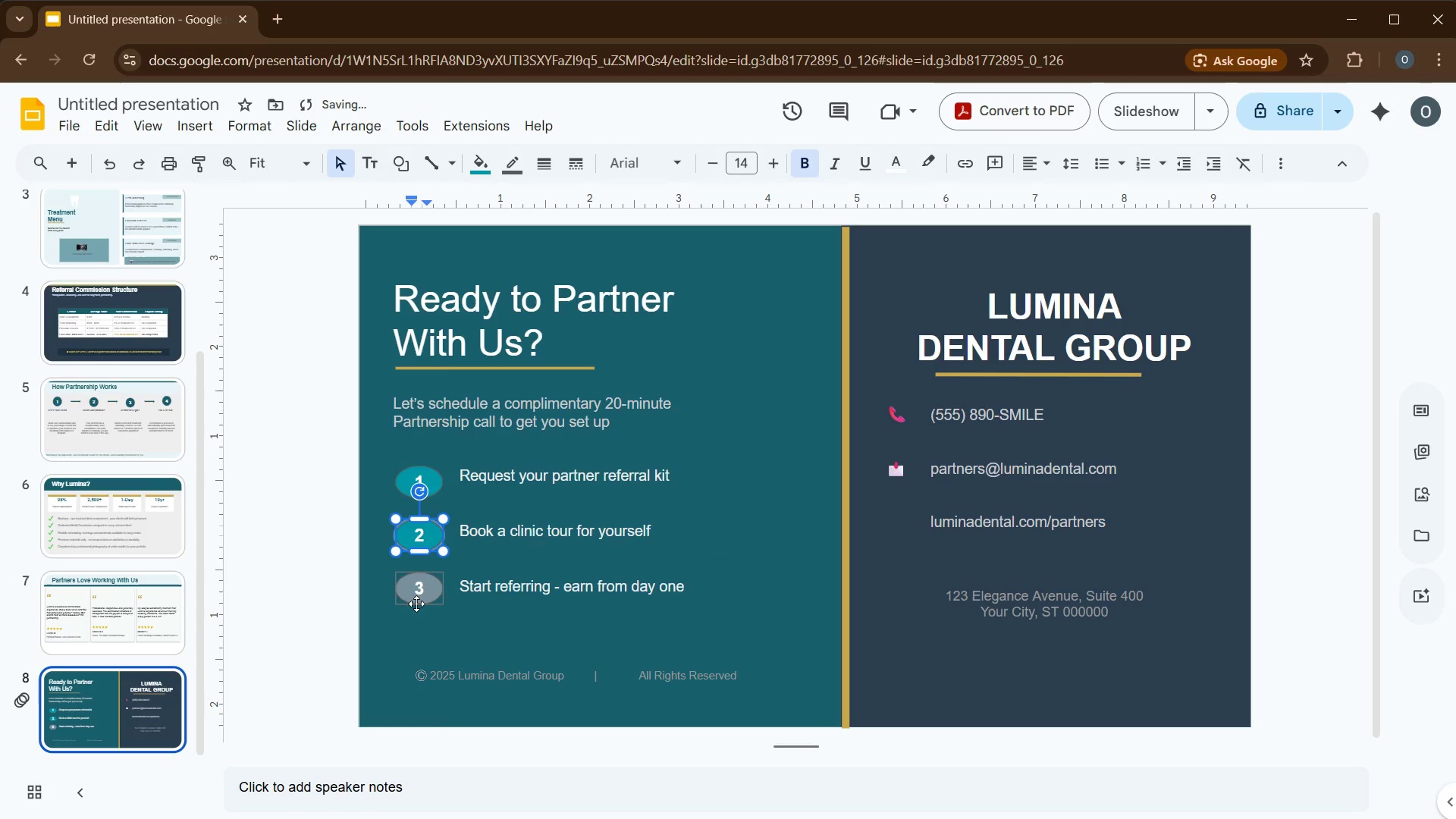 
left_click([413, 599])
 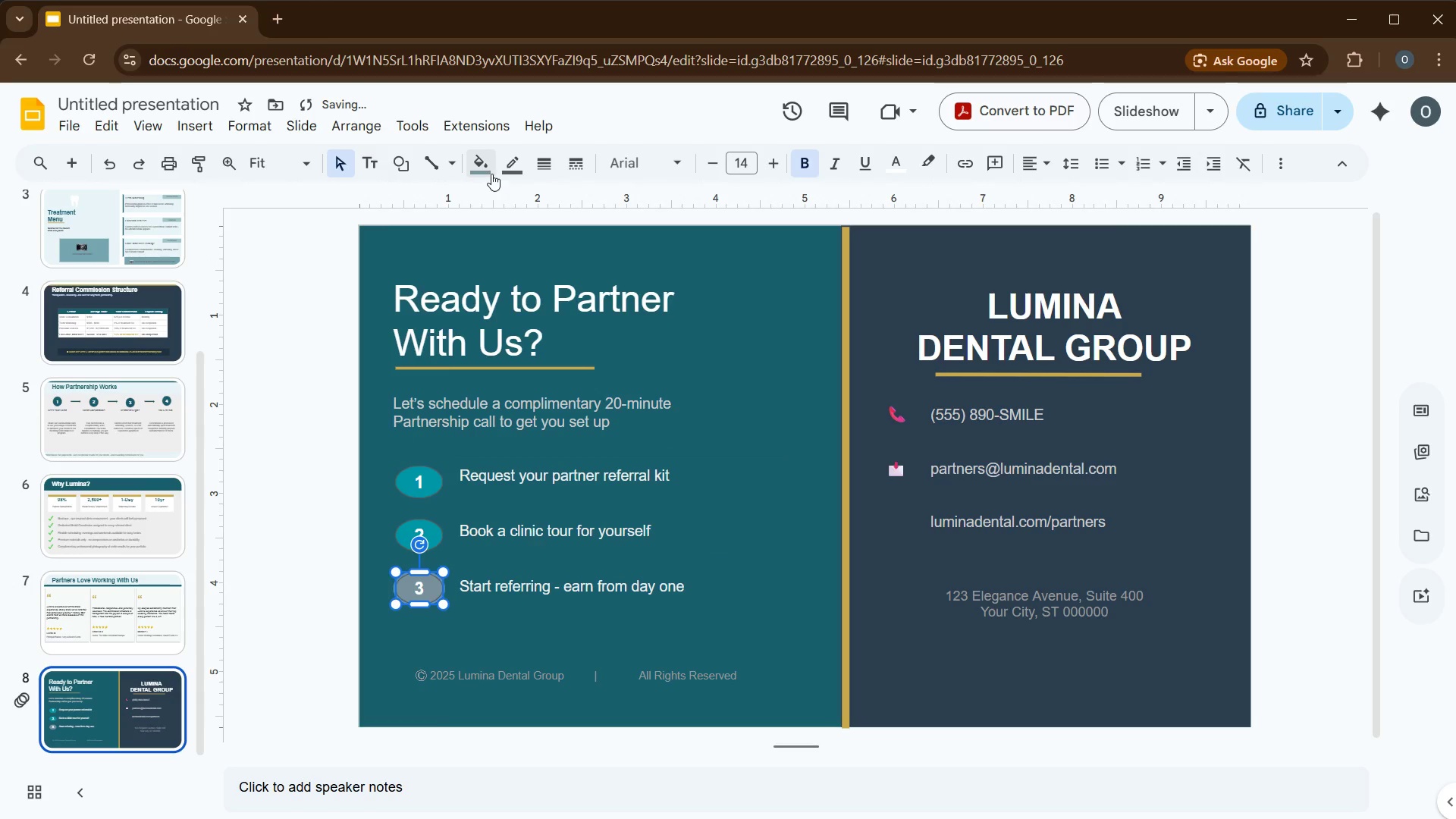 
left_click([485, 168])
 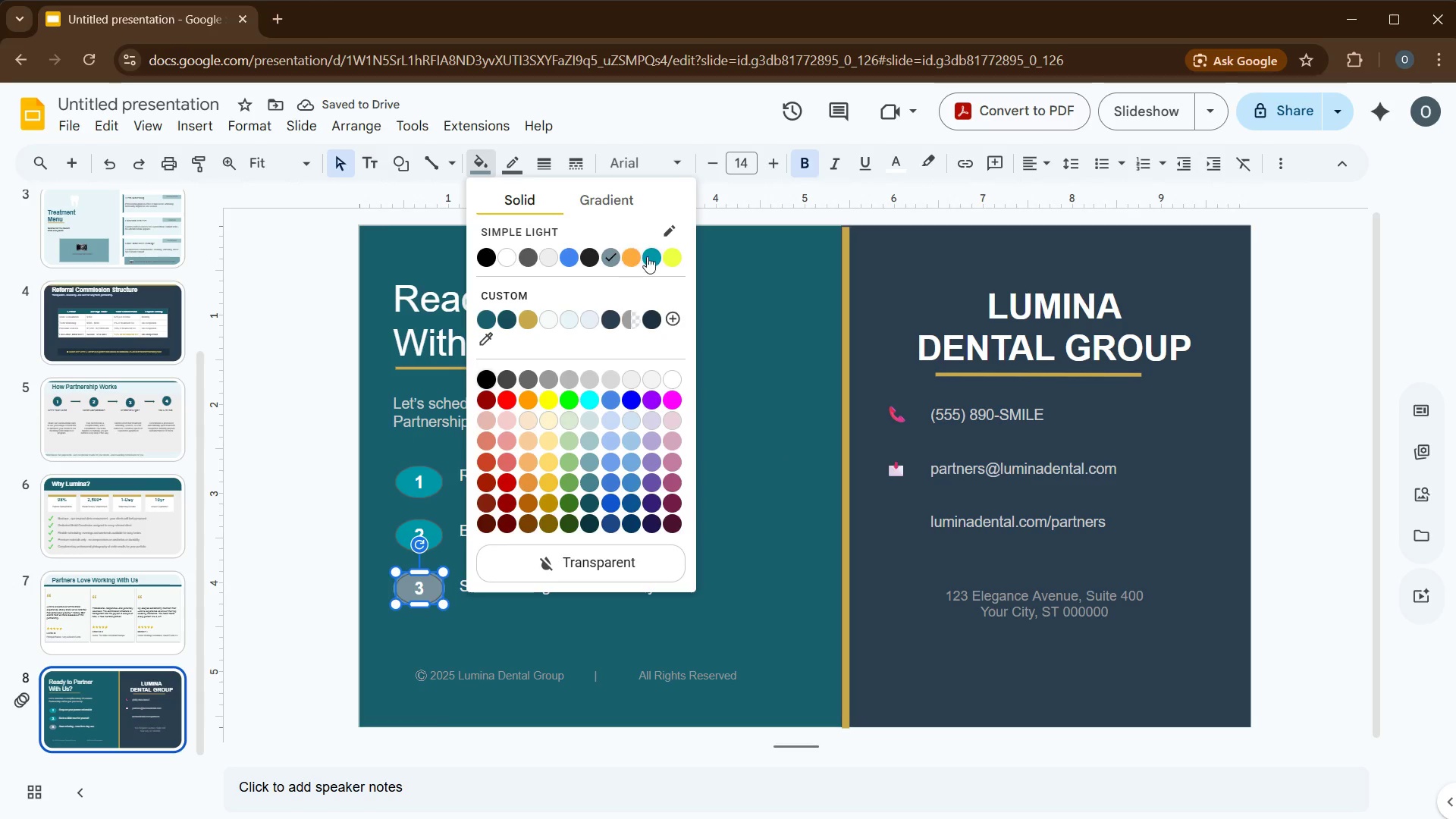 
left_click([651, 256])
 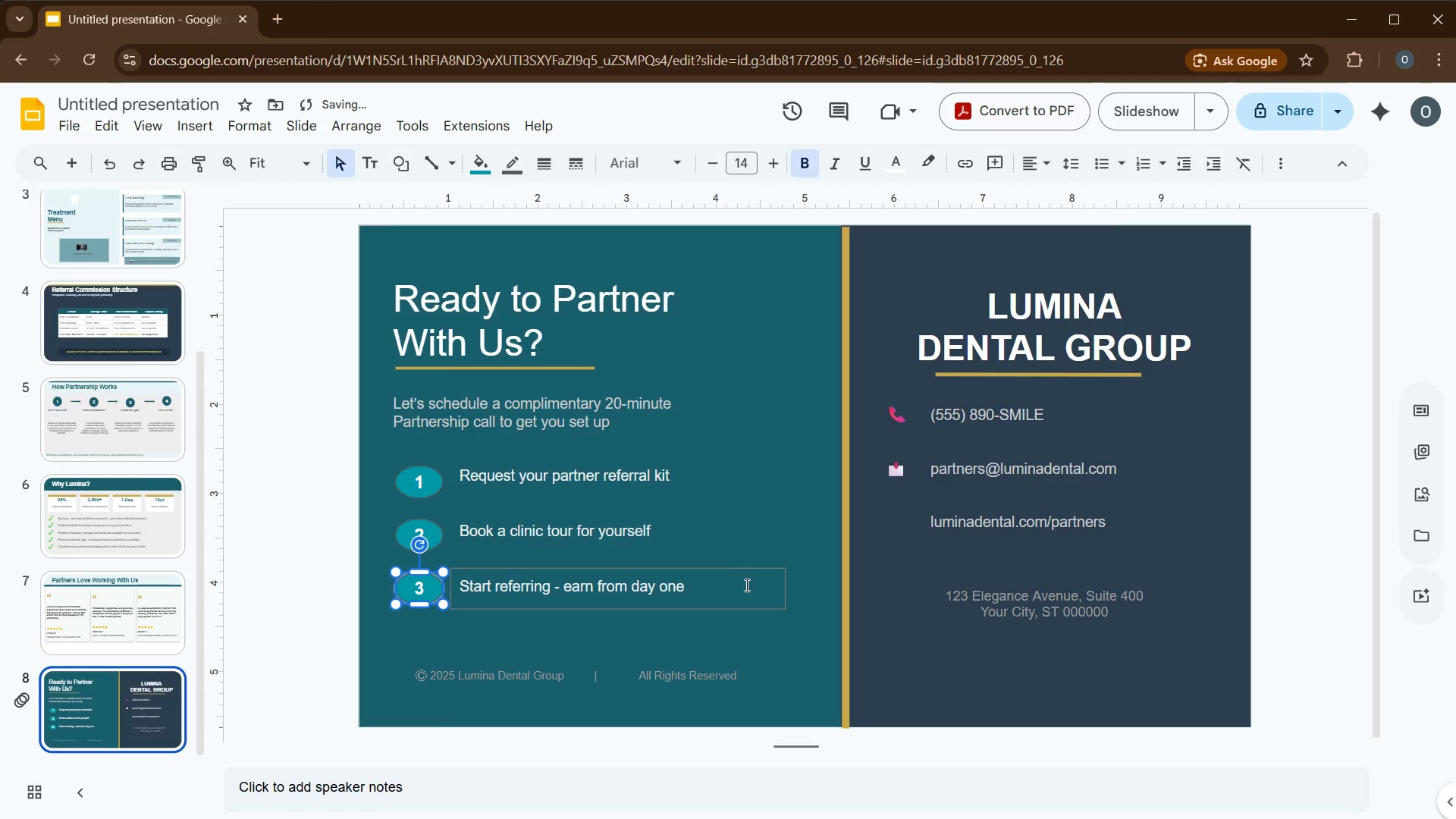 
left_click([770, 525])
 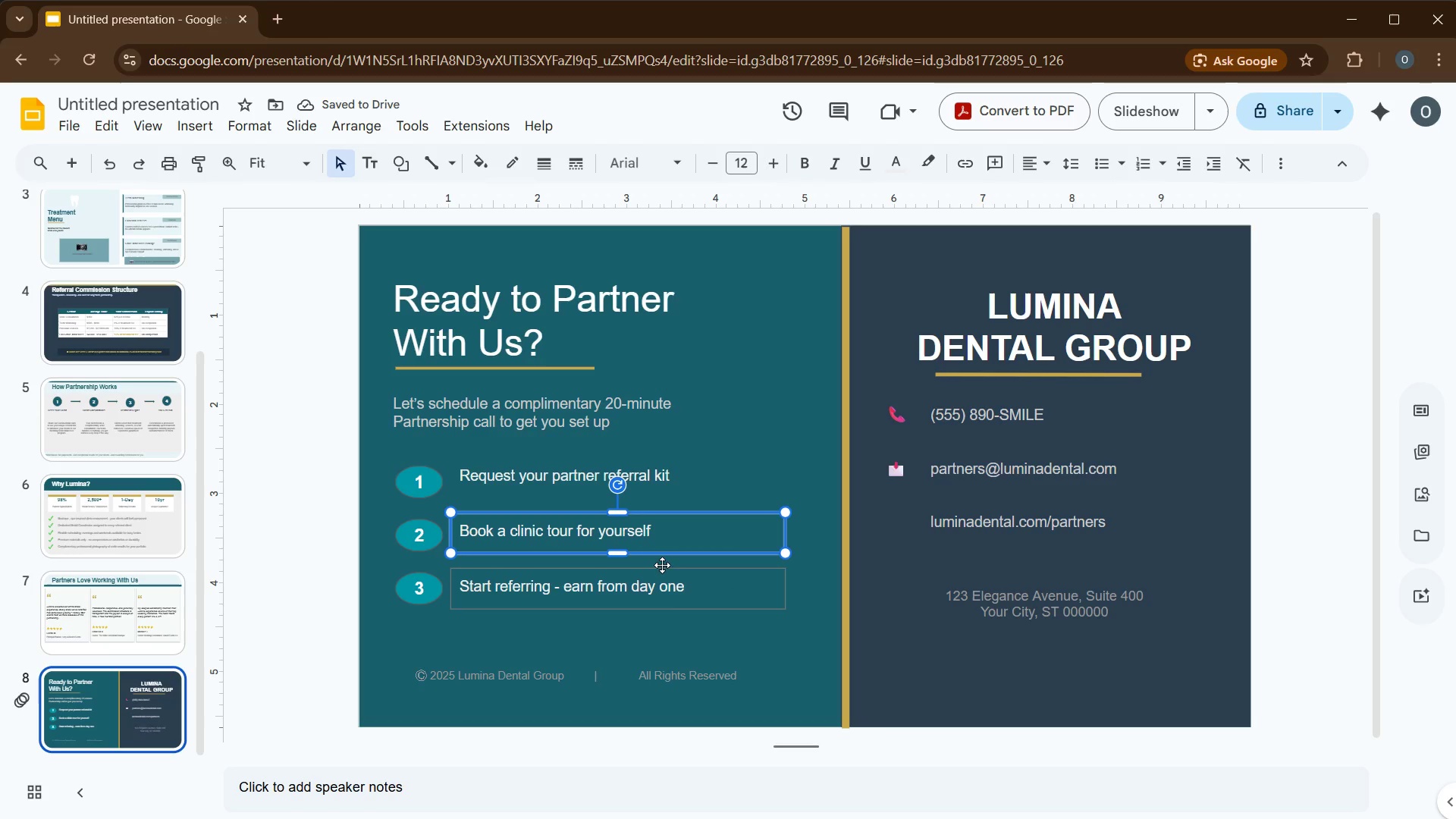 
left_click([660, 588])
 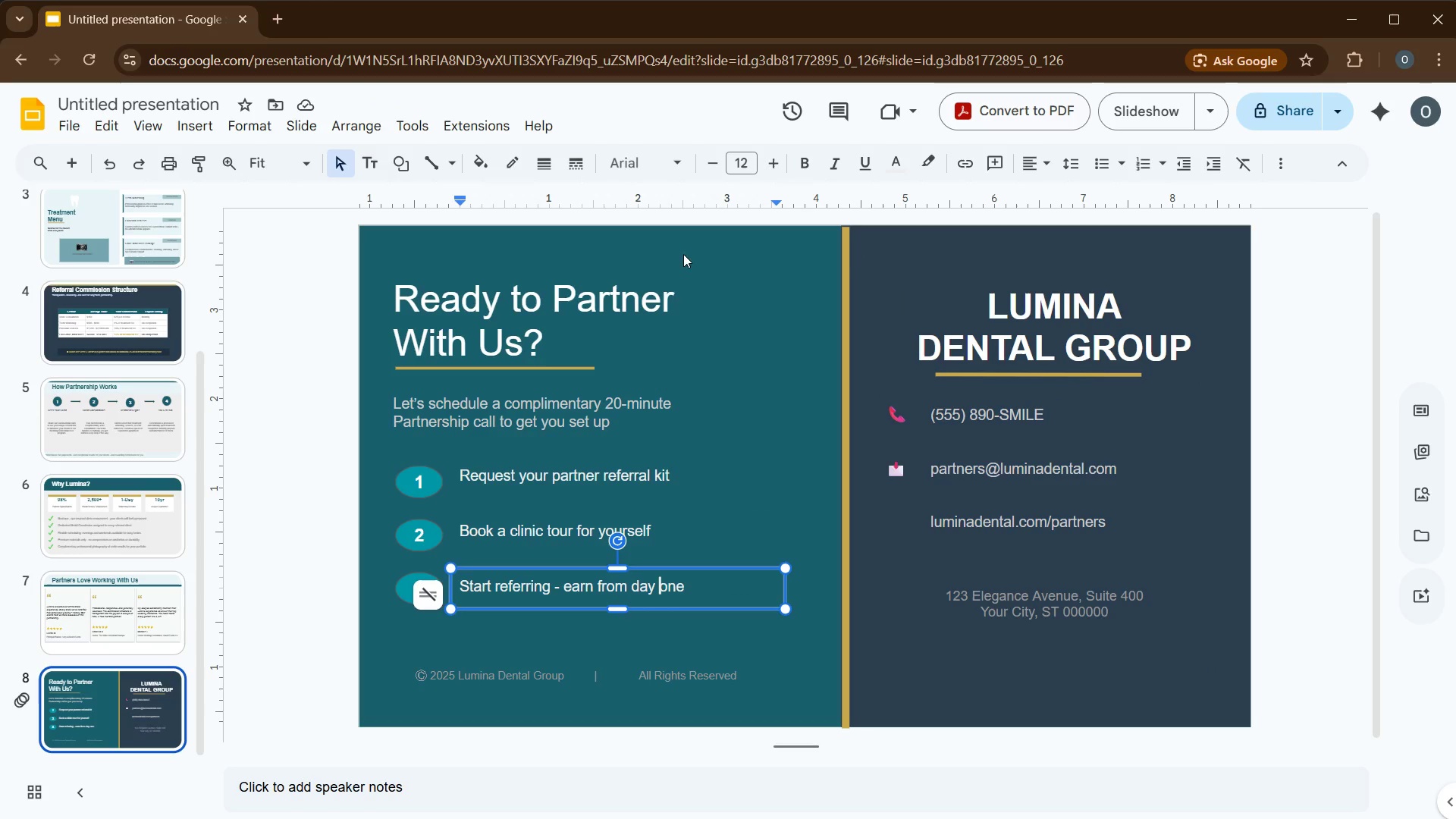 
left_click([344, 299])
 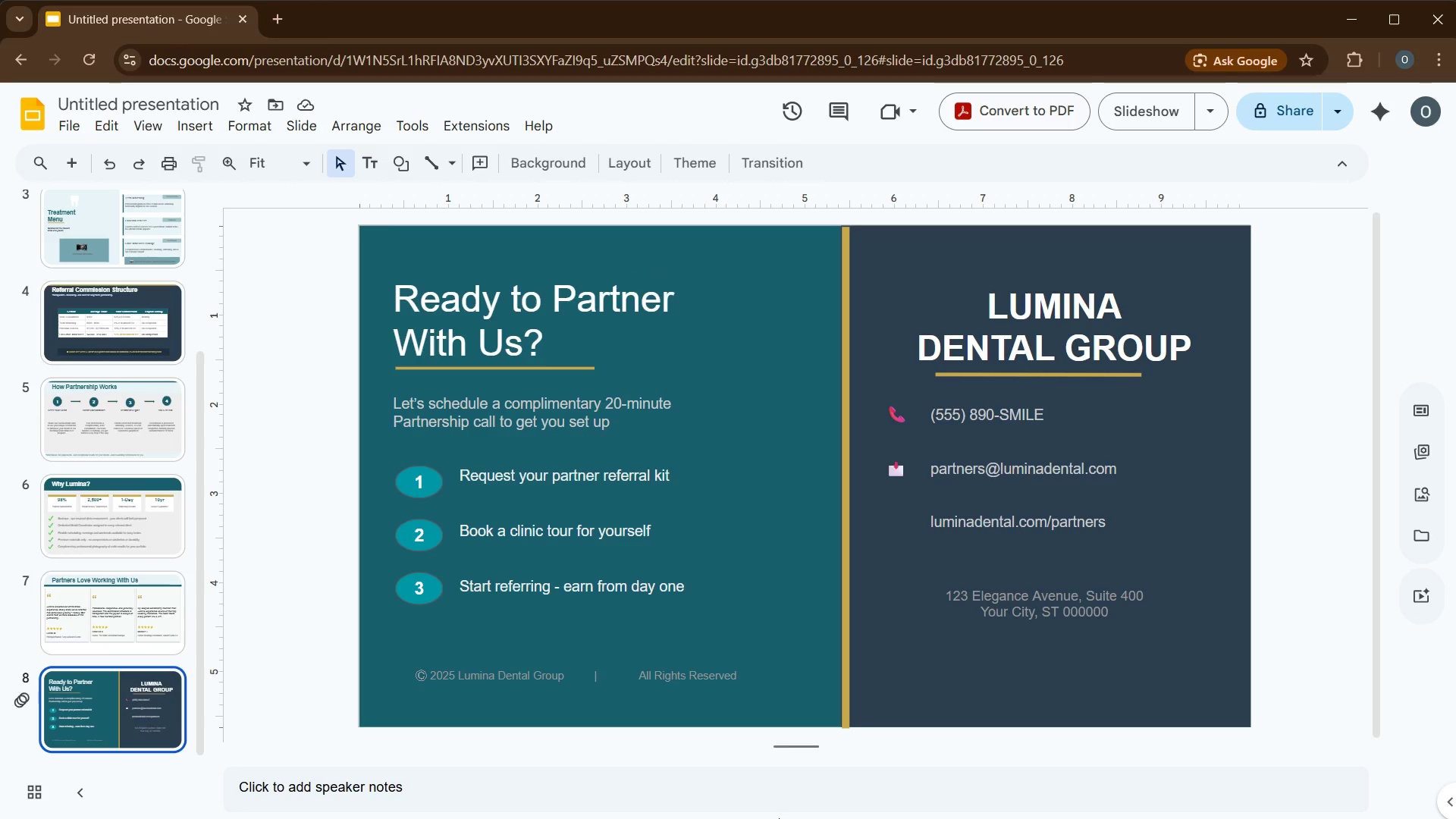 
wait(70.64)
 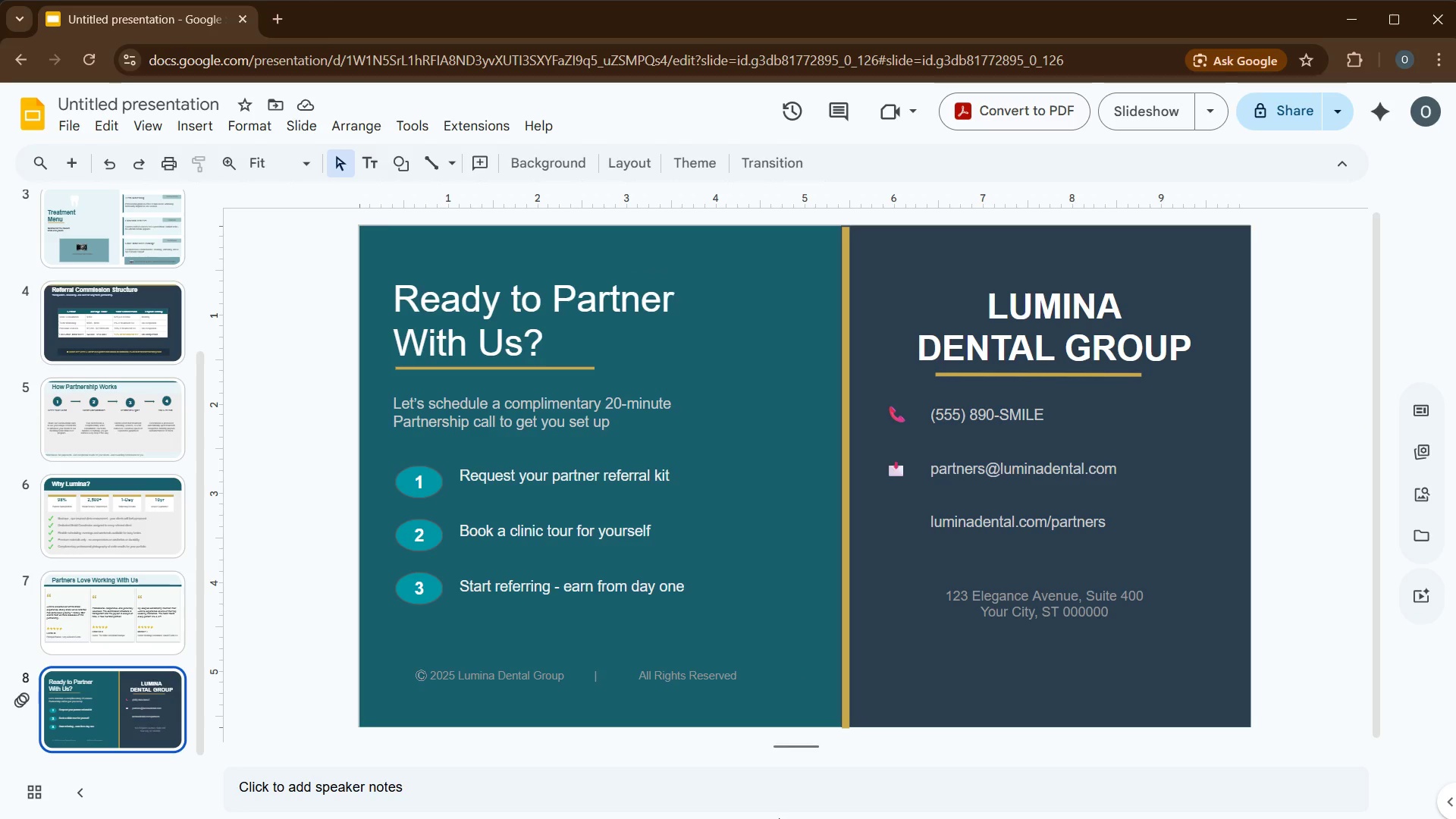 
left_click([924, 748])
 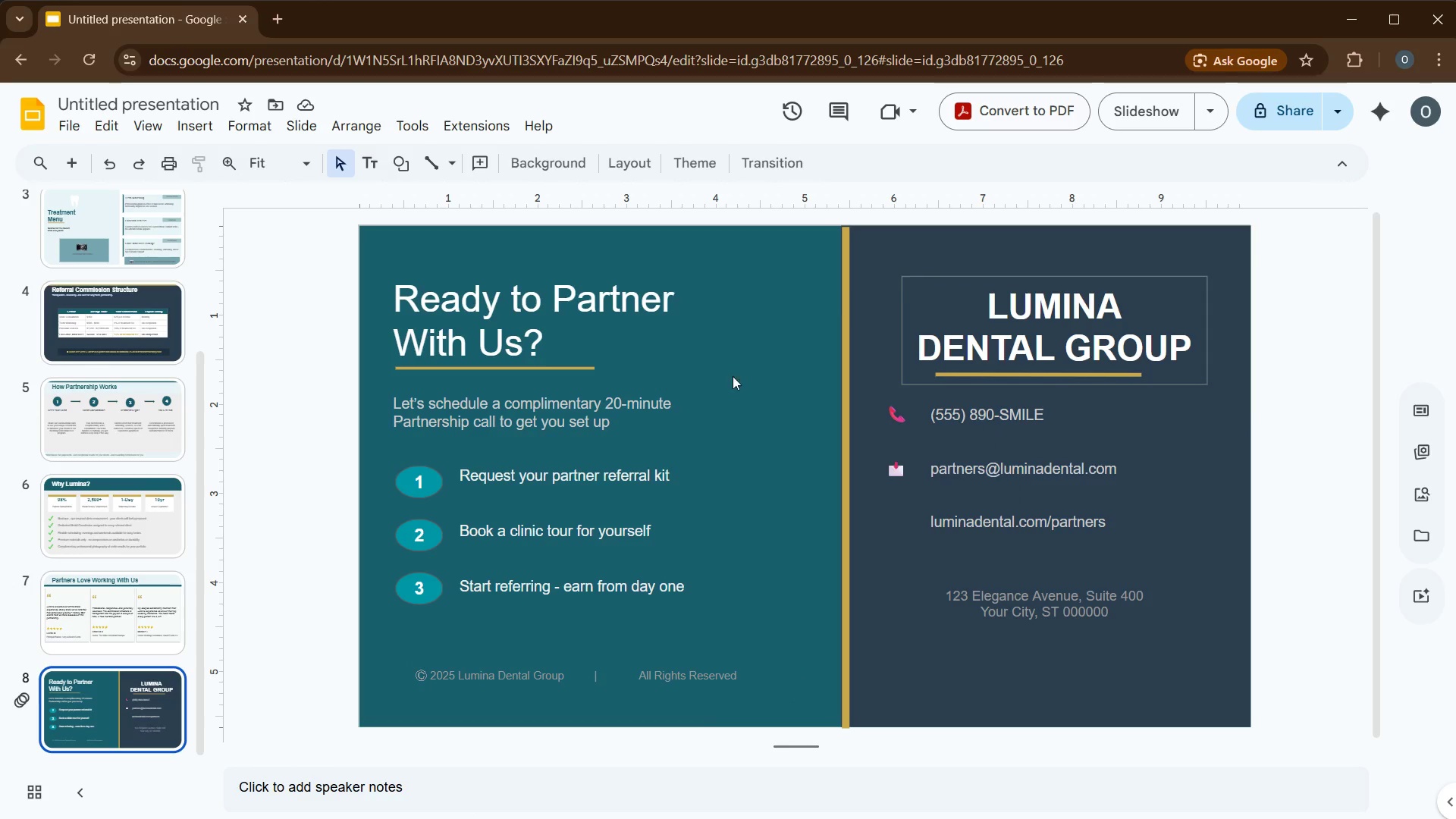 
wait(9.81)
 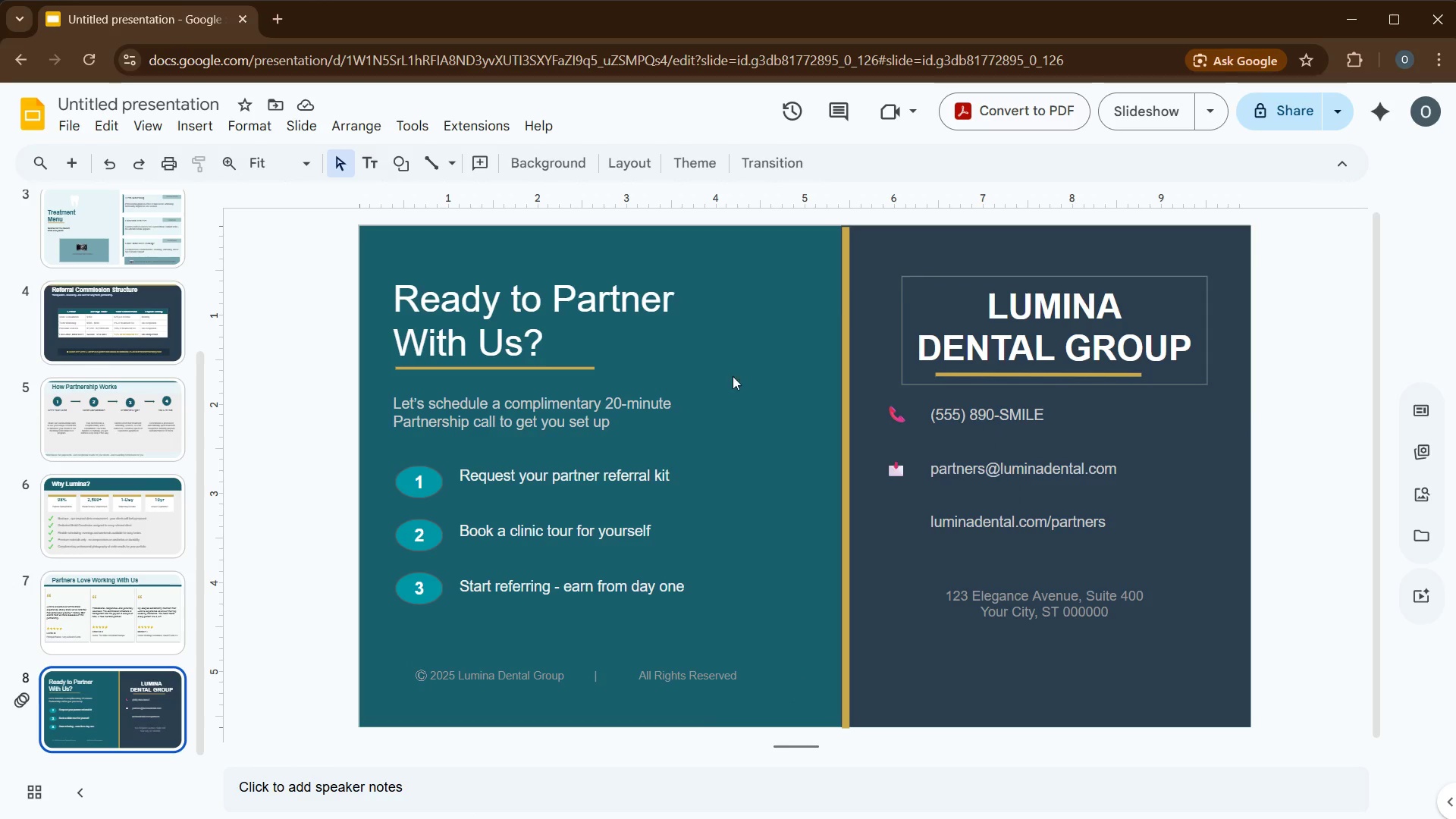 
left_click([77, 350])
 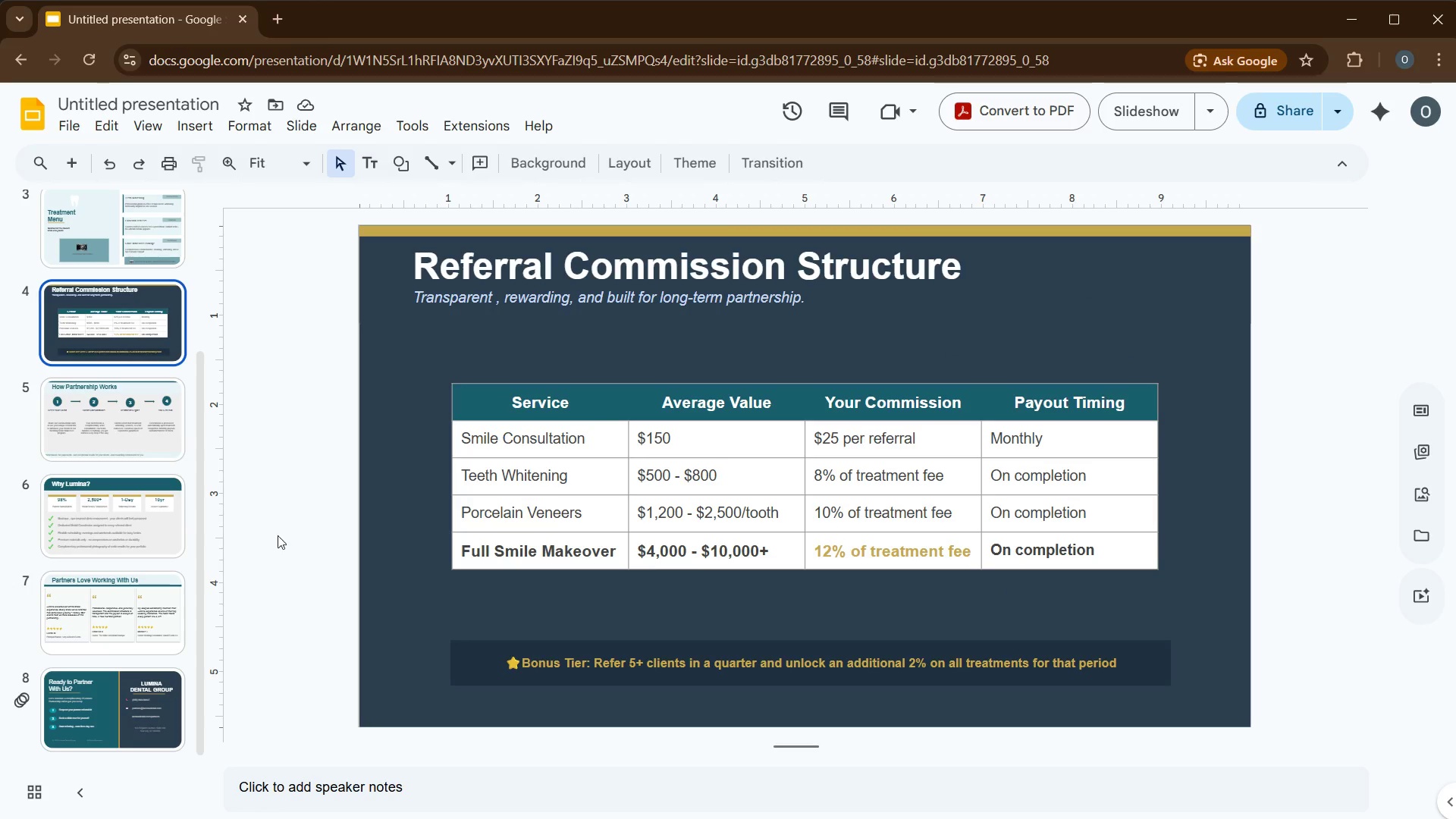 
left_click([158, 434])
 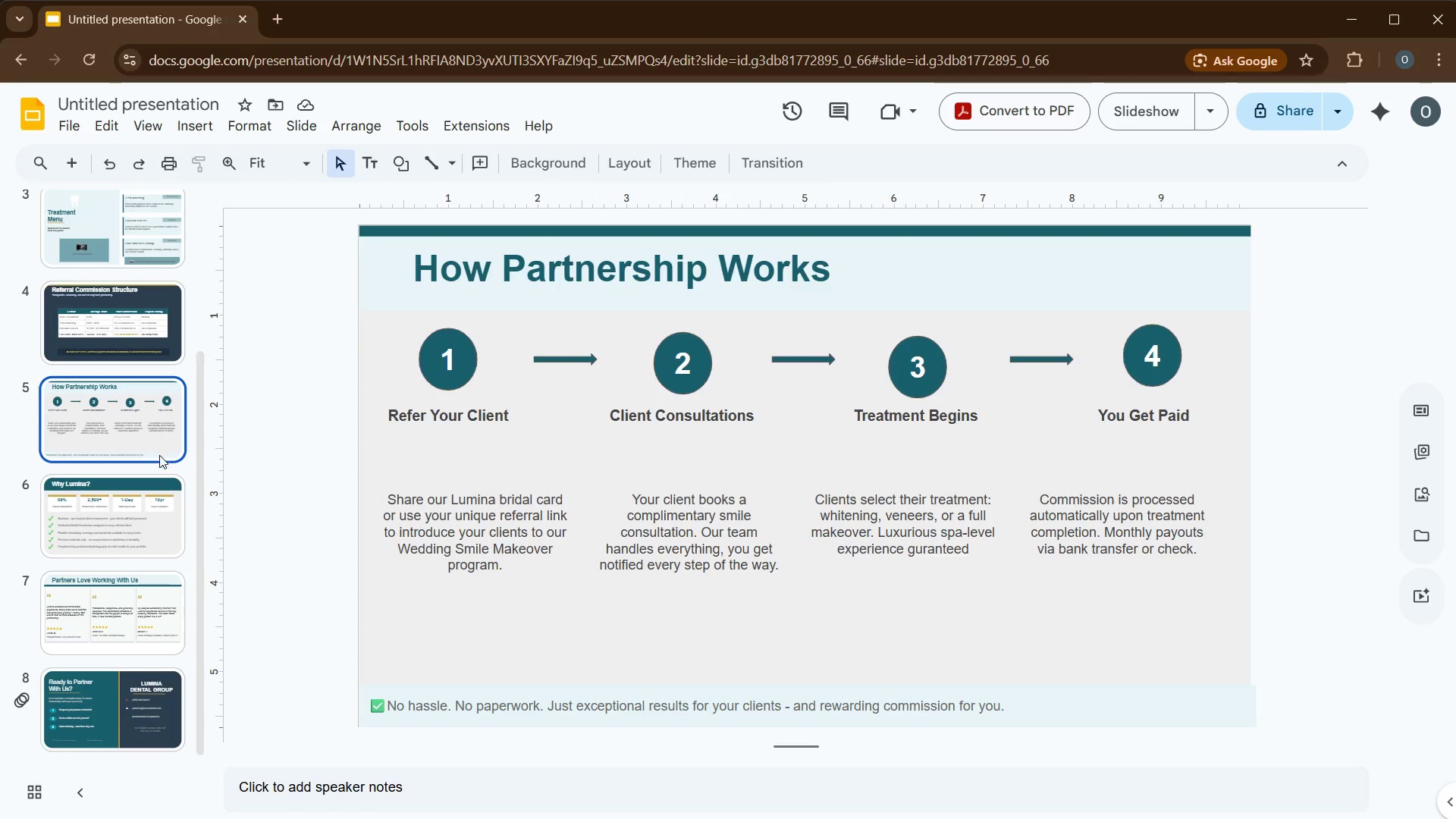 
left_click([149, 334])
 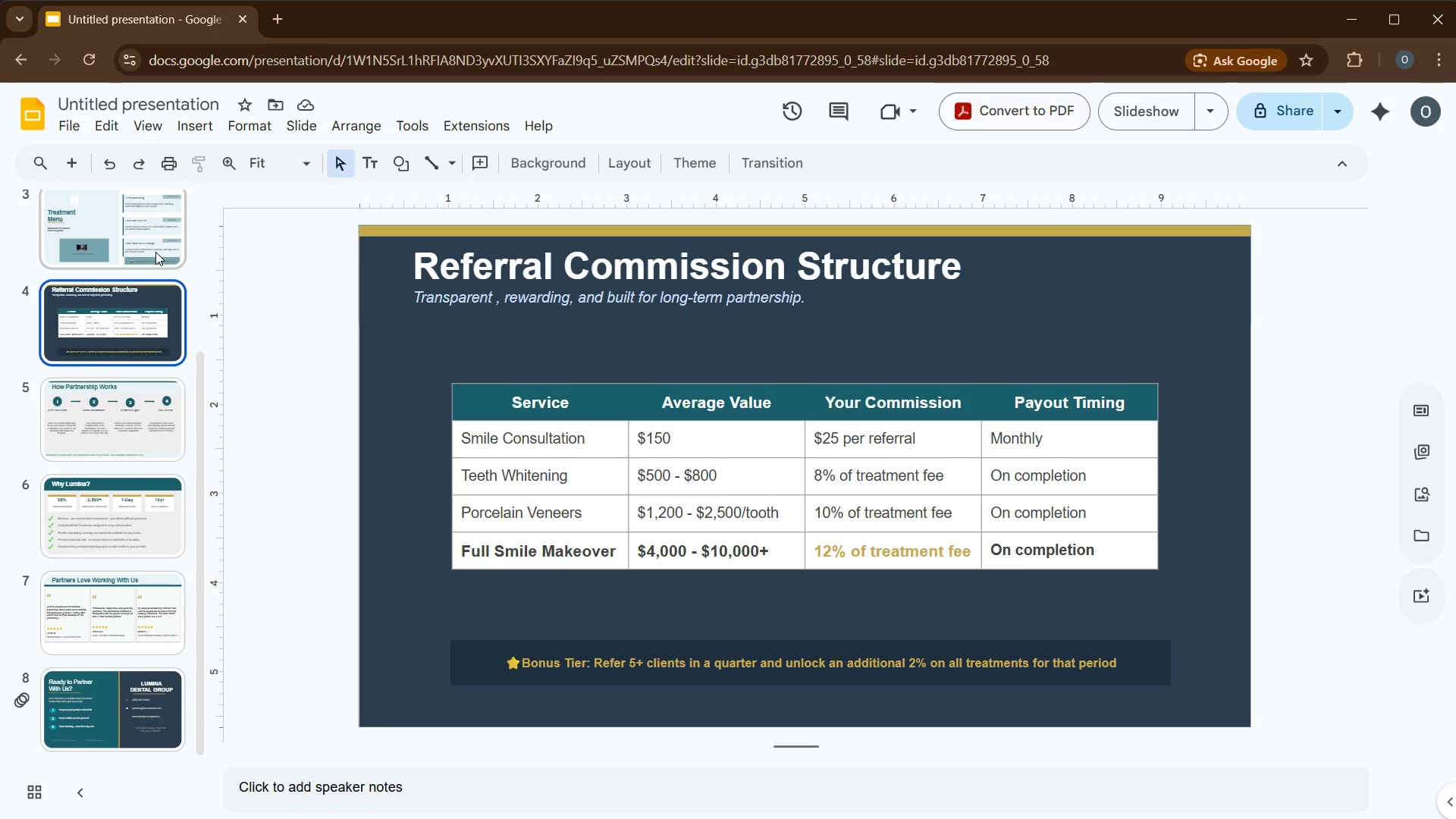 
left_click([155, 252])
 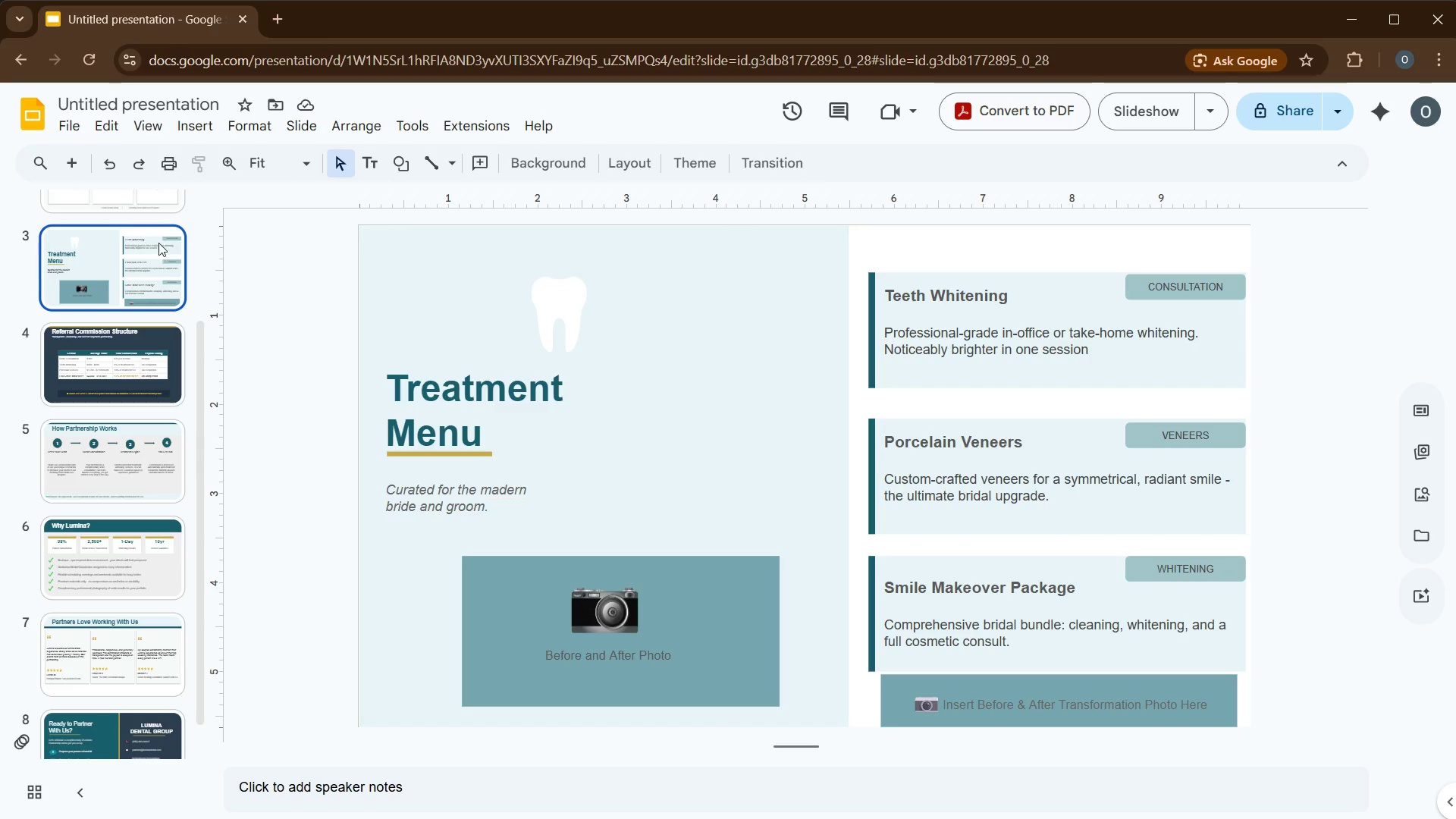 
left_click([151, 209])
 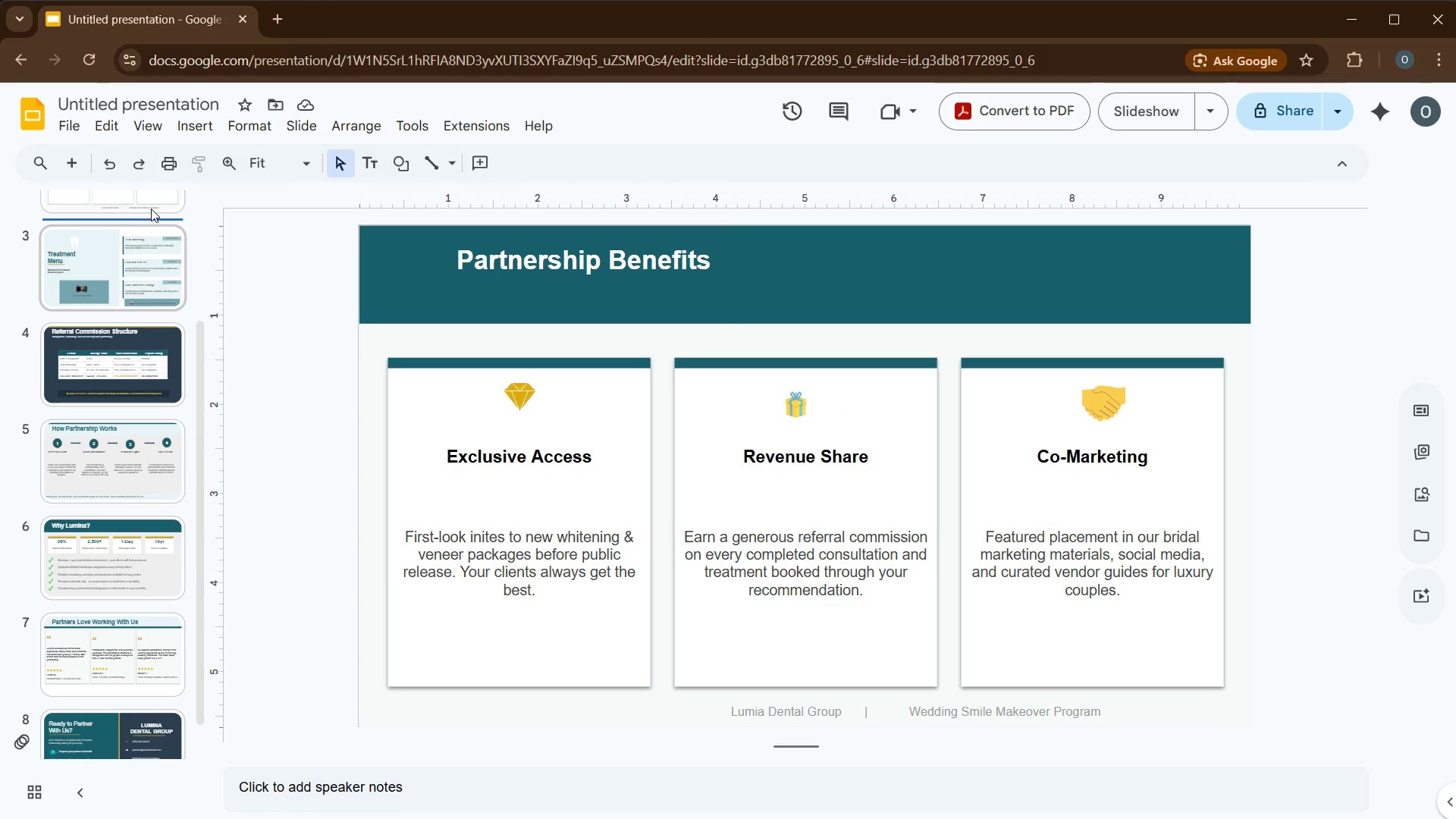 
left_click([151, 206])
 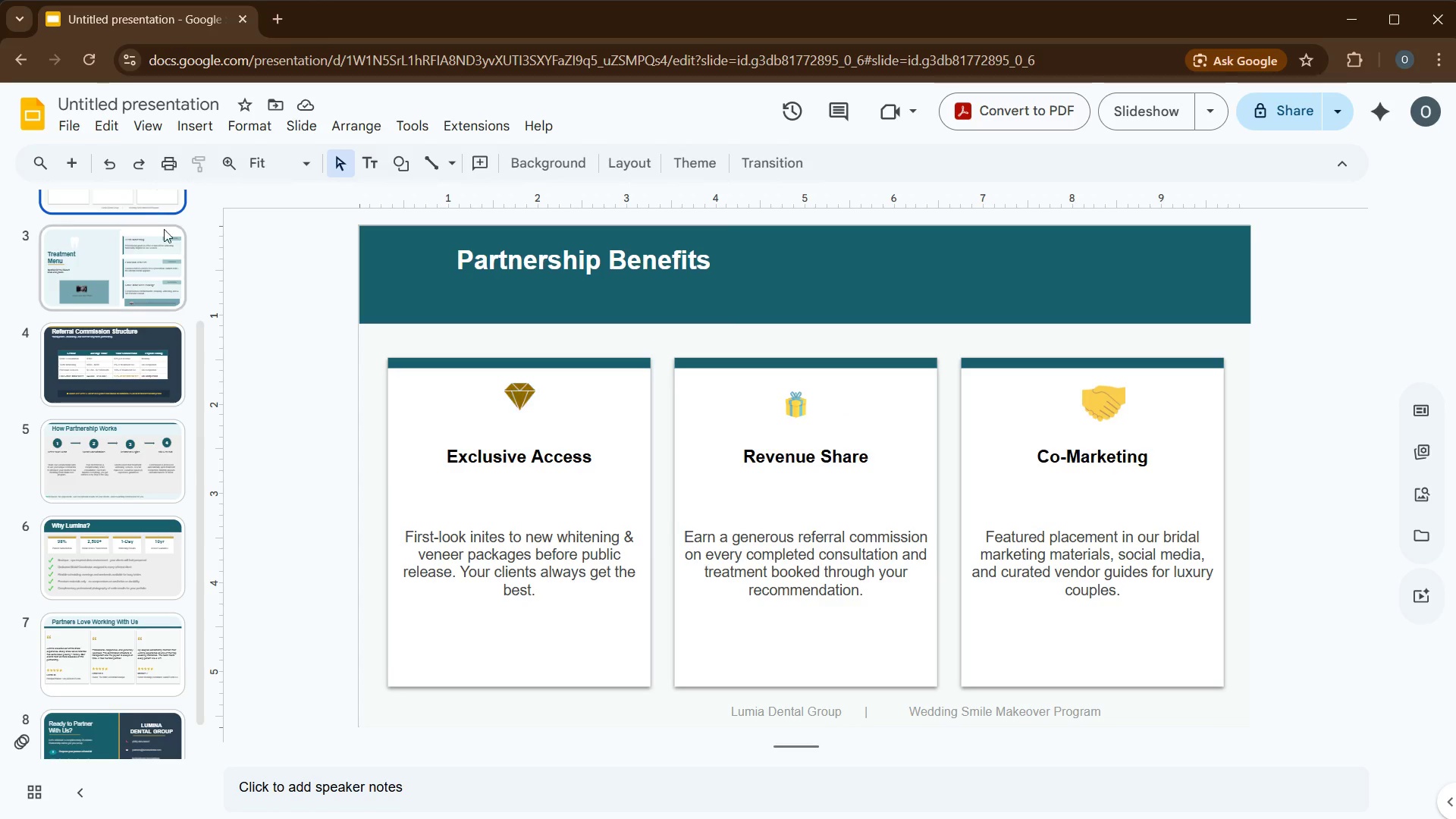 
scroll: coordinate [177, 255], scroll_direction: up, amount: 3.0
 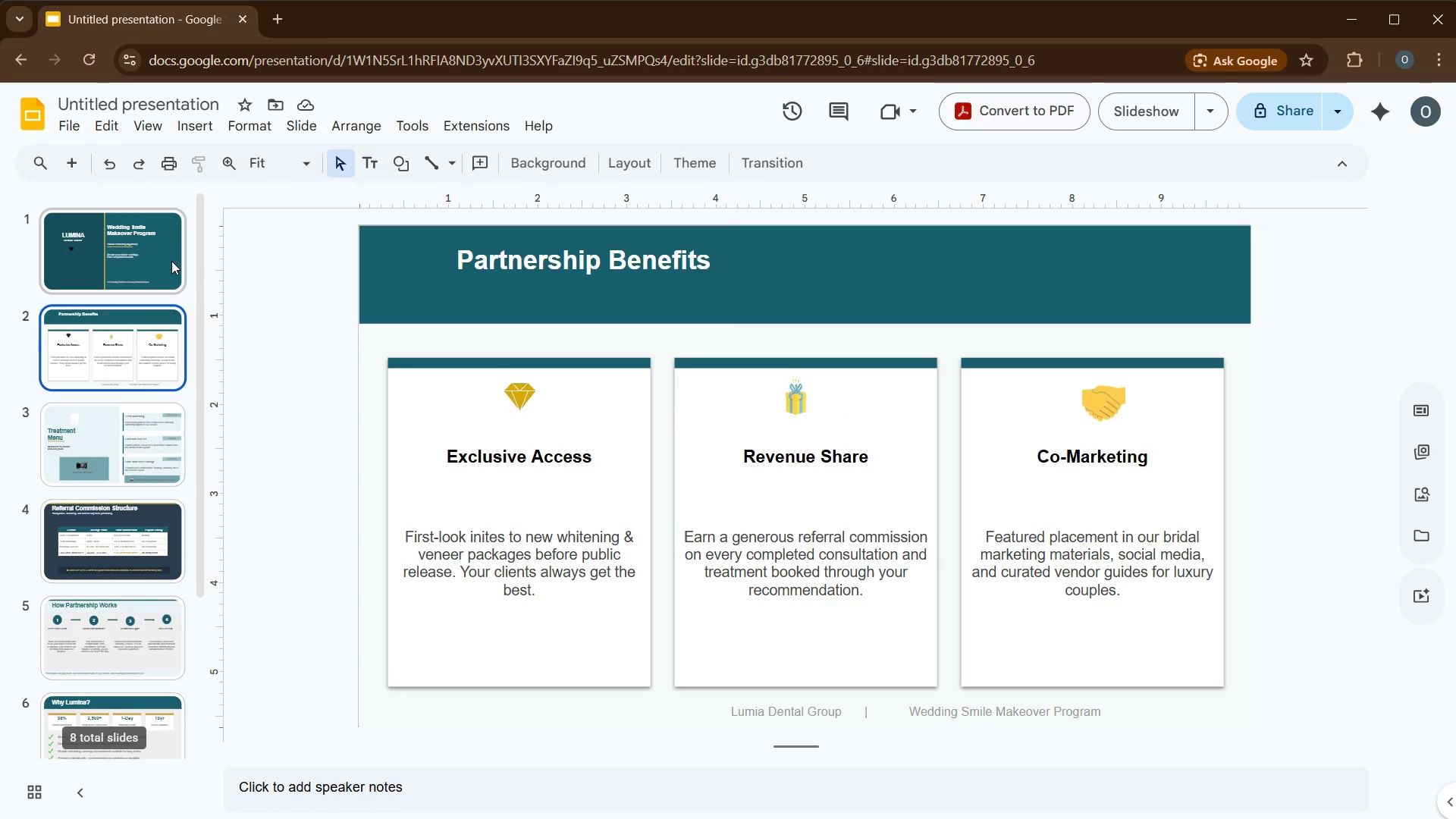 
left_click([171, 261])
 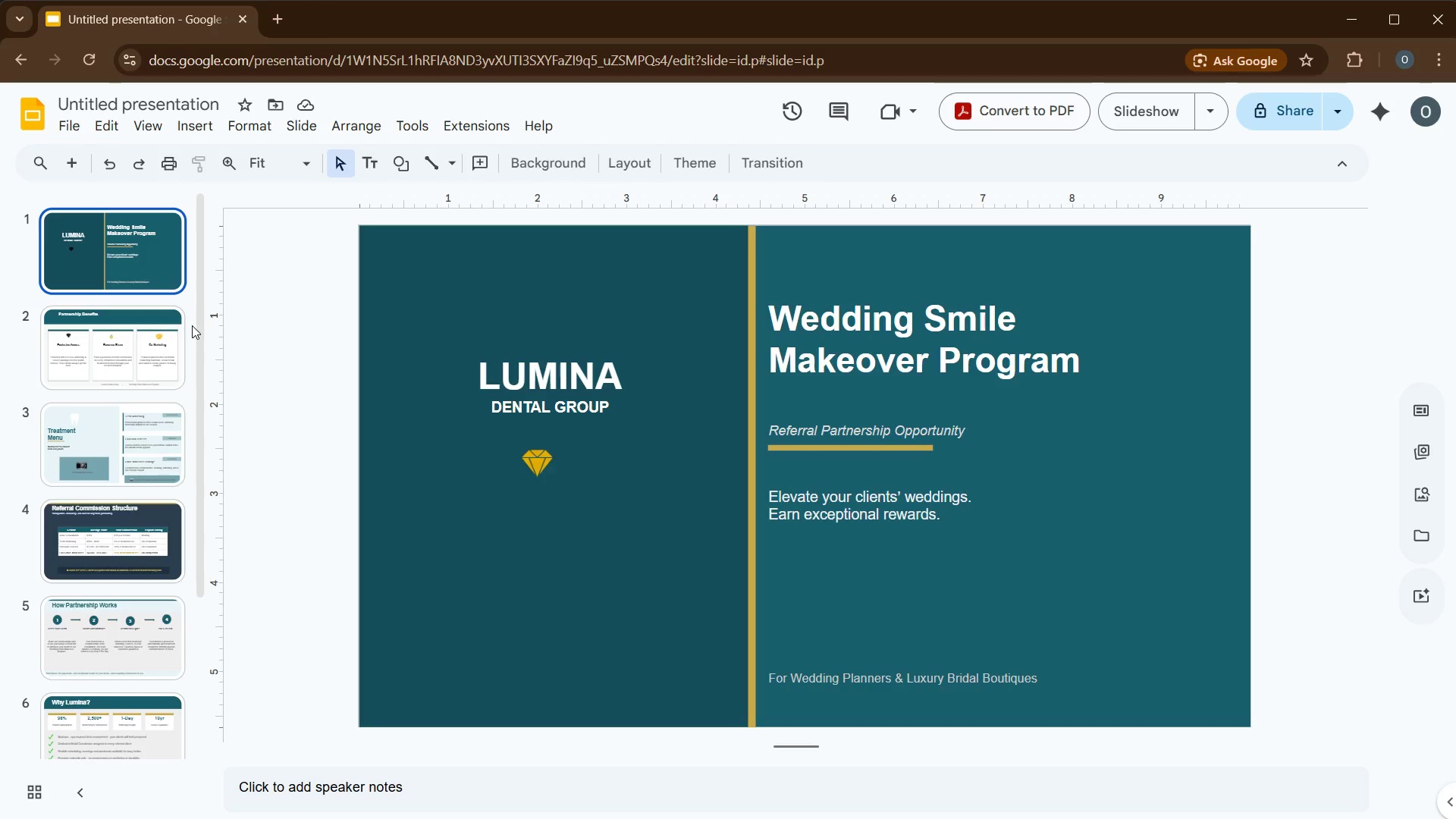 
scroll: coordinate [190, 328], scroll_direction: up, amount: 1.0
 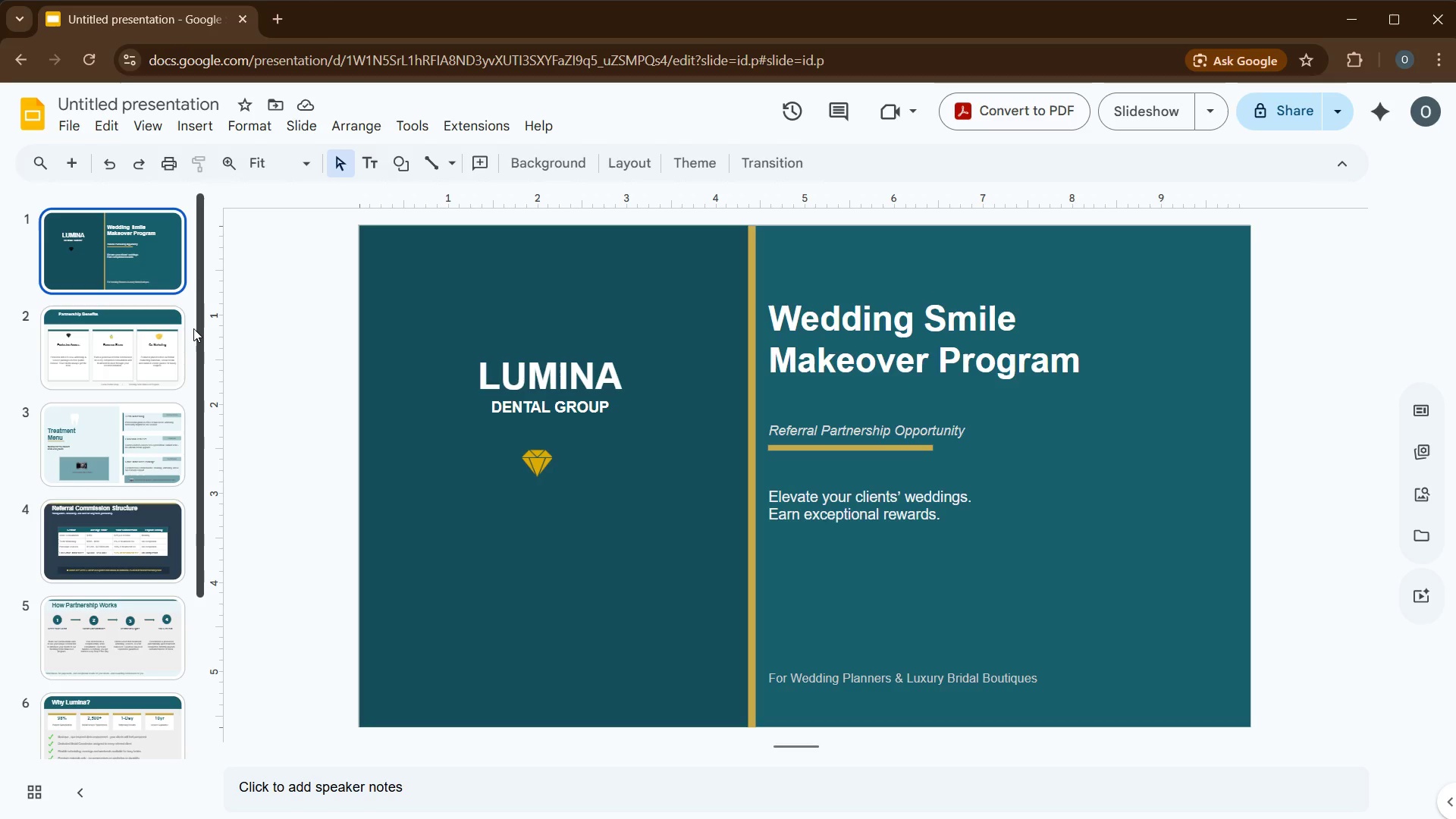 
wait(12.23)
 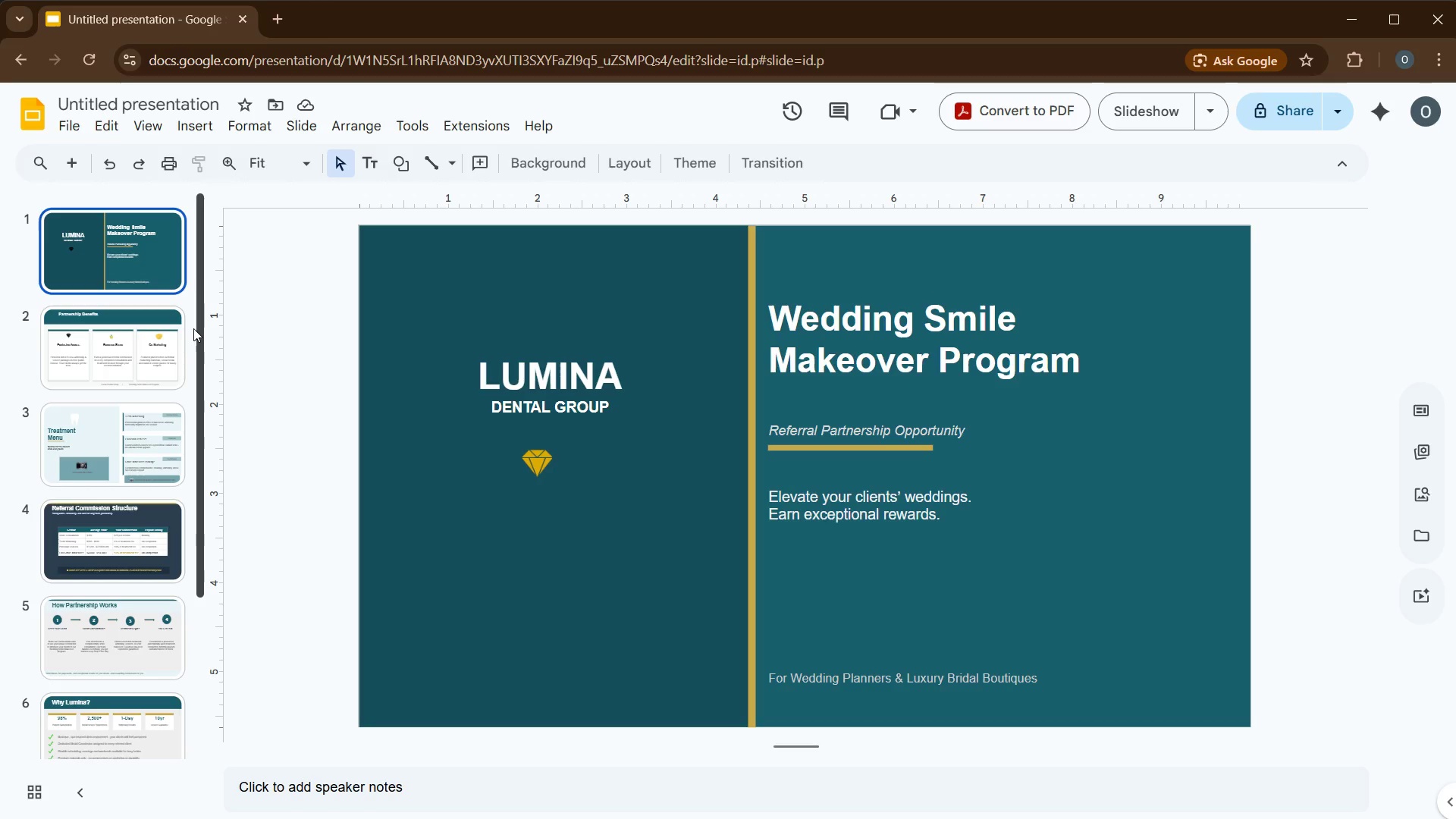 
left_click([298, 639])
 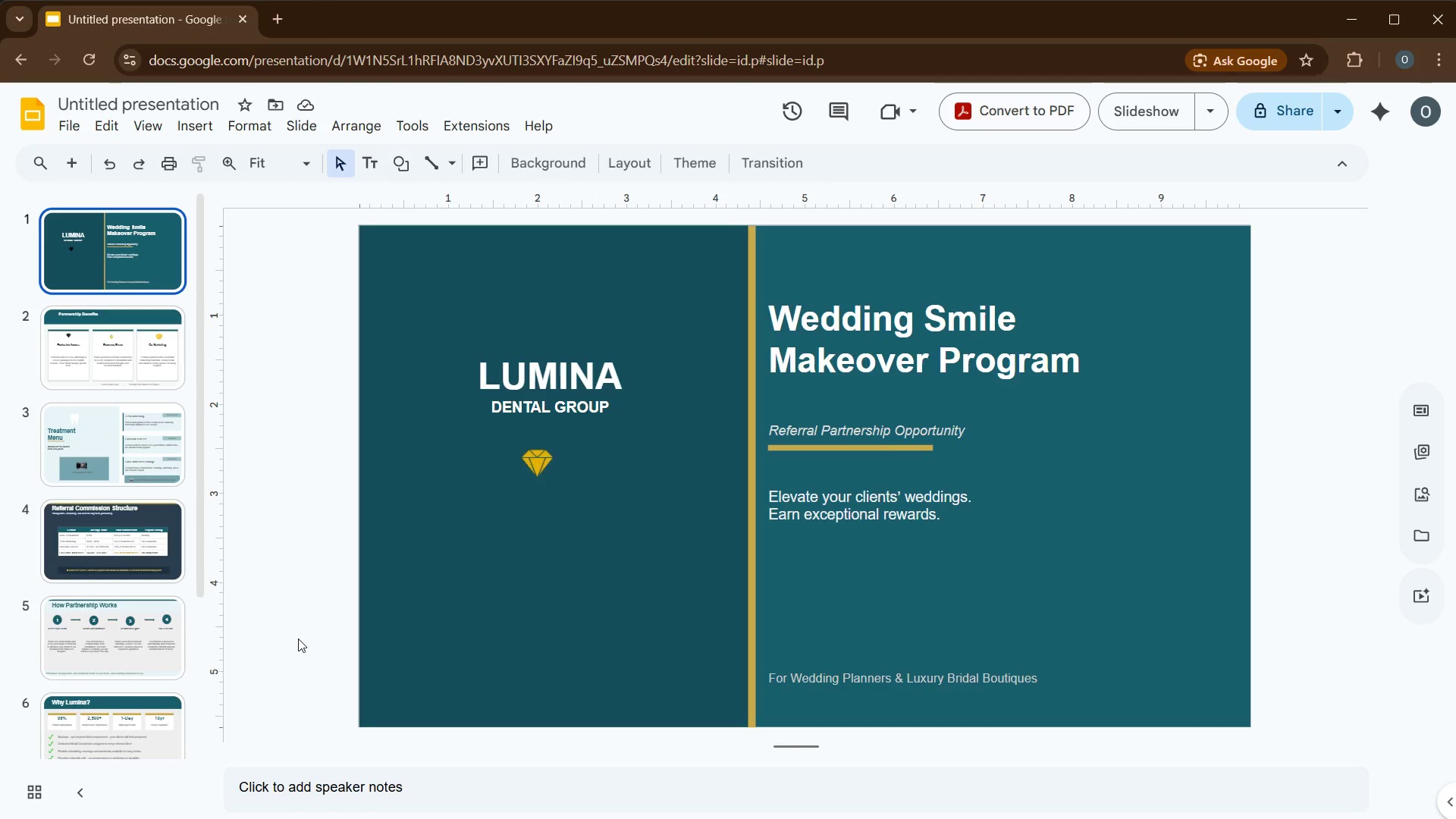 
key(ArrowDown)
 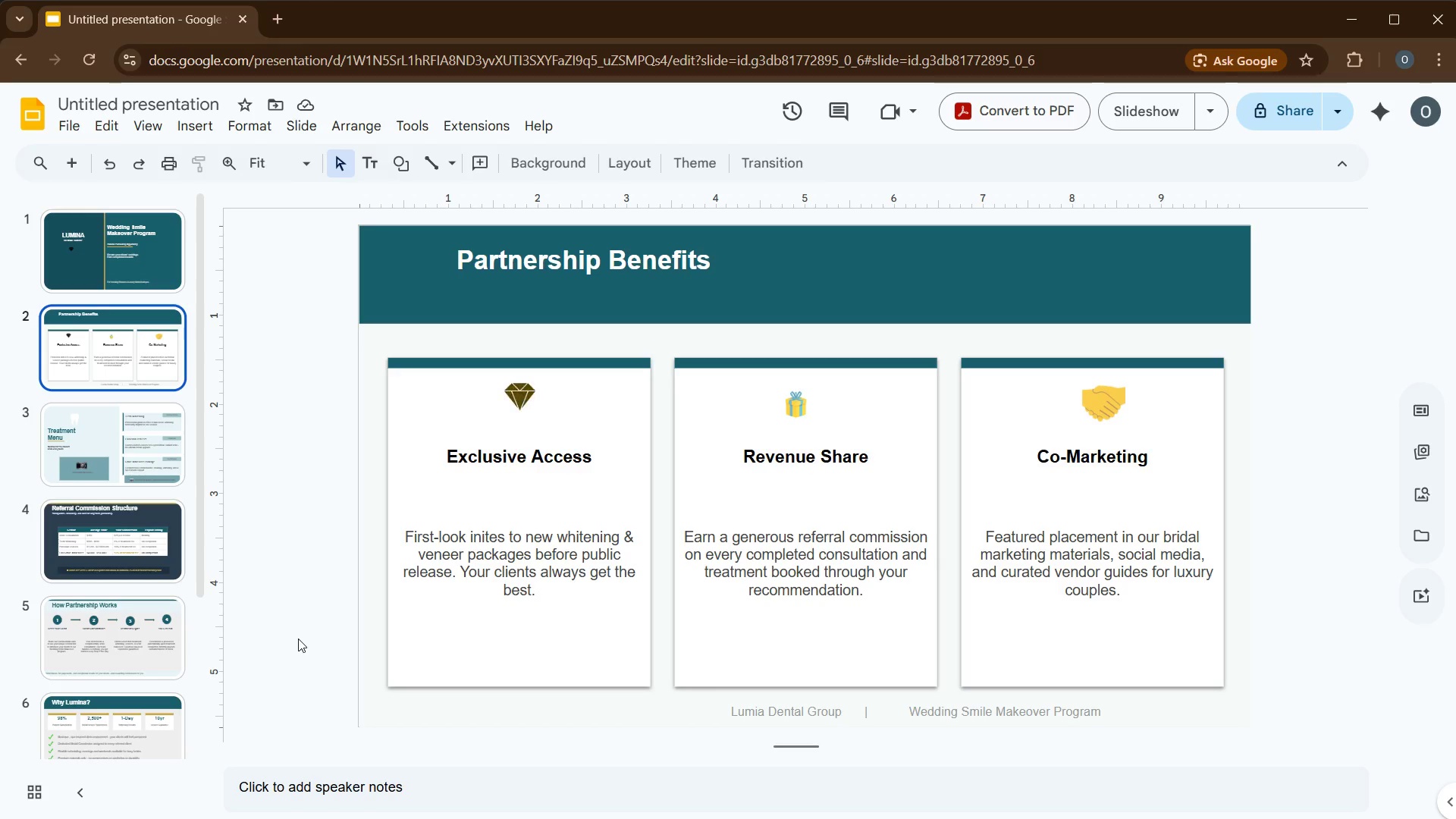 
key(ArrowDown)
 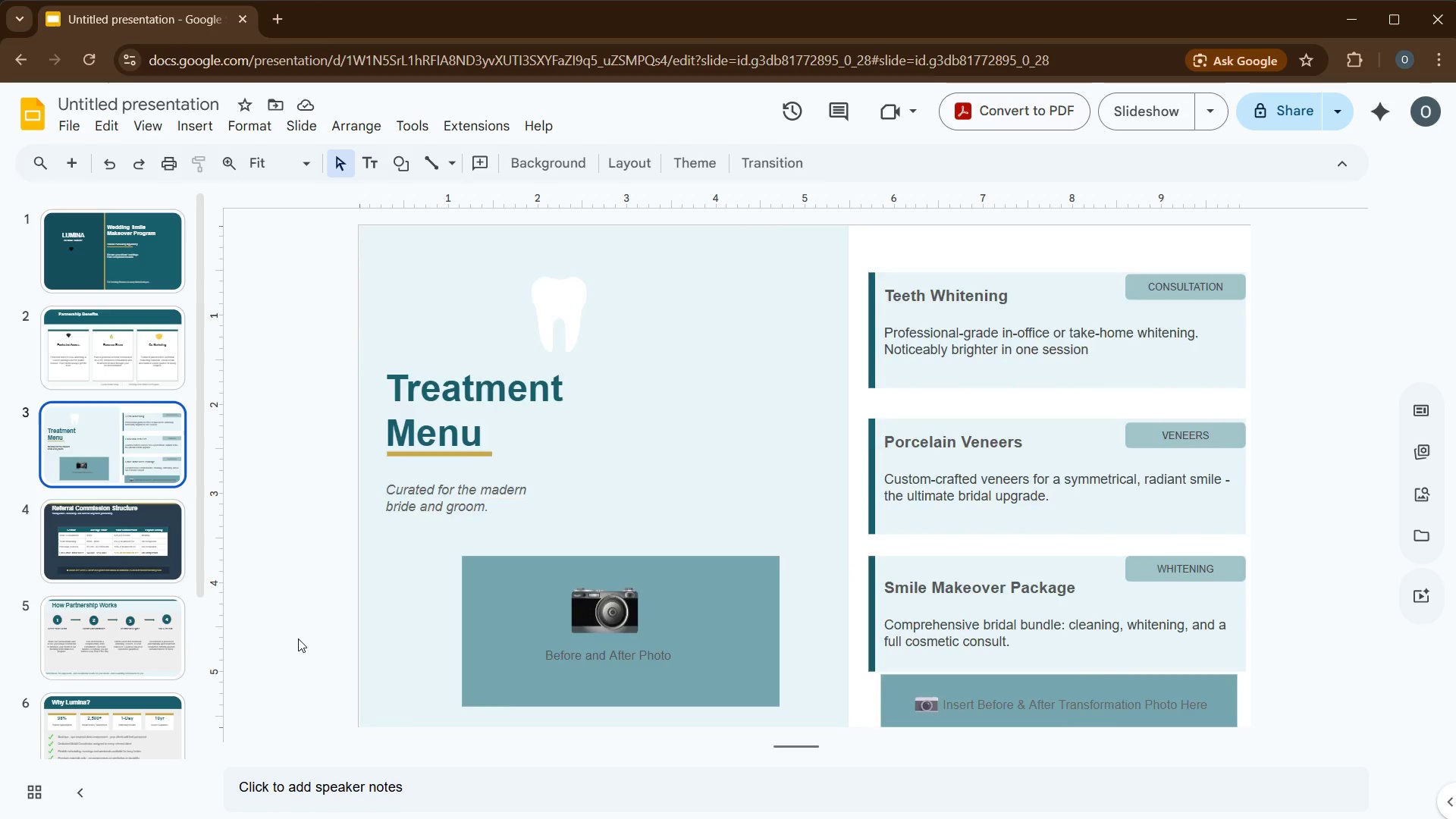 
key(ArrowUp)
 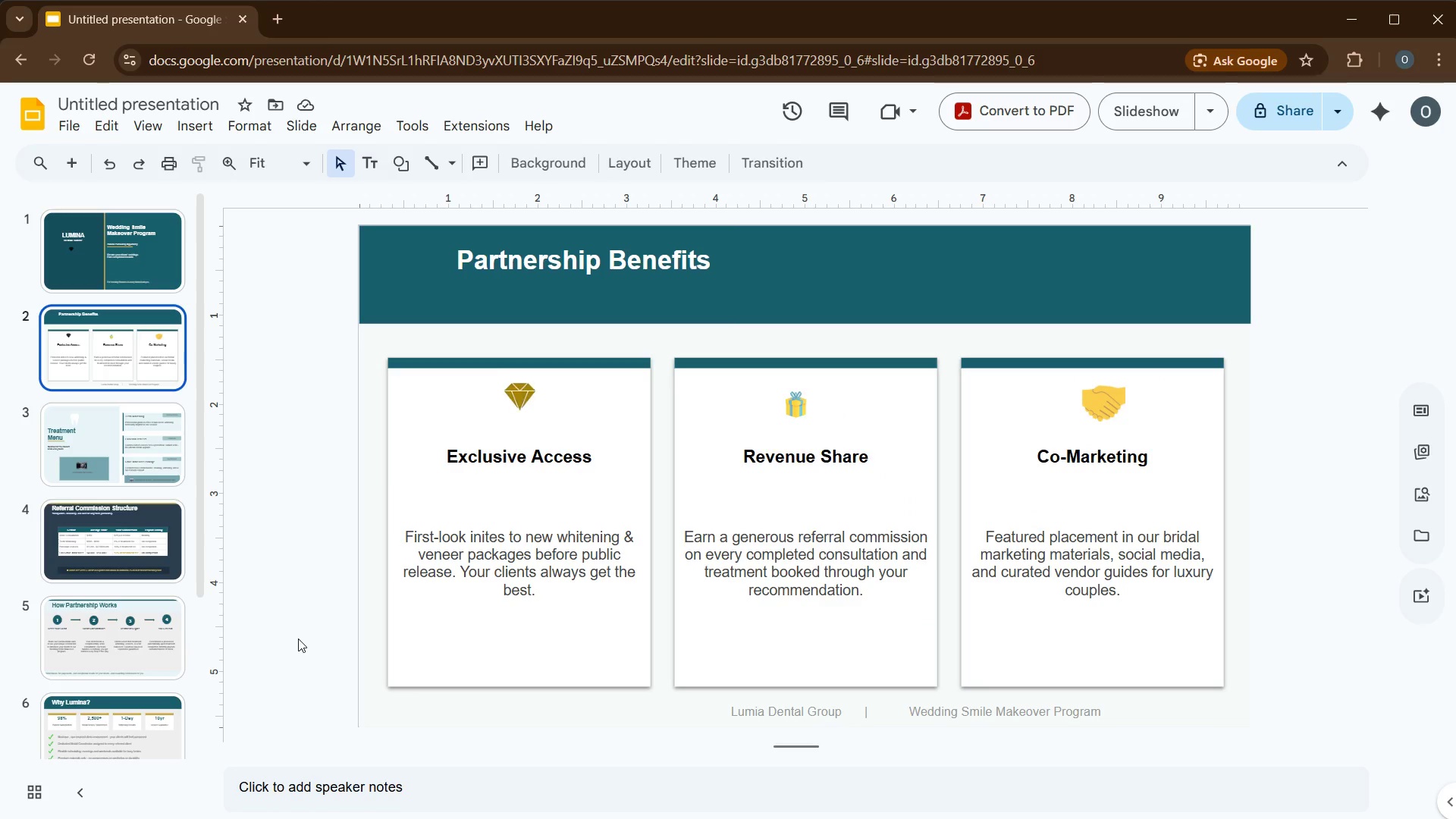 
left_click([298, 639])
 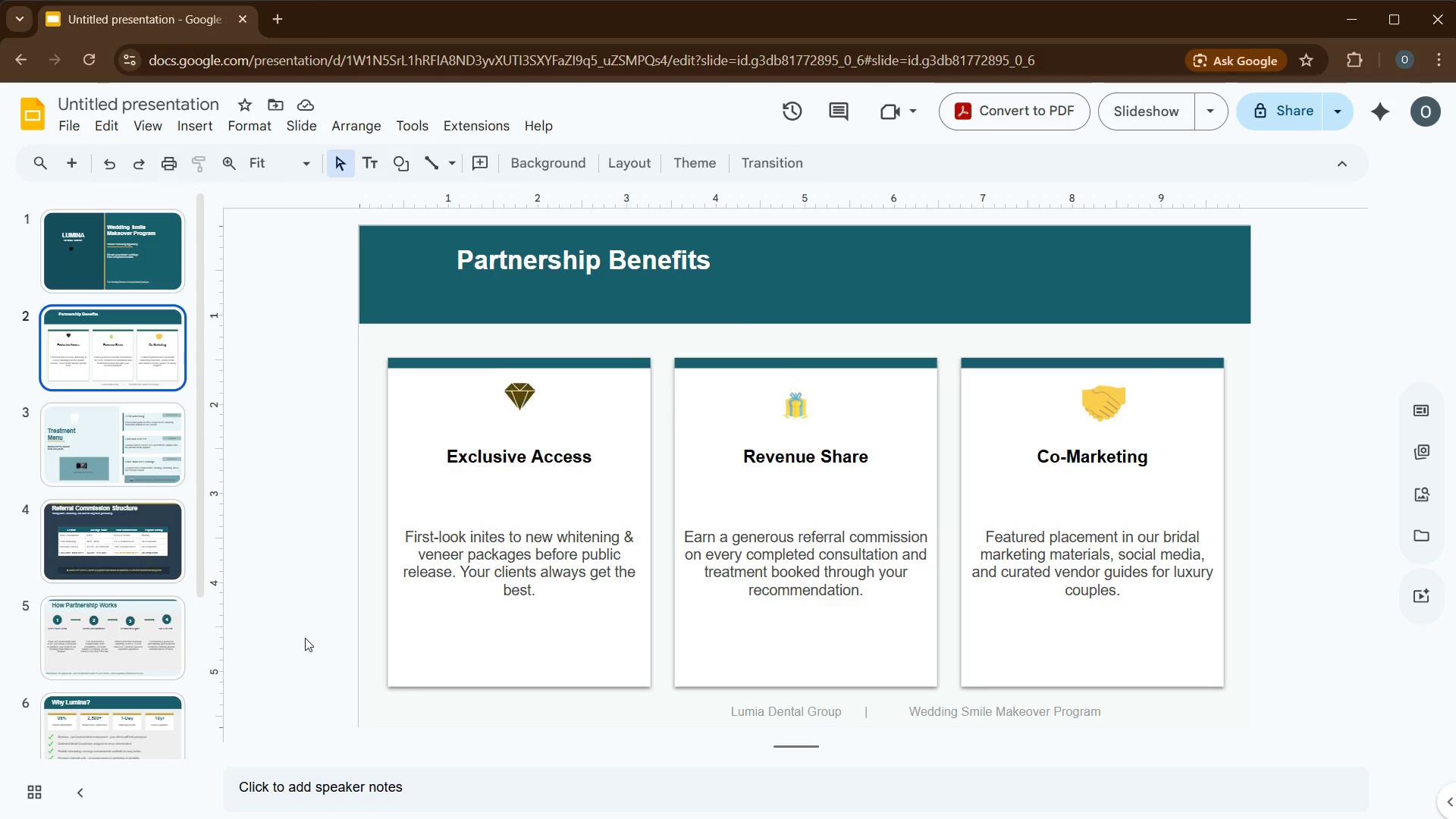 
key(ArrowDown)
 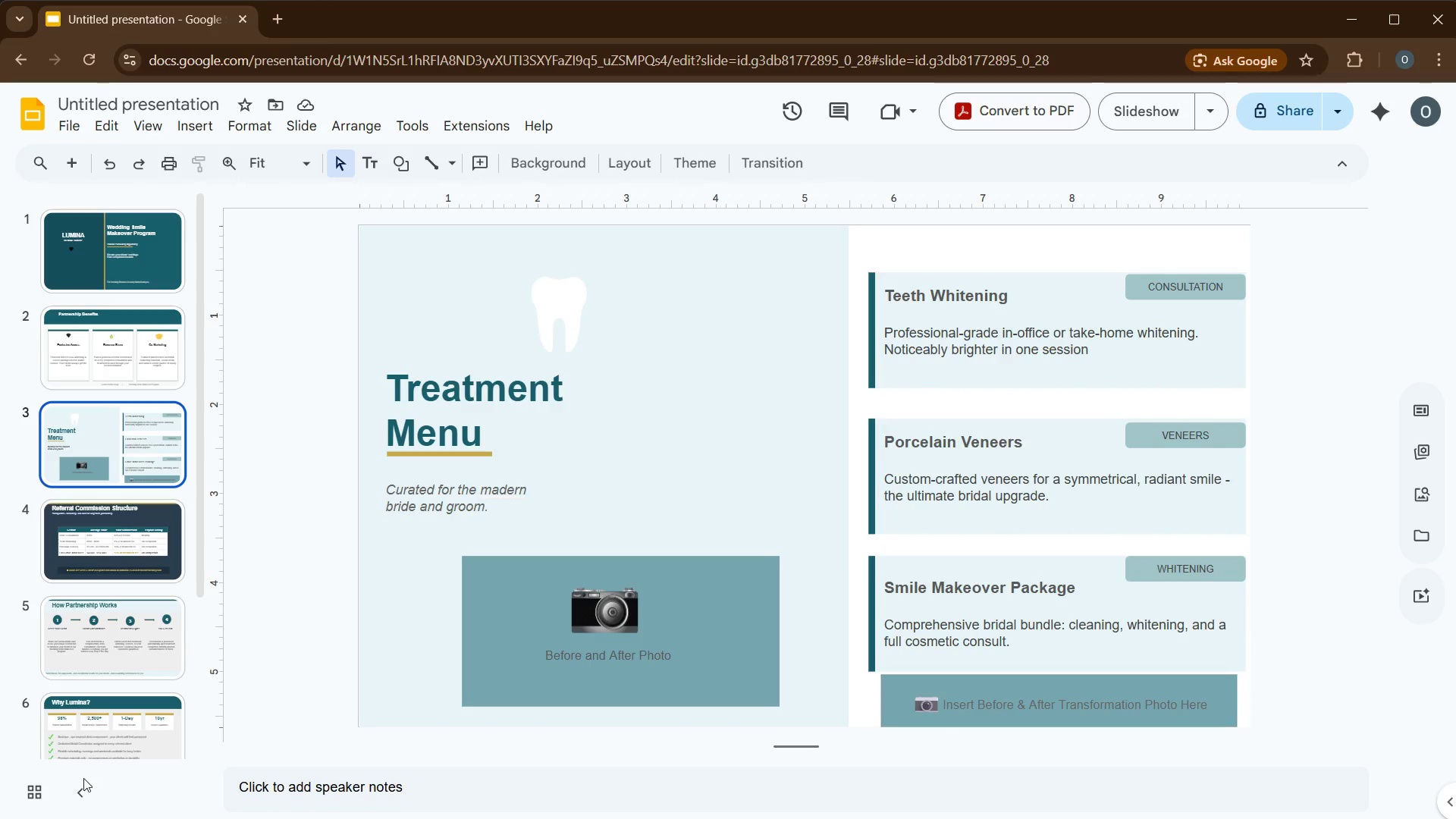 
left_click_drag(start_coordinate=[1234, 423], to_coordinate=[1228, 423])
 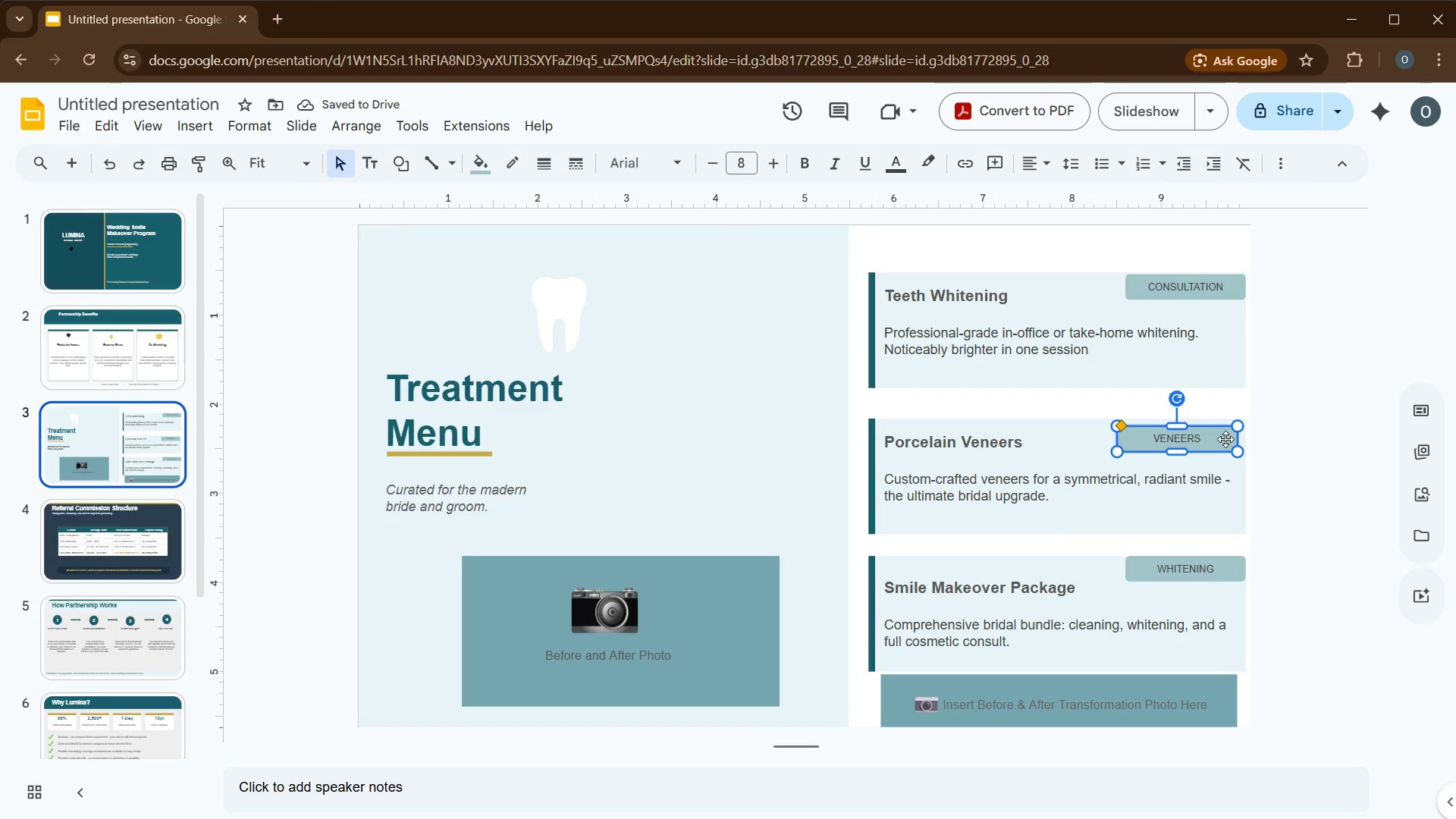 
key(ArrowUp)
 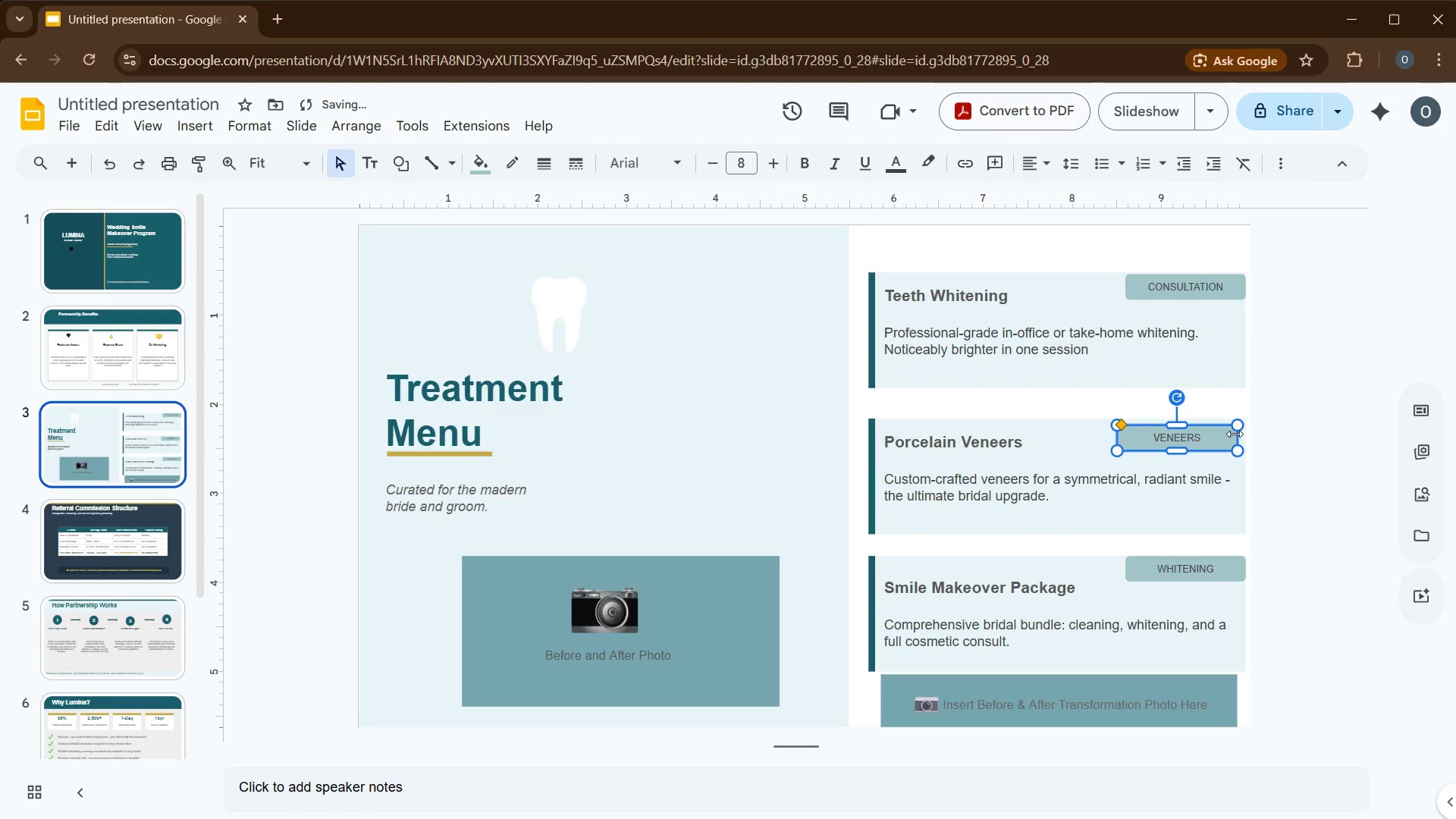 
key(ArrowUp)
 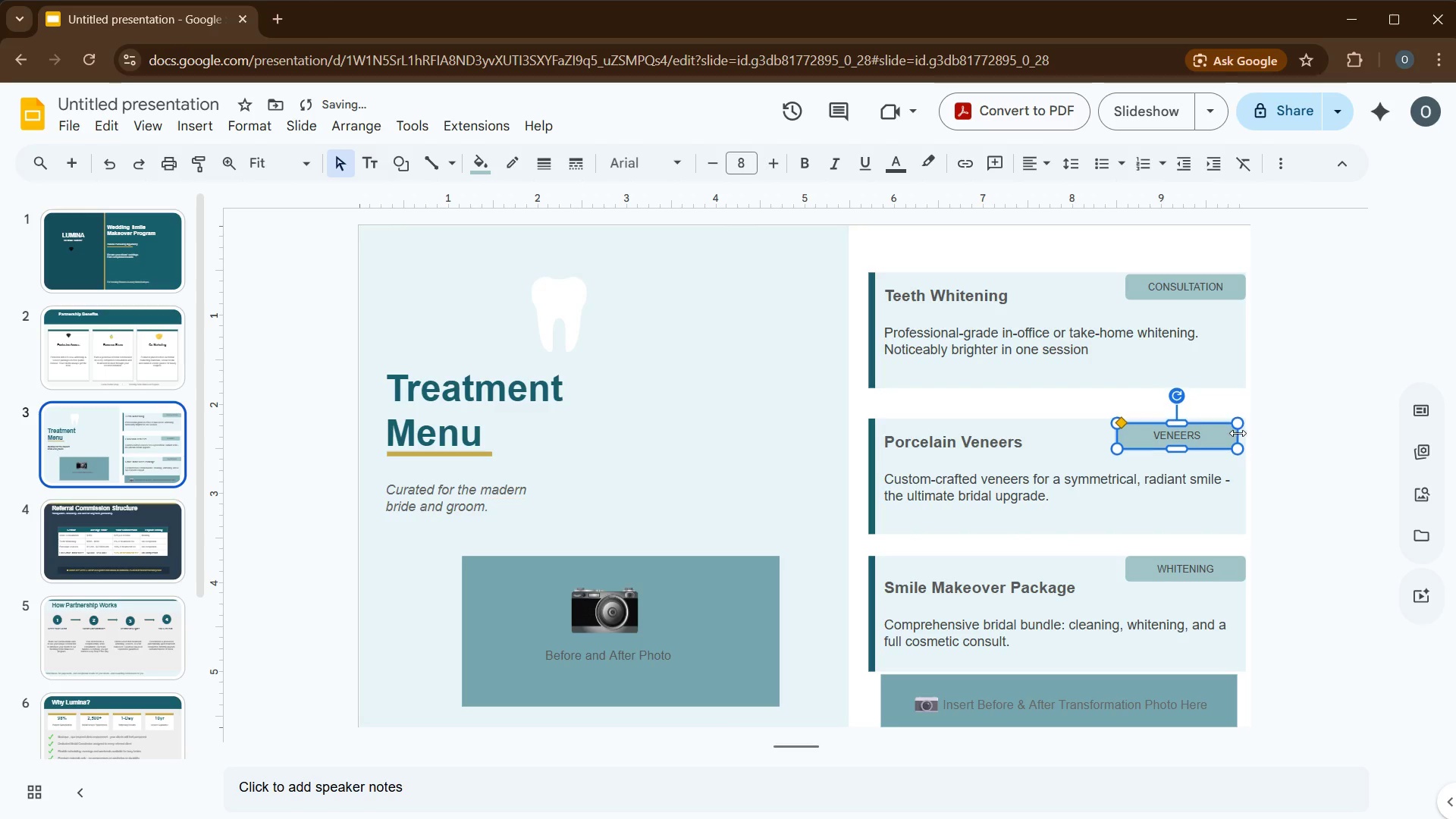 
key(ArrowUp)
 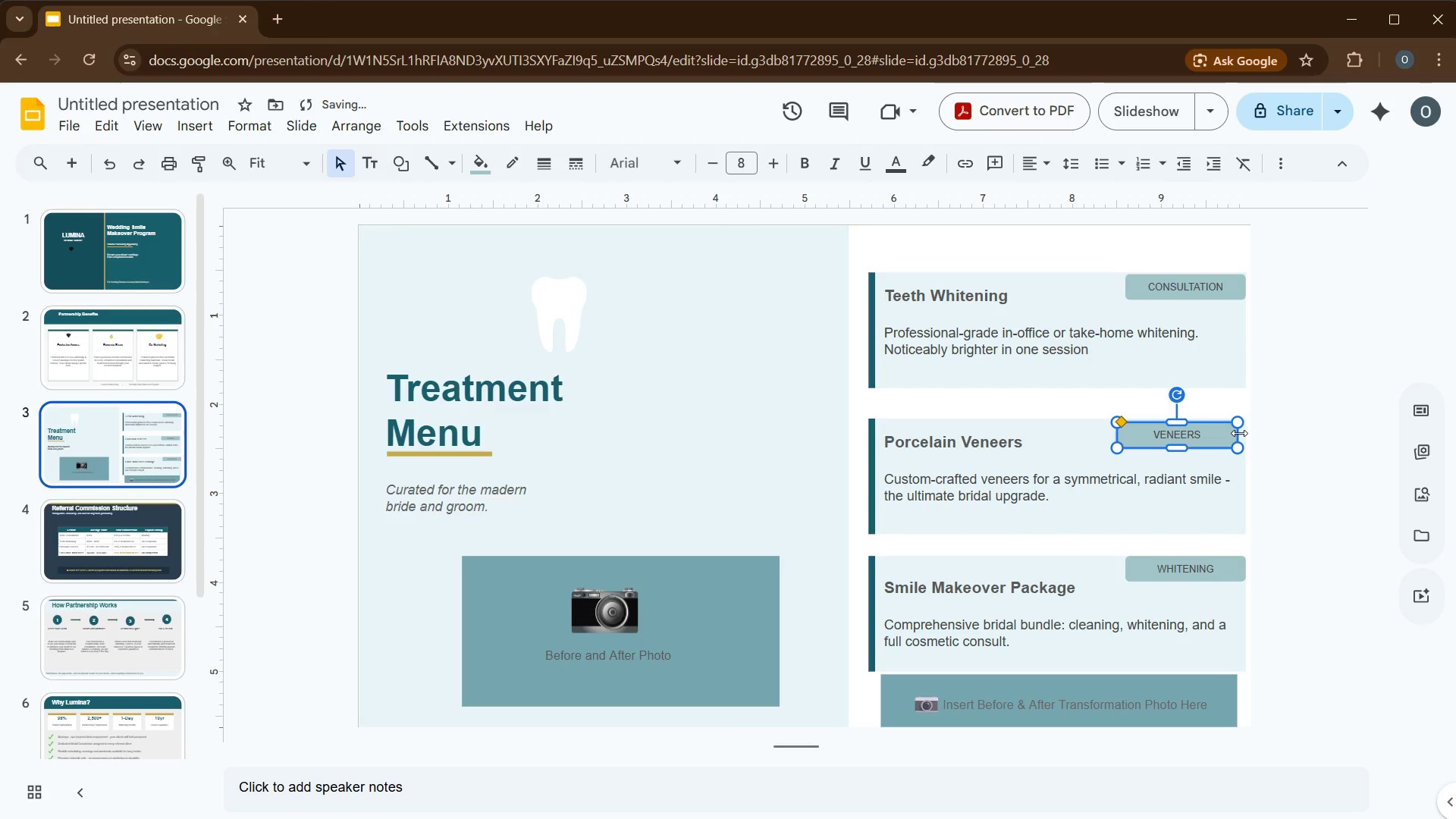 
key(ArrowUp)
 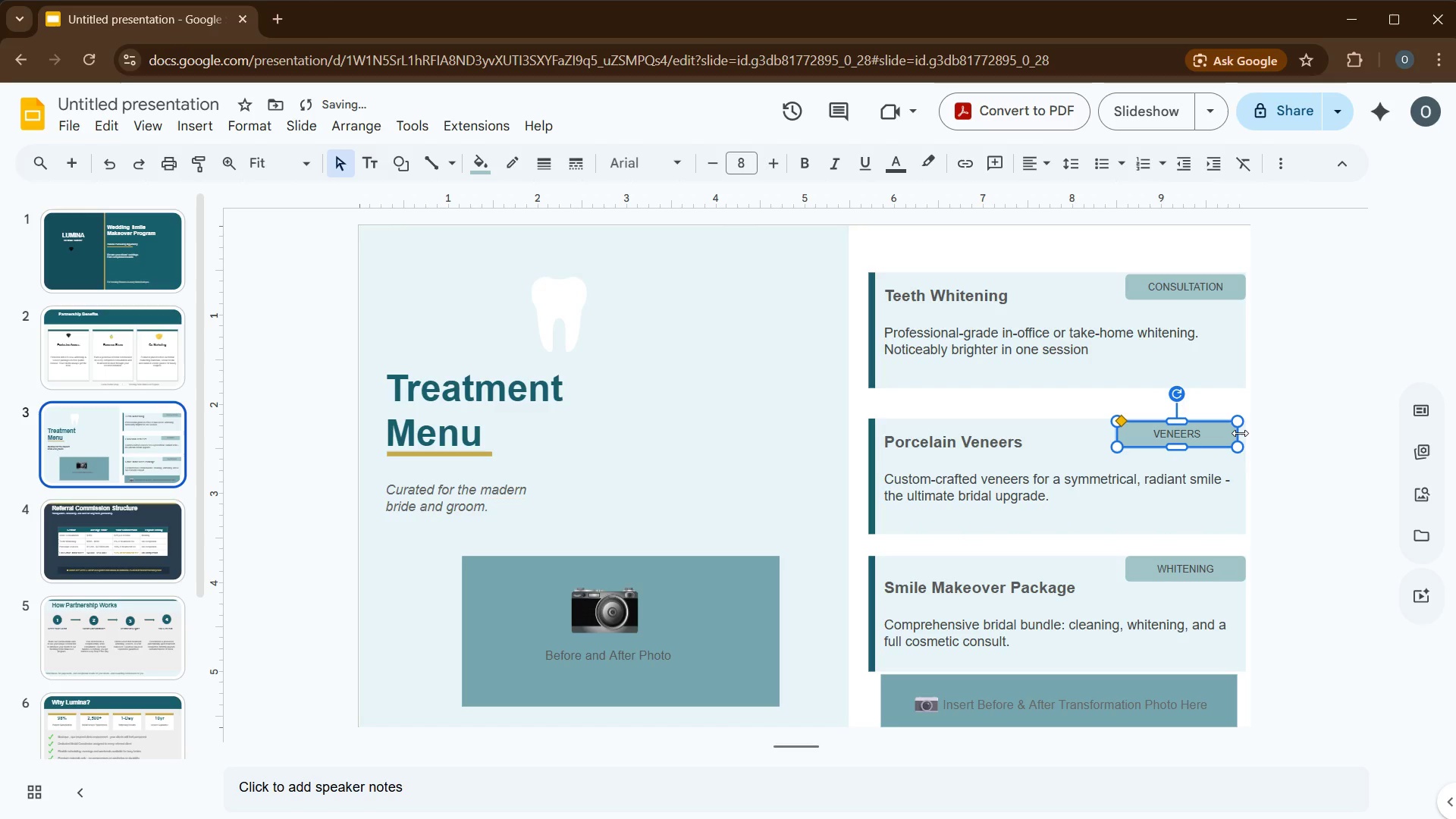 
key(ArrowUp)
 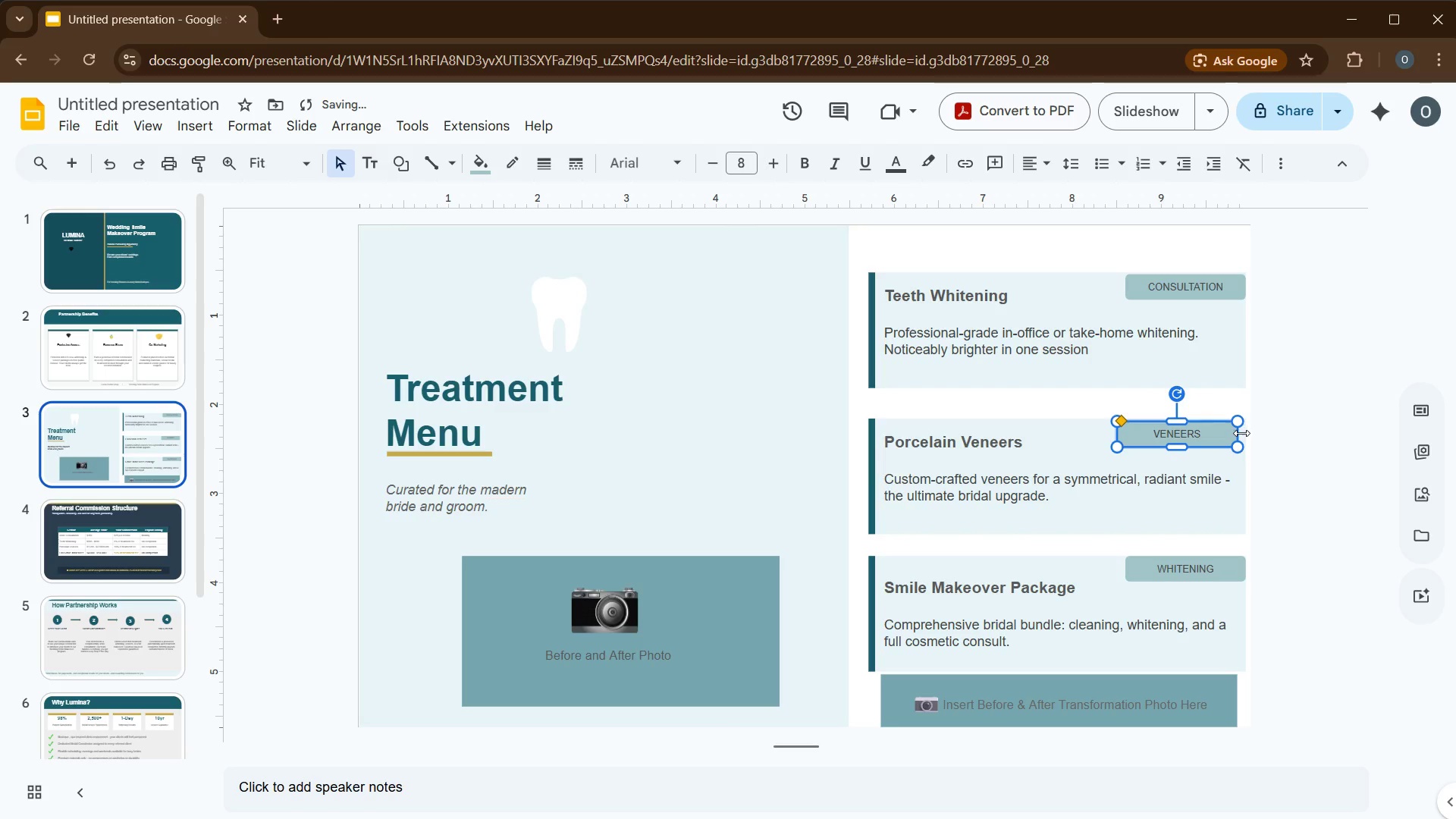 
key(ArrowUp)
 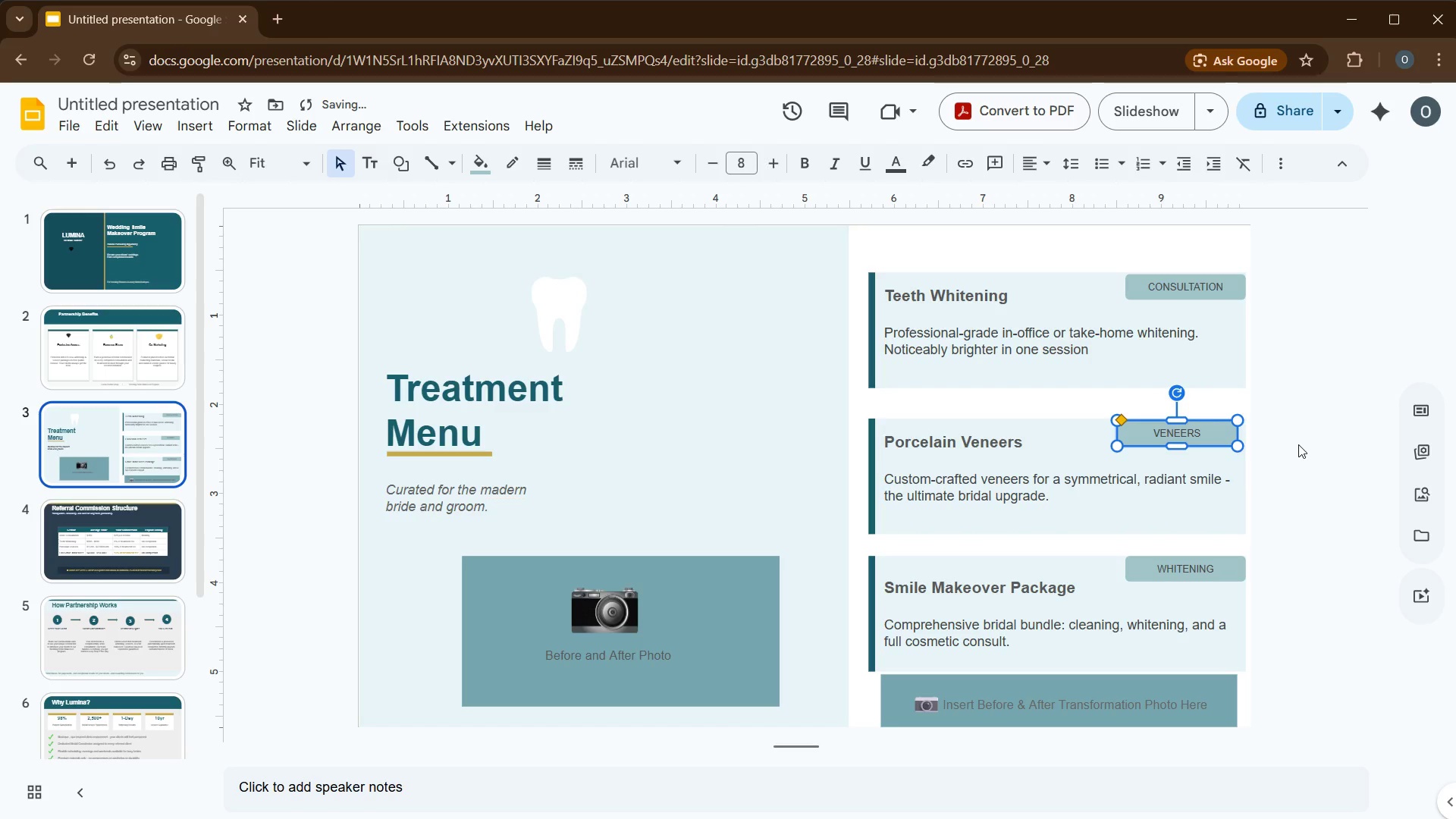 
left_click([1298, 444])
 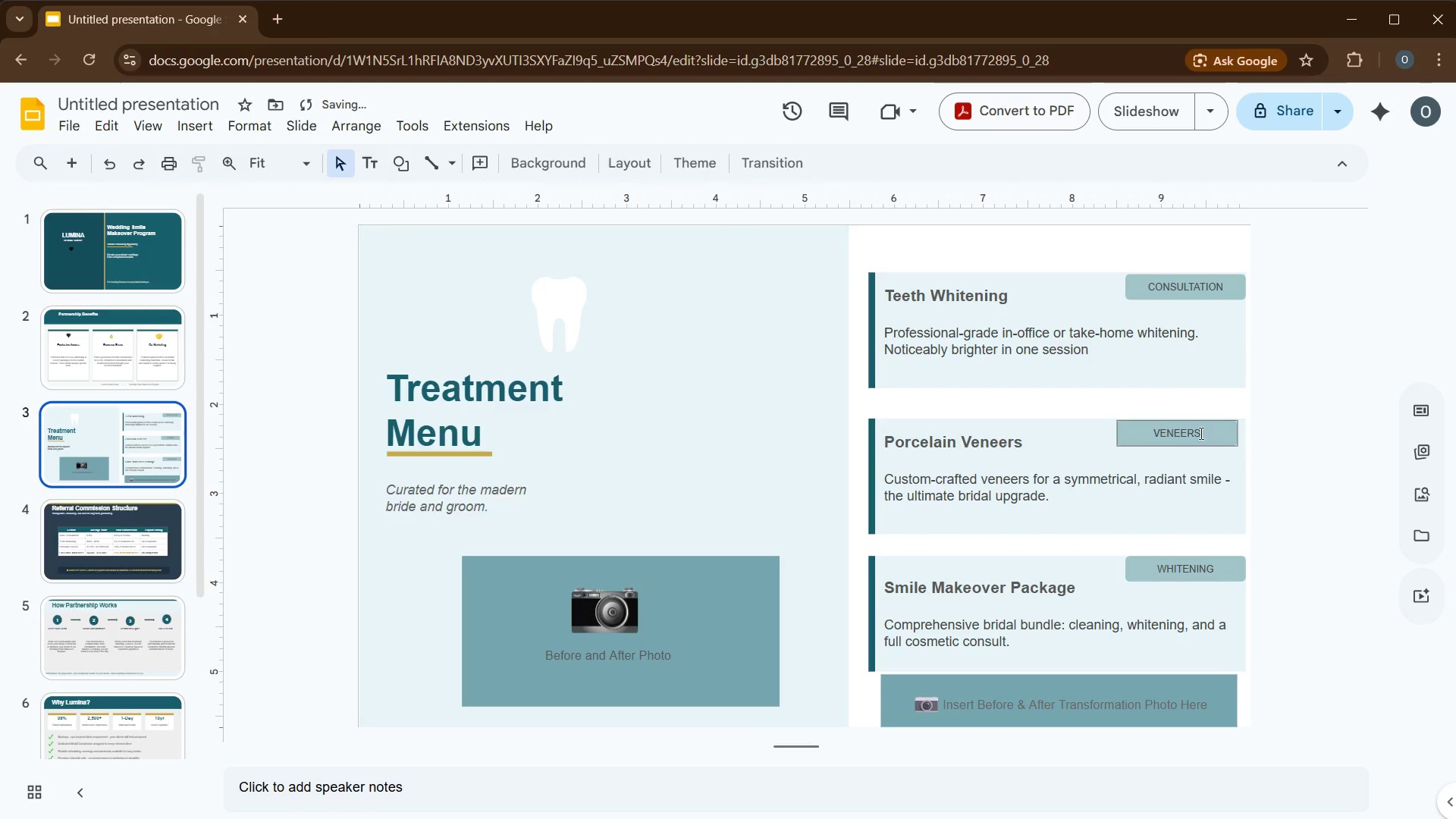 
left_click([1208, 440])
 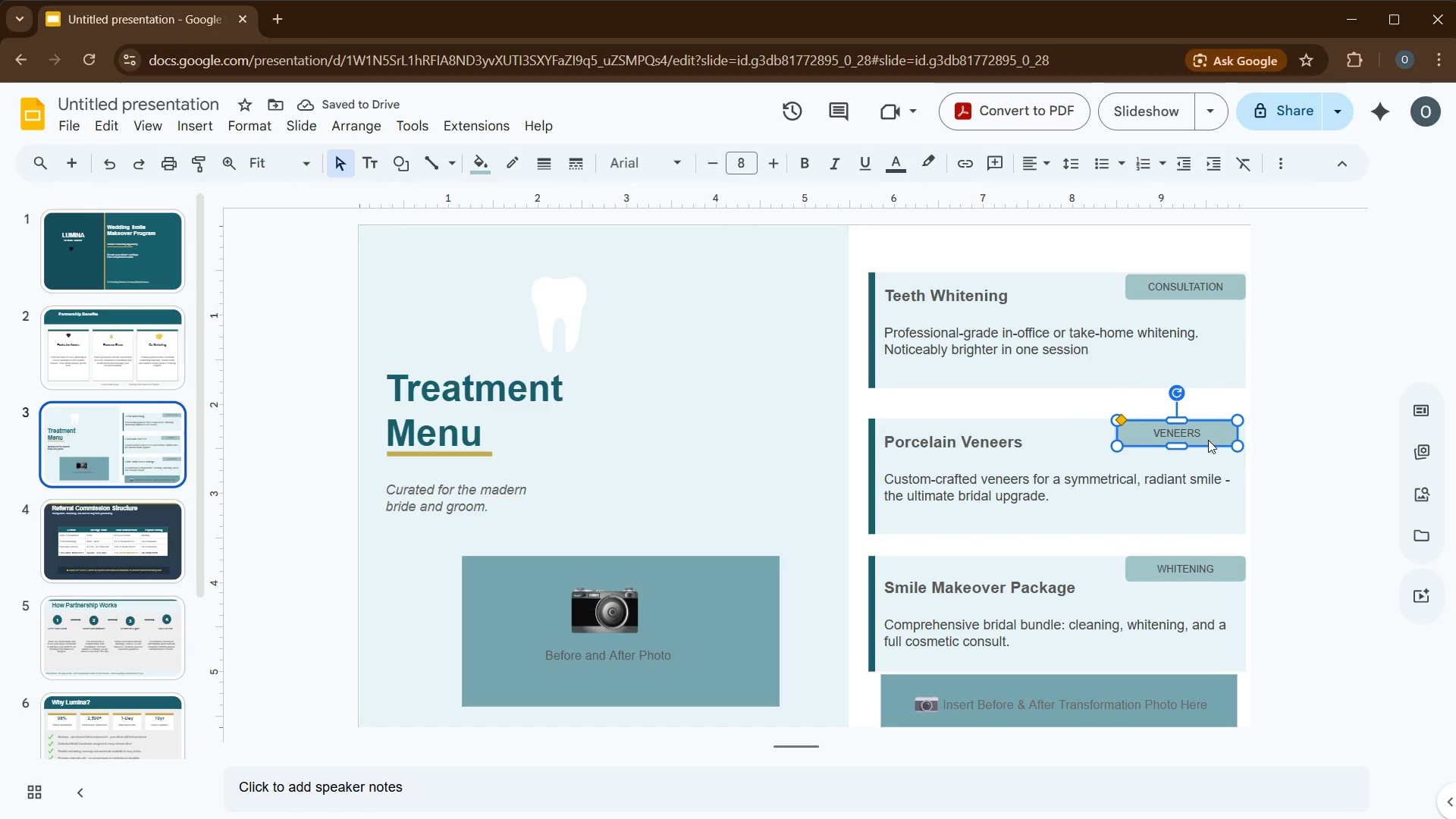 
key(ArrowRight)
 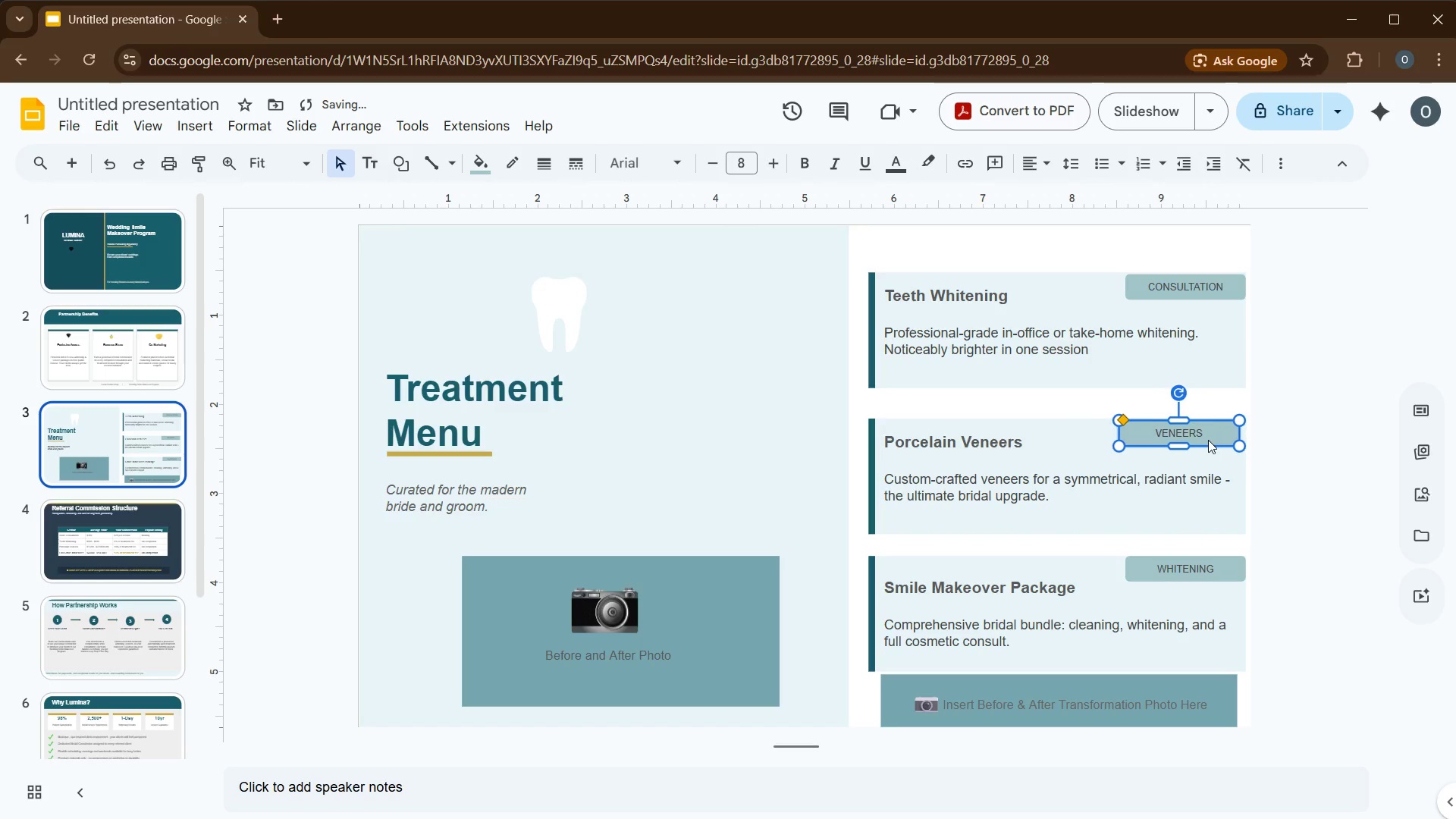 
key(ArrowRight)
 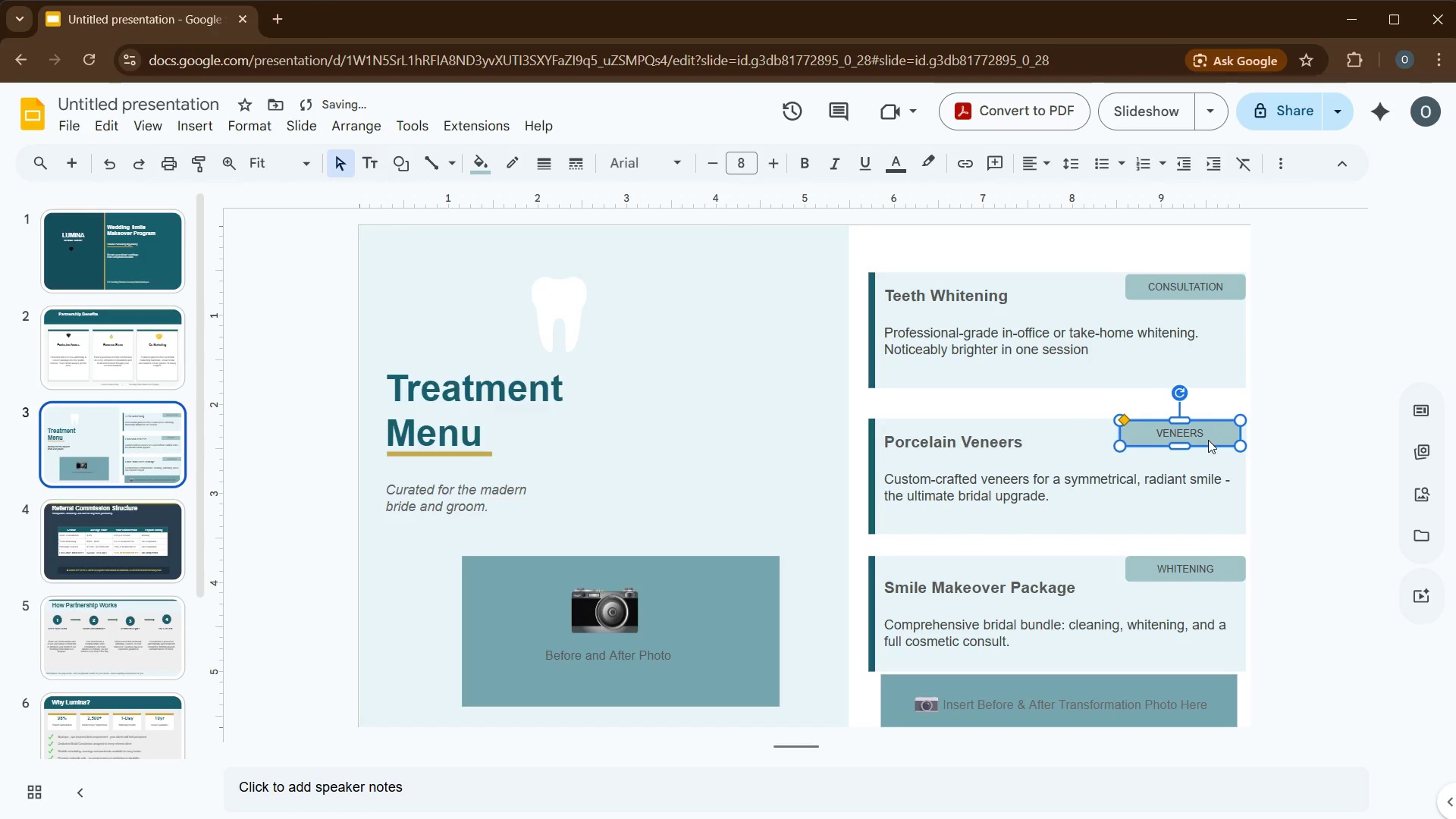 
key(ArrowRight)
 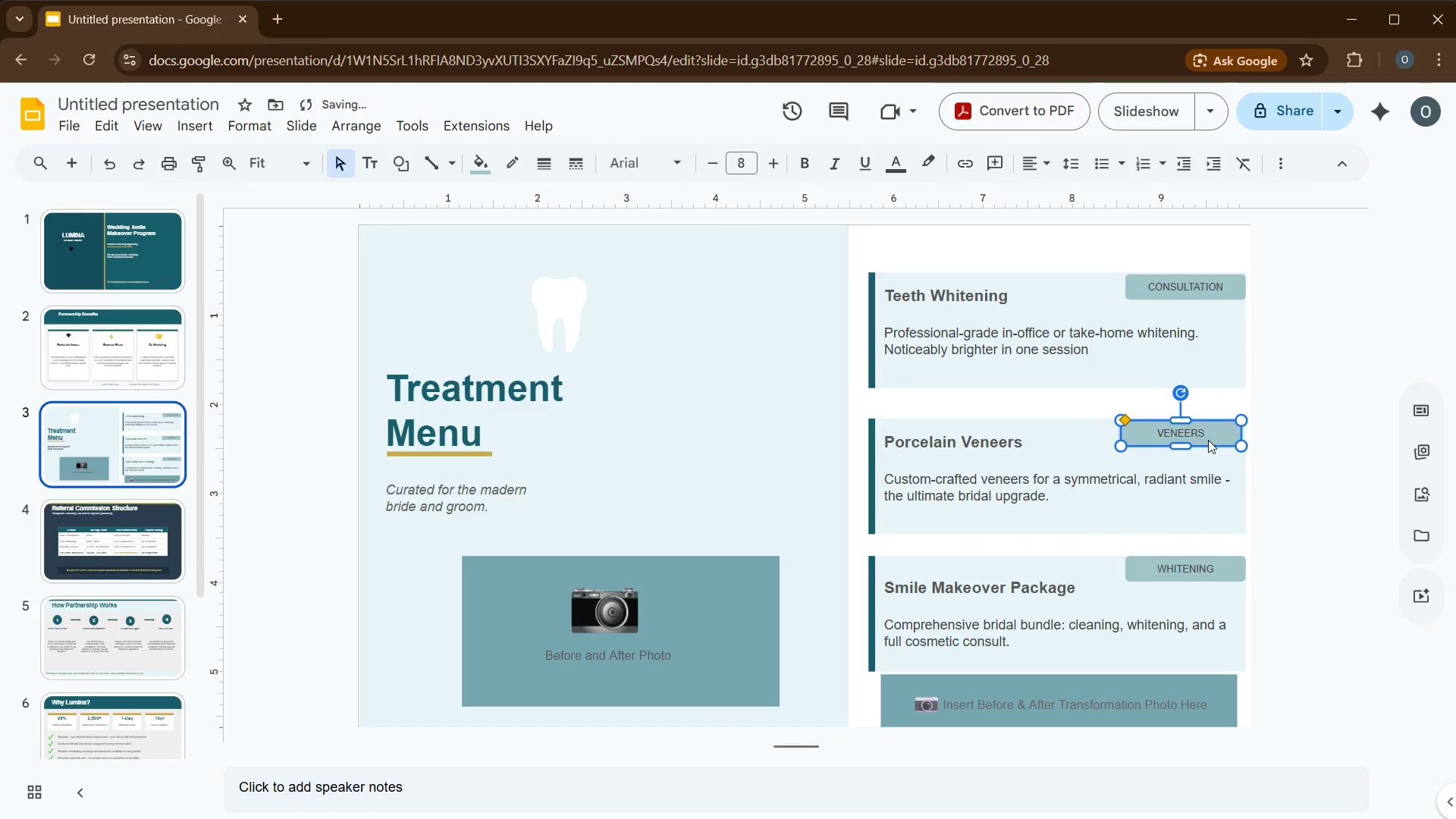 
key(ArrowRight)
 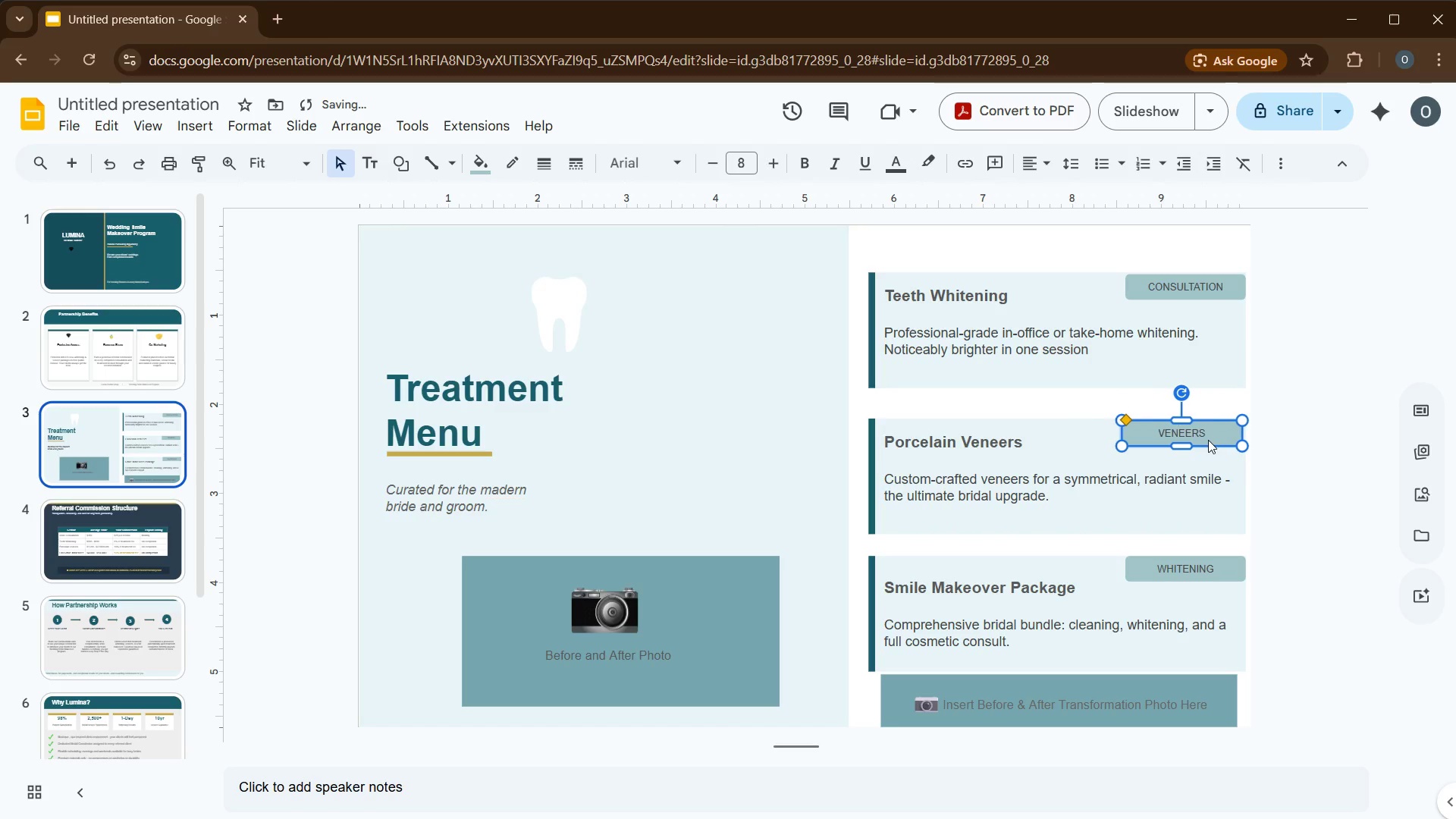 
key(ArrowRight)
 